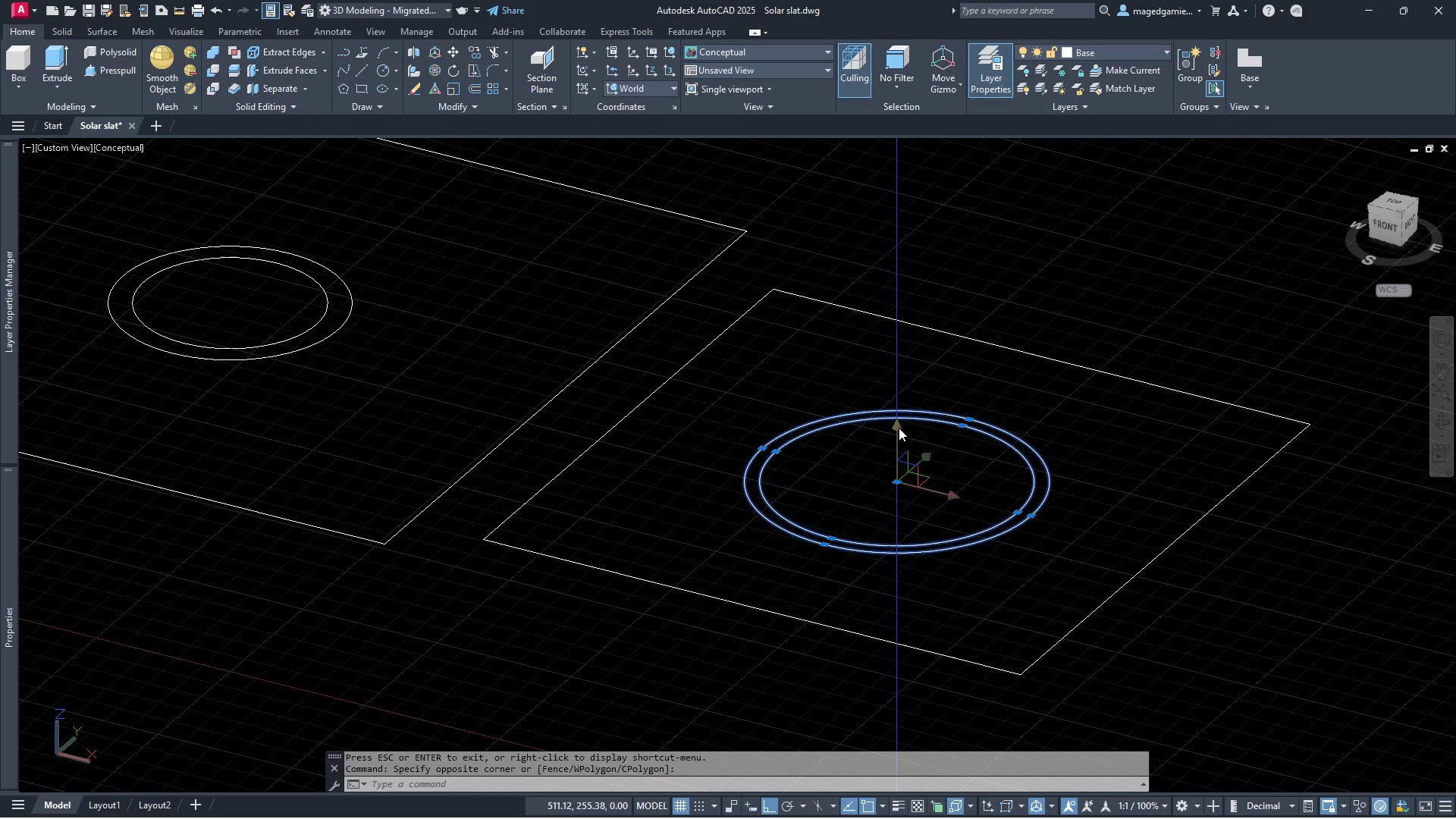 
wait(39.95)
 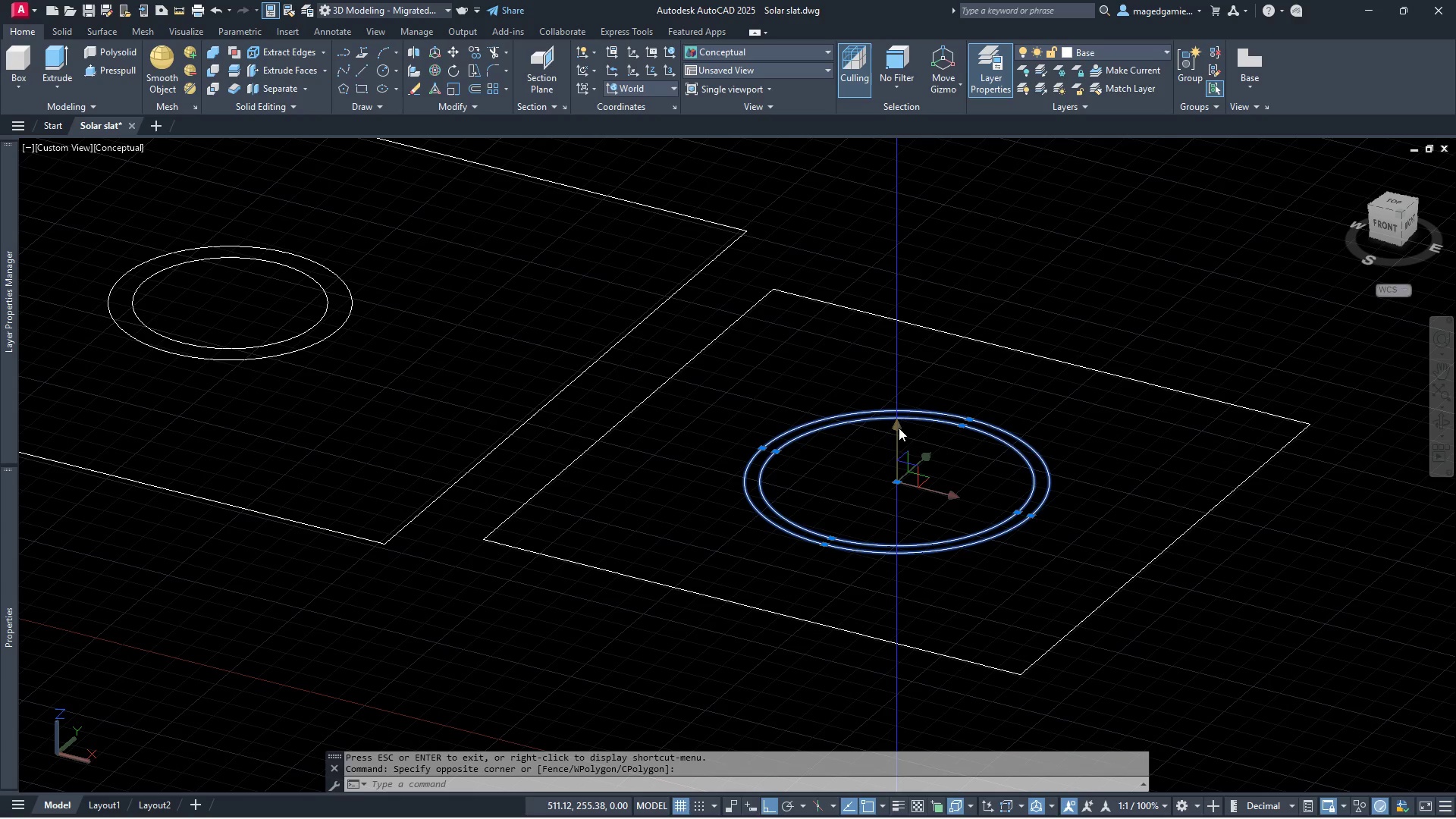 
left_click([452, 52])
 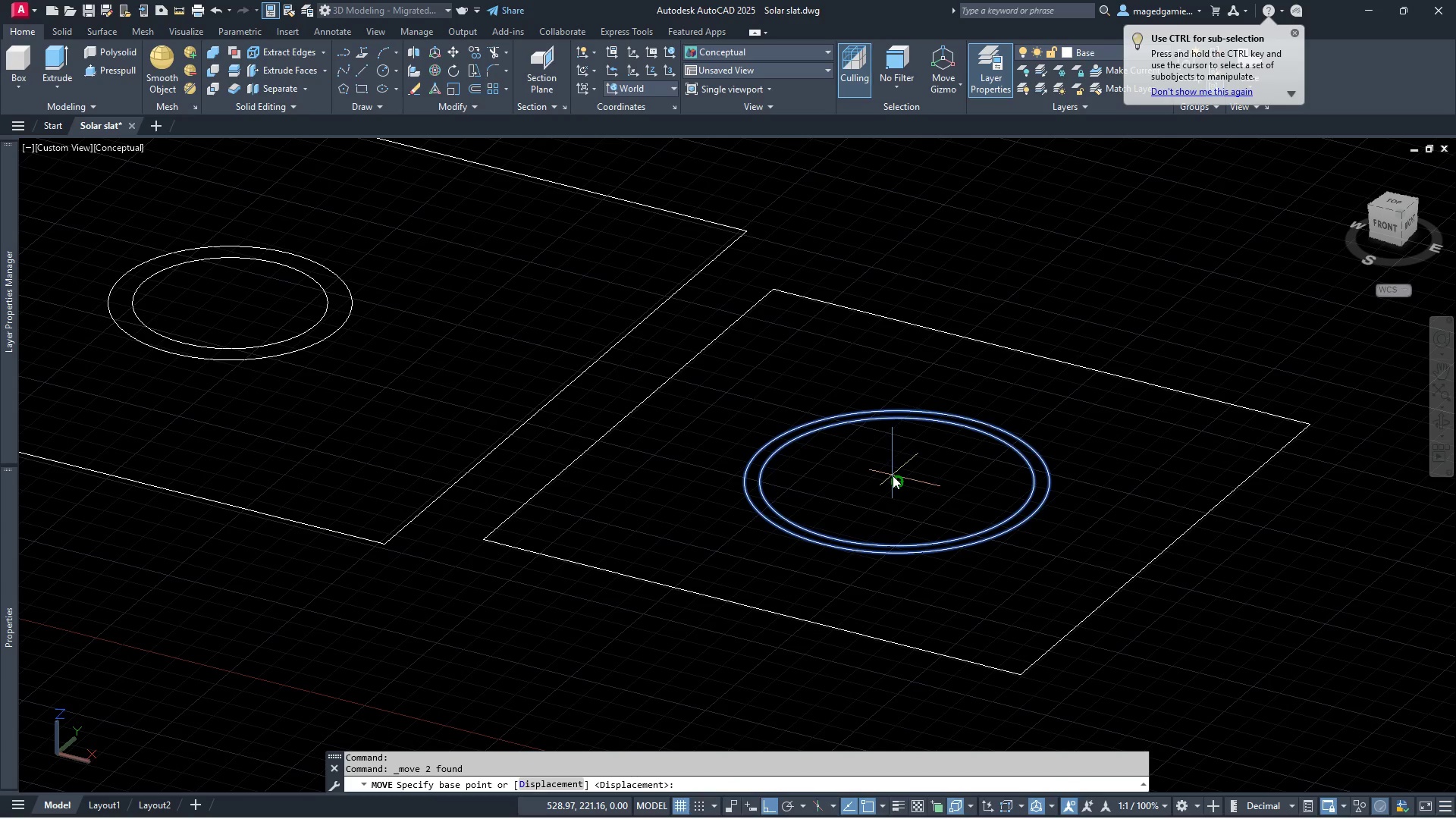 
left_click([900, 479])
 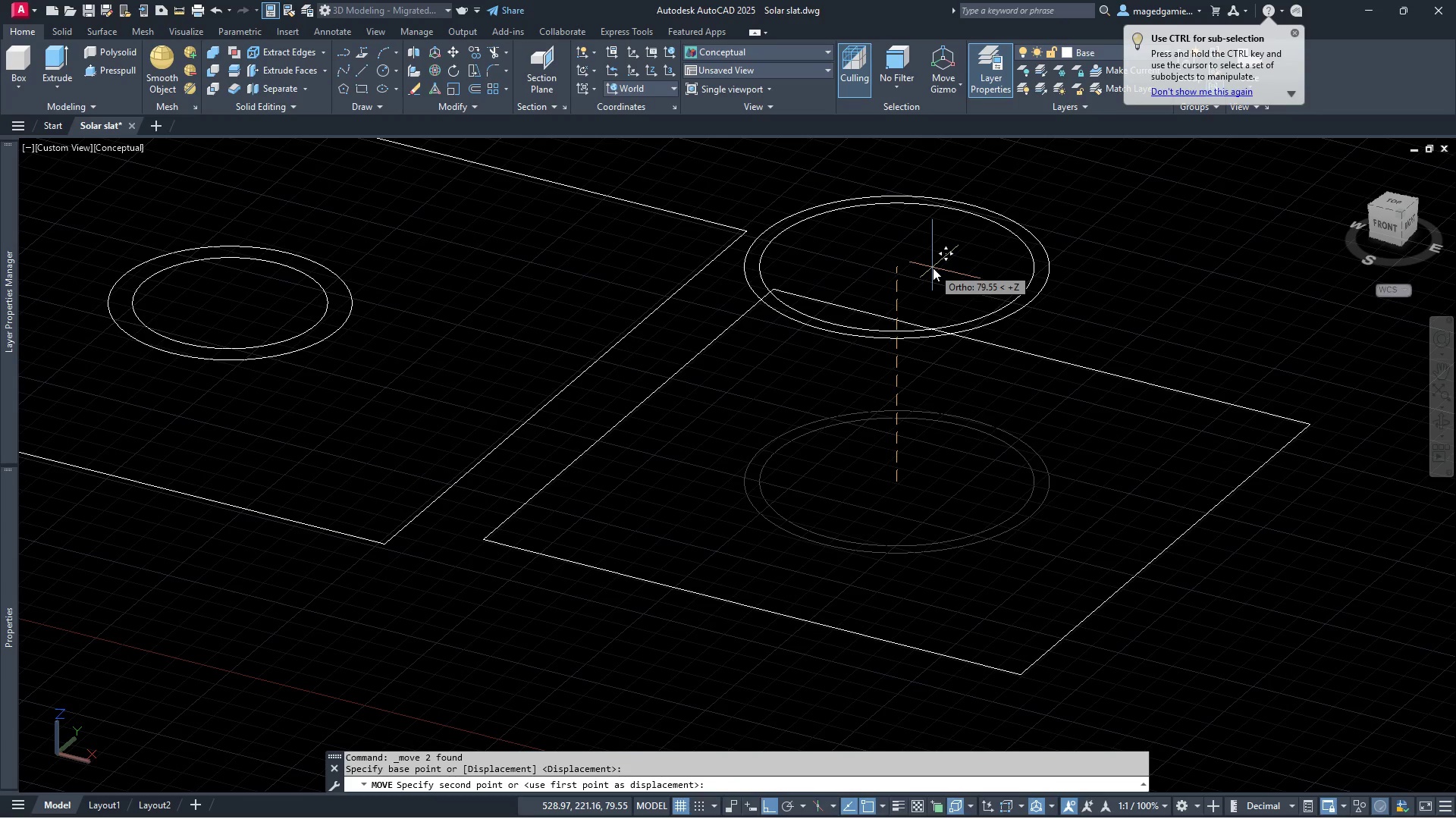 
type(40)
 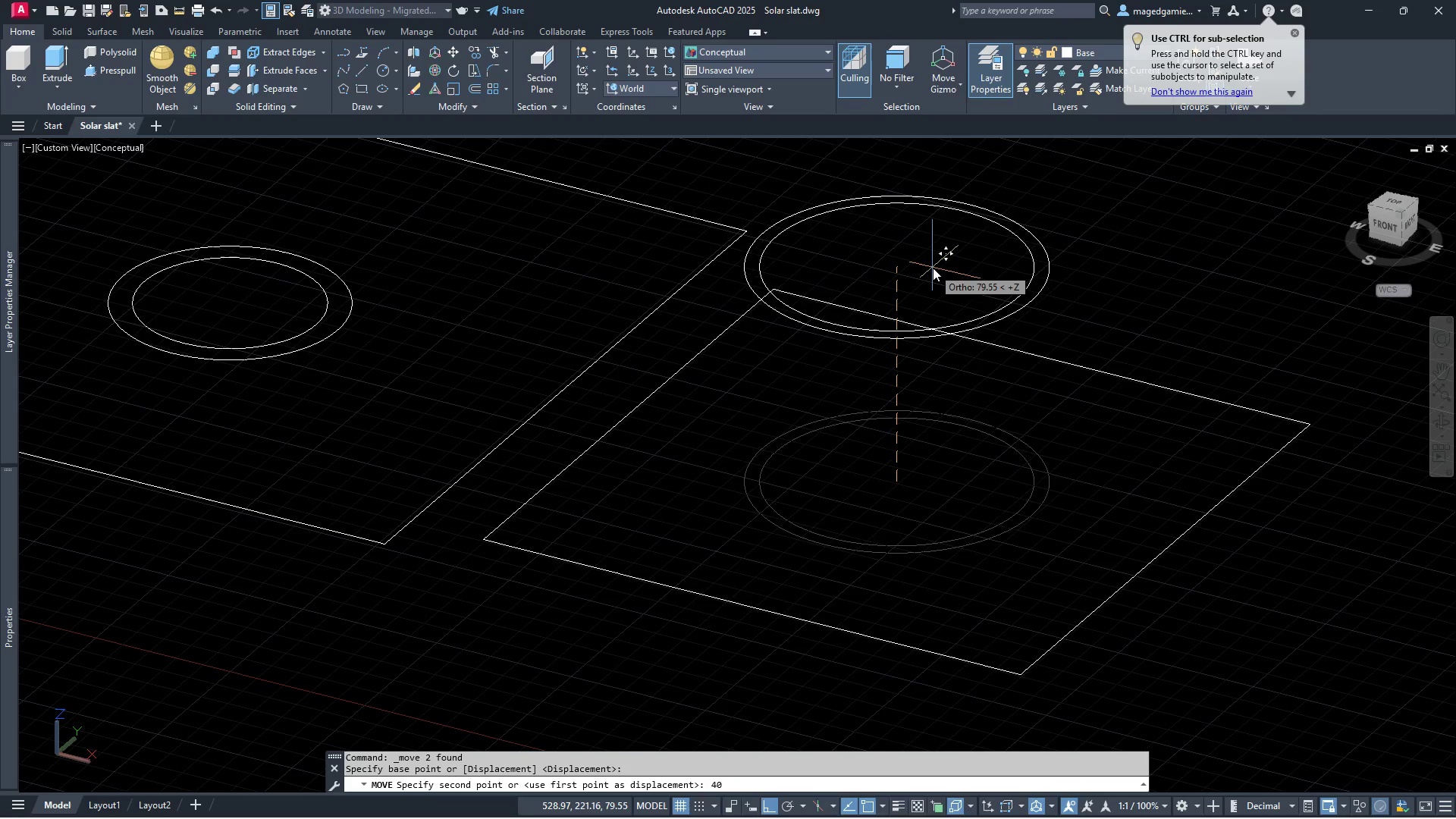 
key(Enter)
 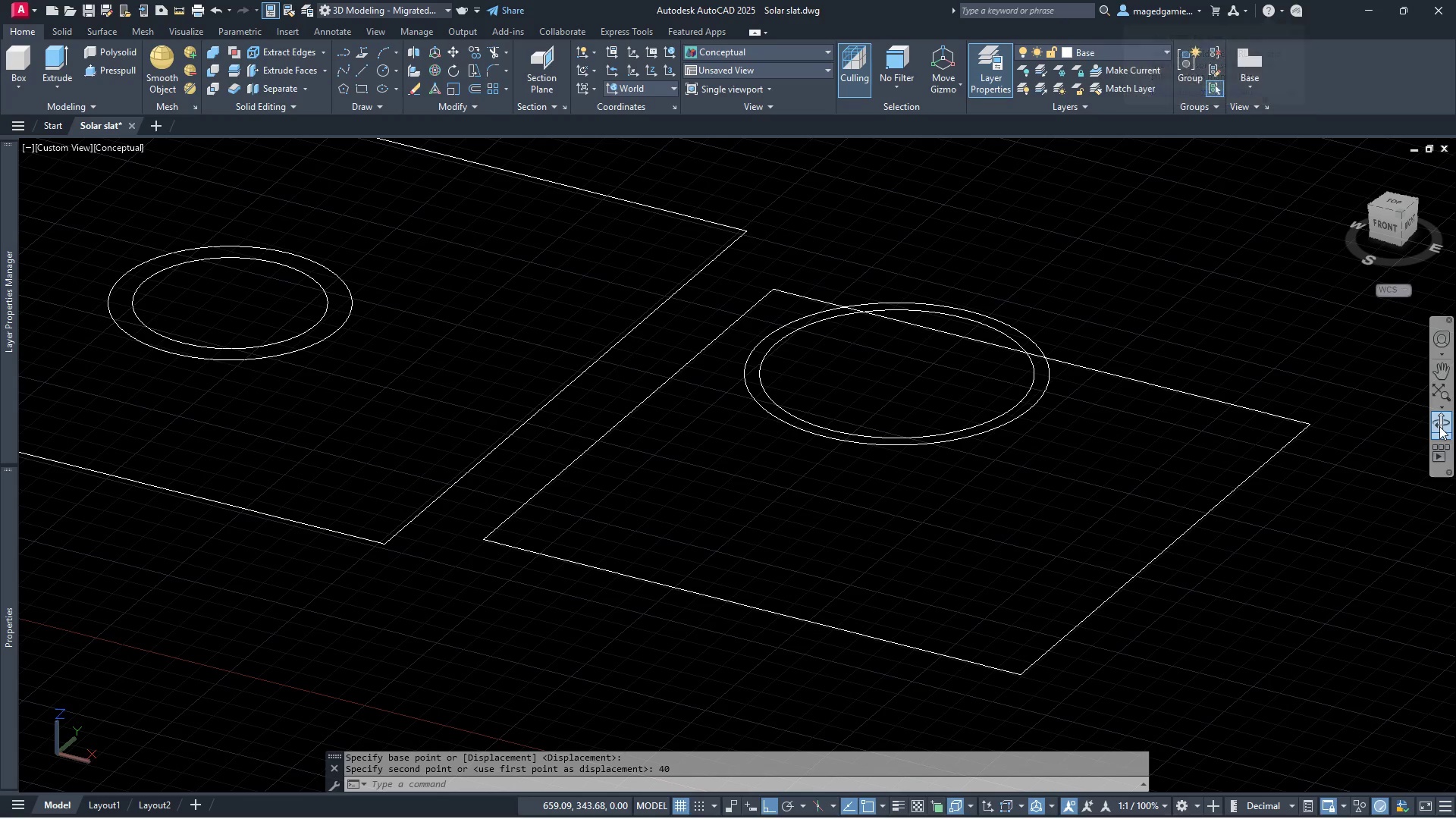 
left_click_drag(start_coordinate=[1317, 380], to_coordinate=[1316, 369])
 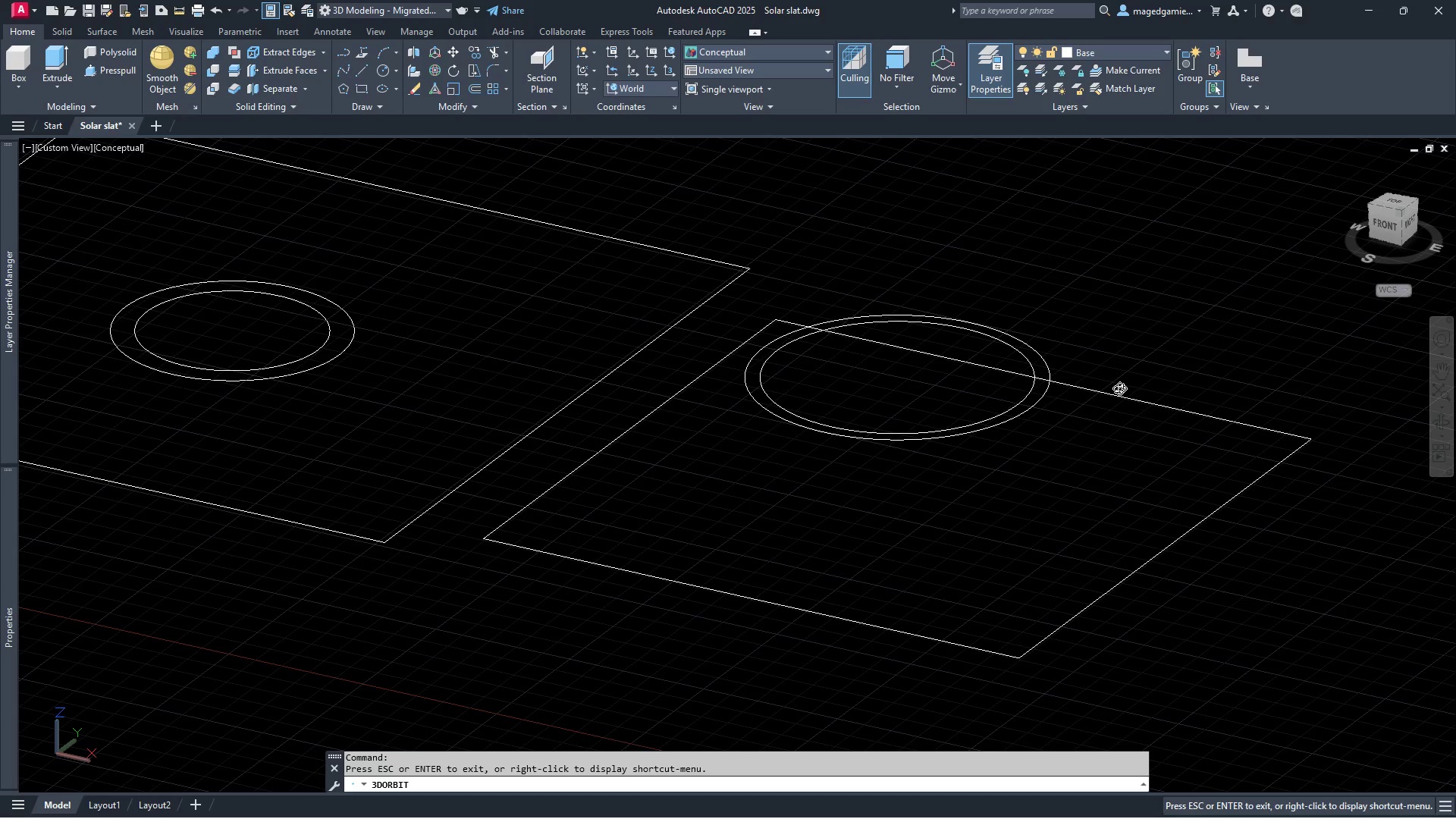 
wait(14.0)
 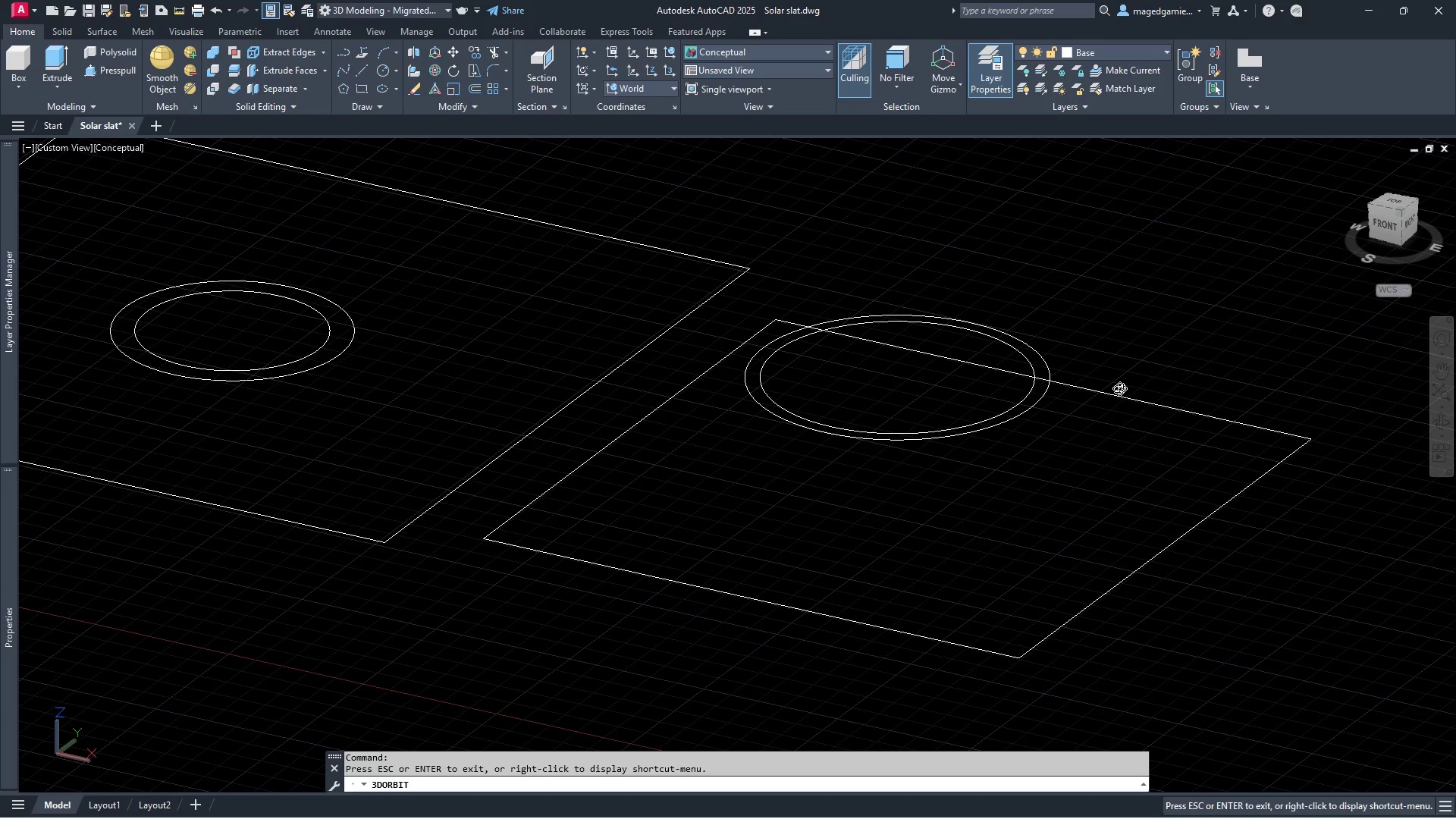 
right_click([1068, 320])
 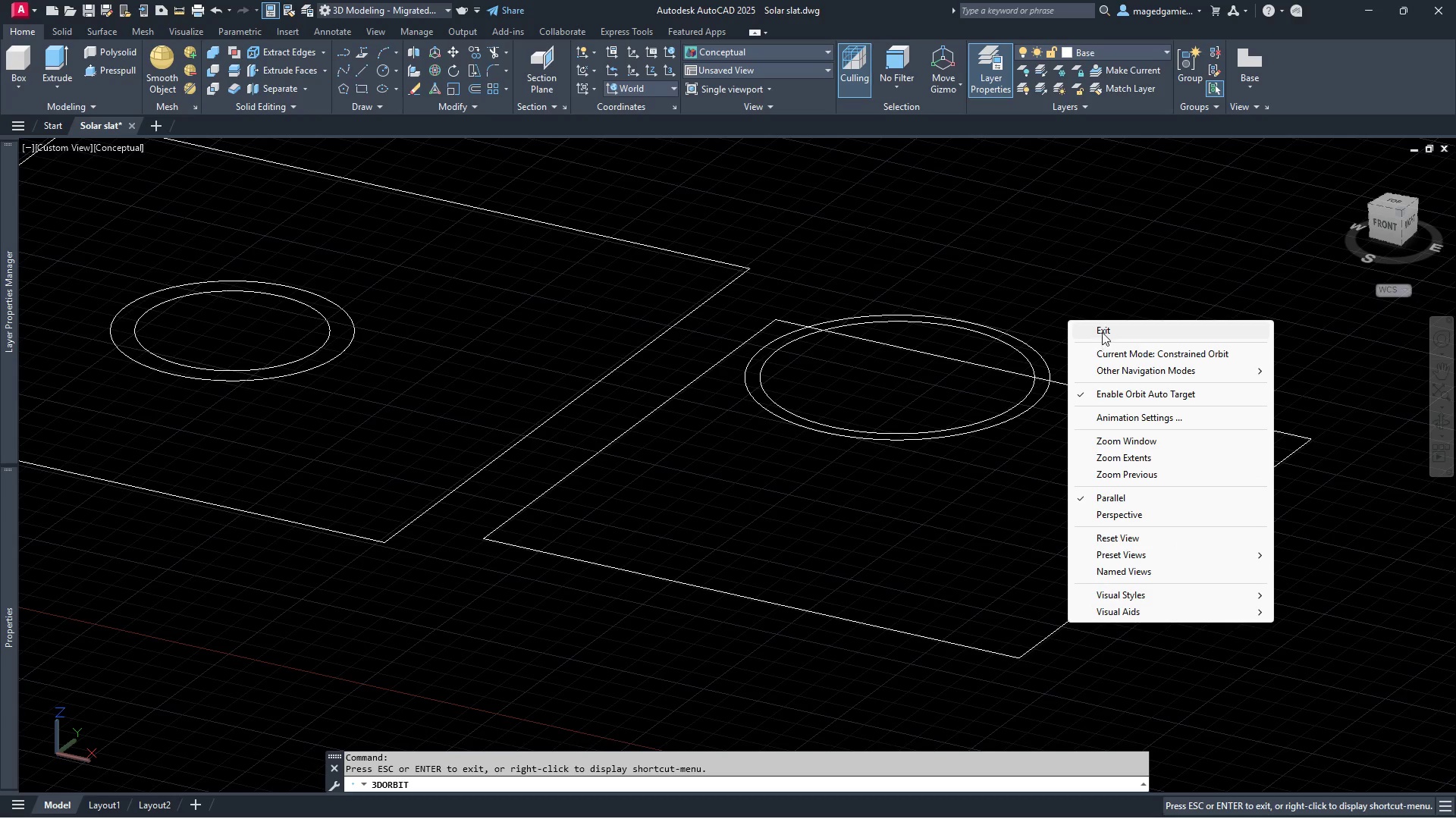 
left_click([1102, 329])
 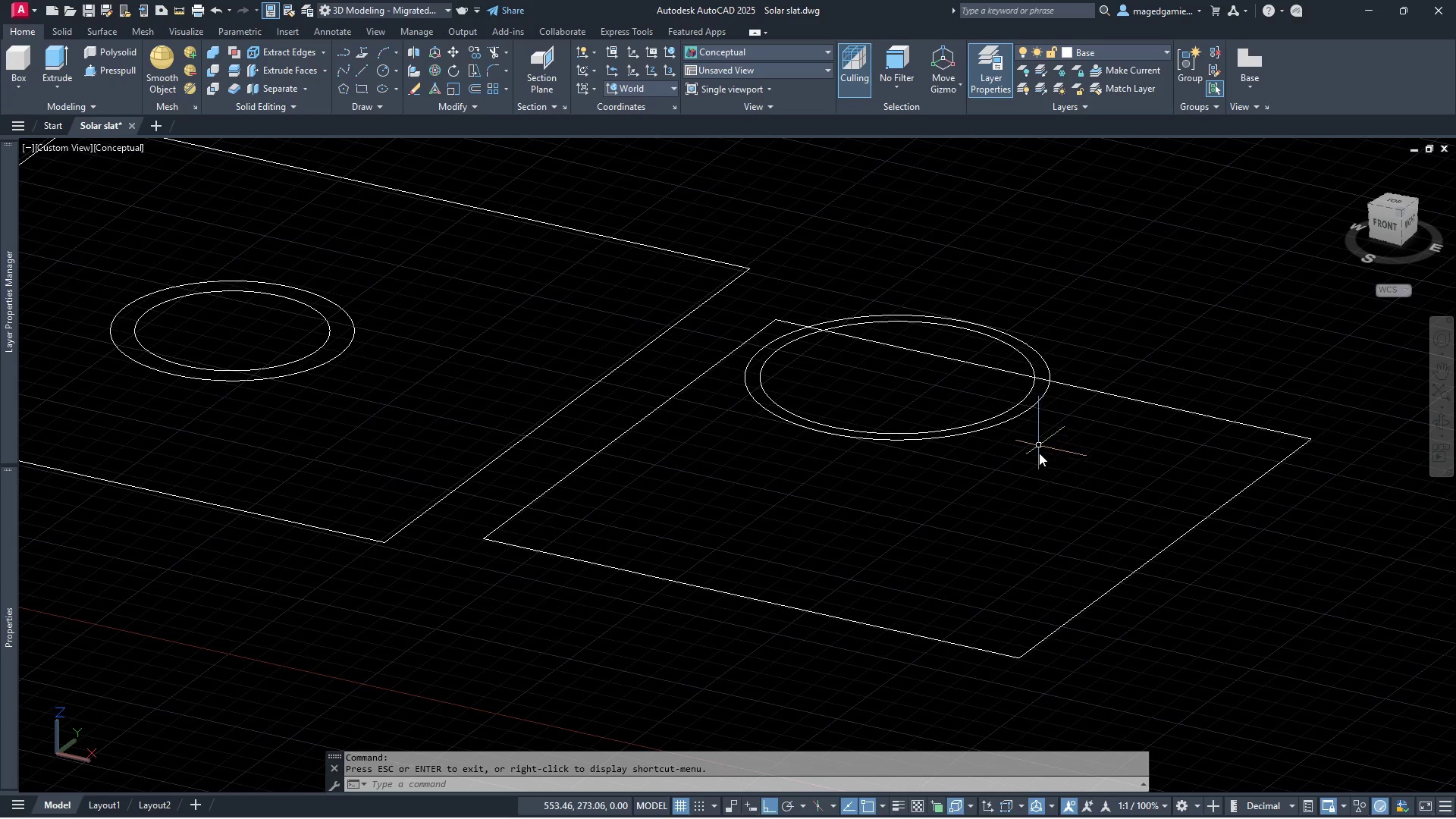 
left_click_drag(start_coordinate=[1040, 457], to_coordinate=[1037, 452])
 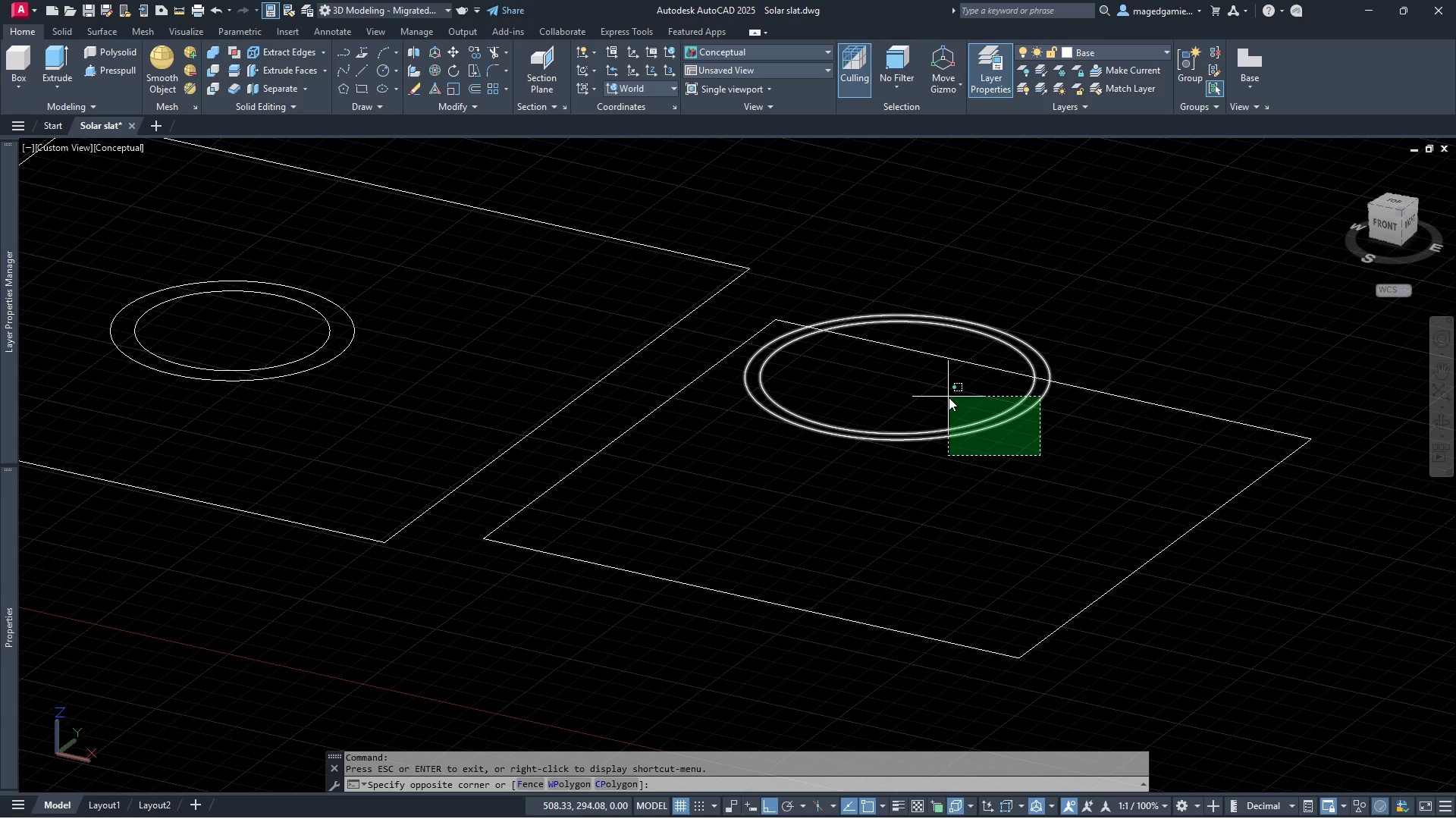 
left_click([949, 397])
 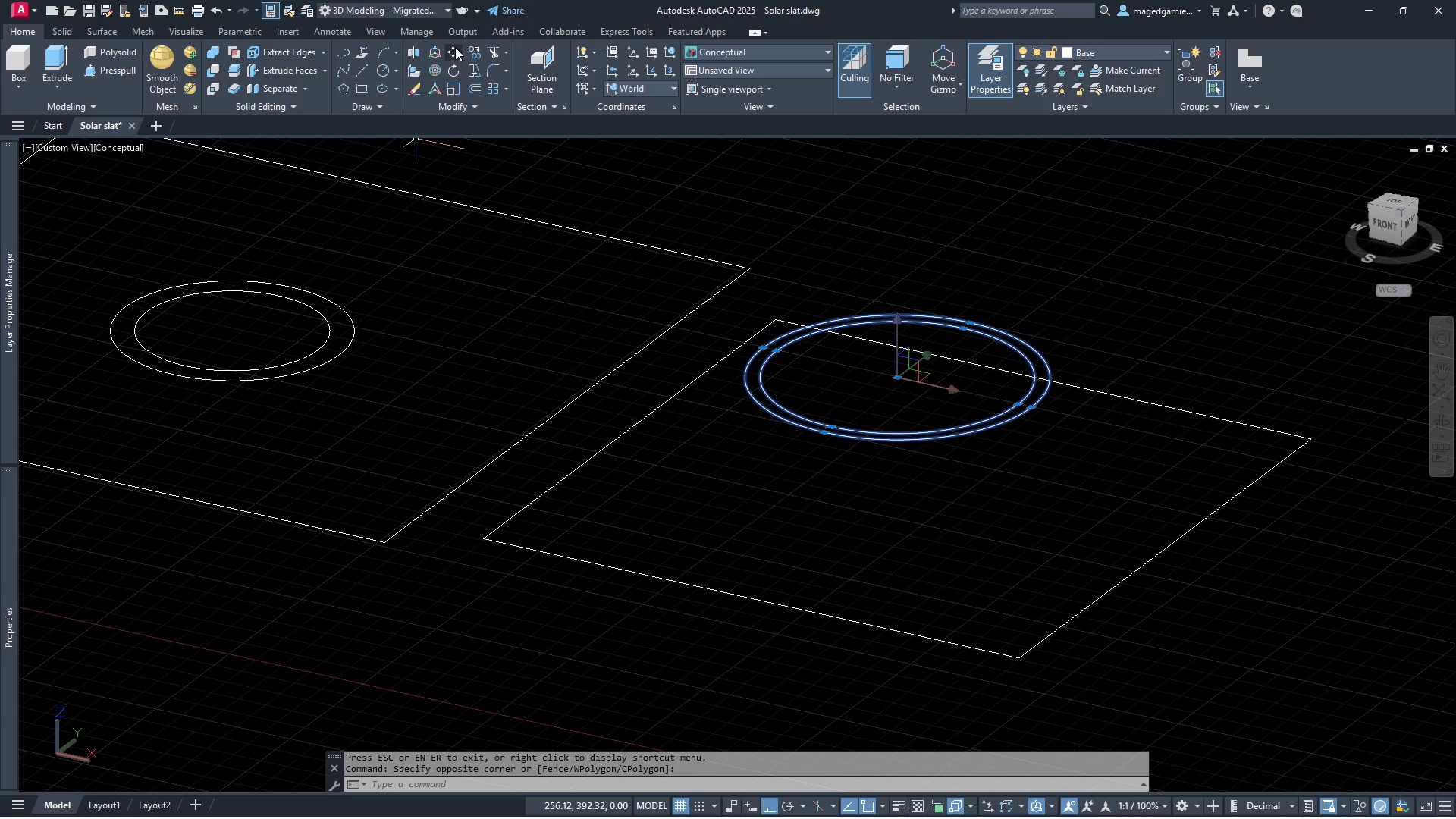 
left_click([454, 50])
 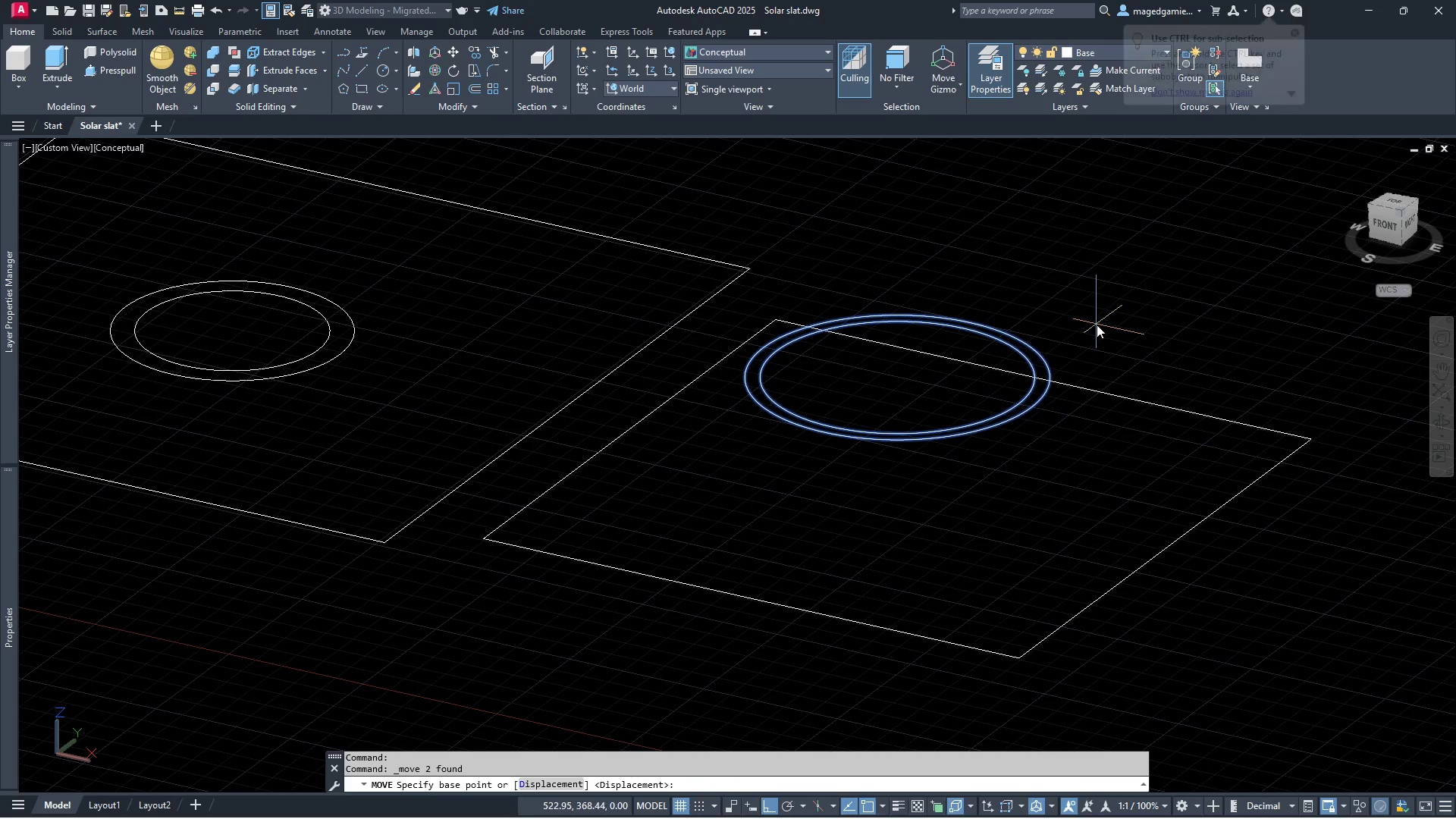 
left_click([1097, 325])
 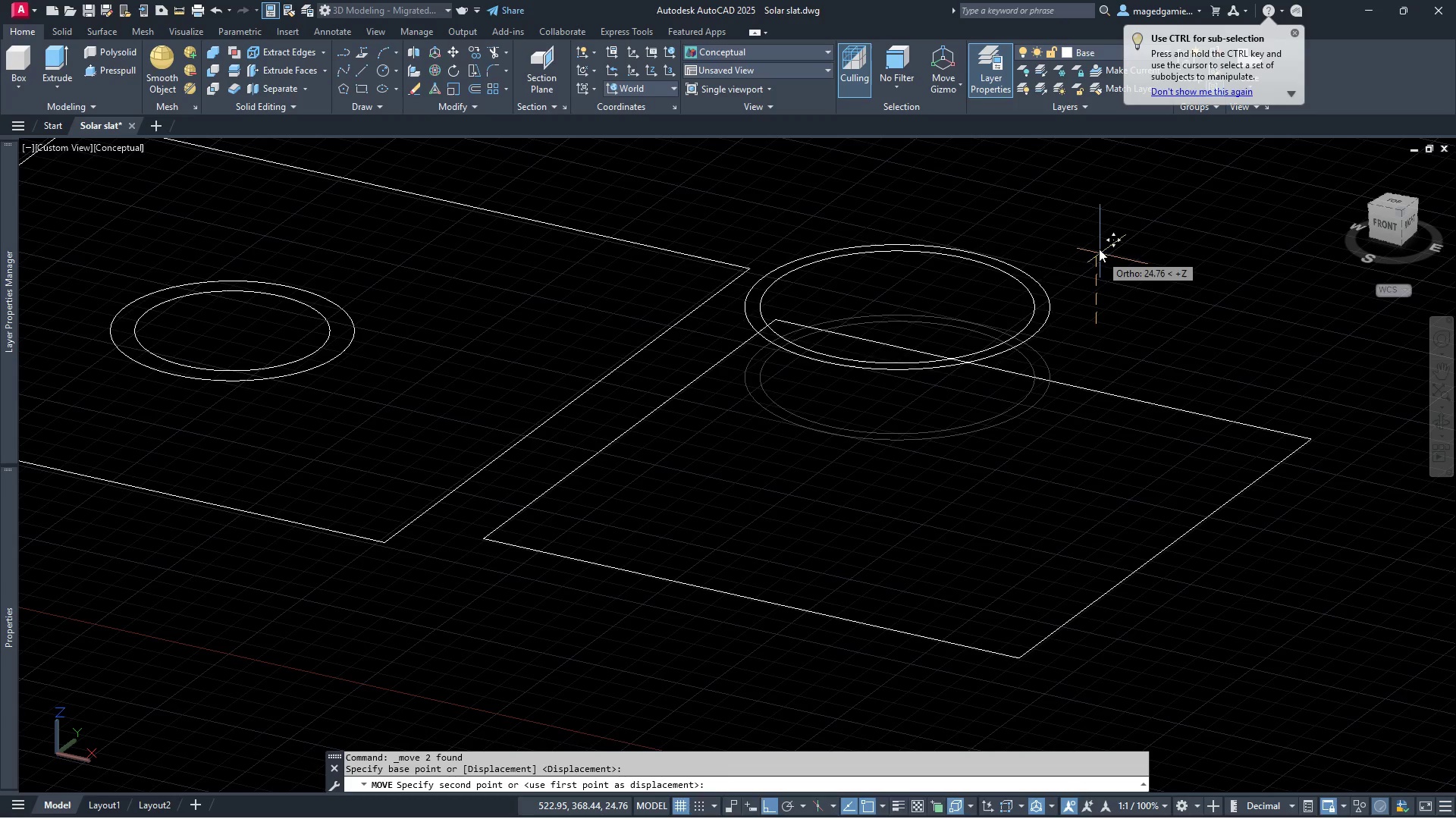 
type(60)
 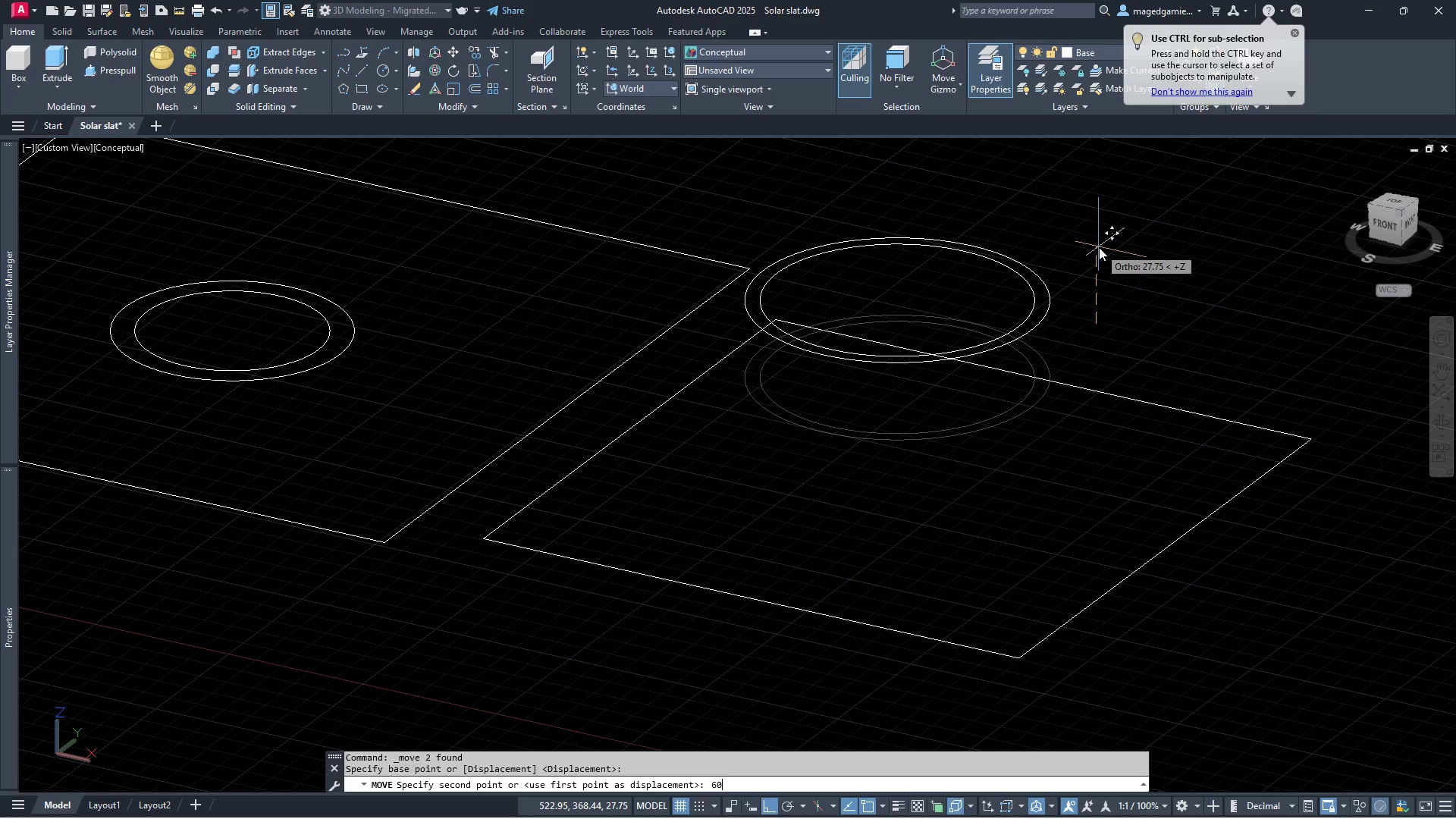 
key(Enter)
 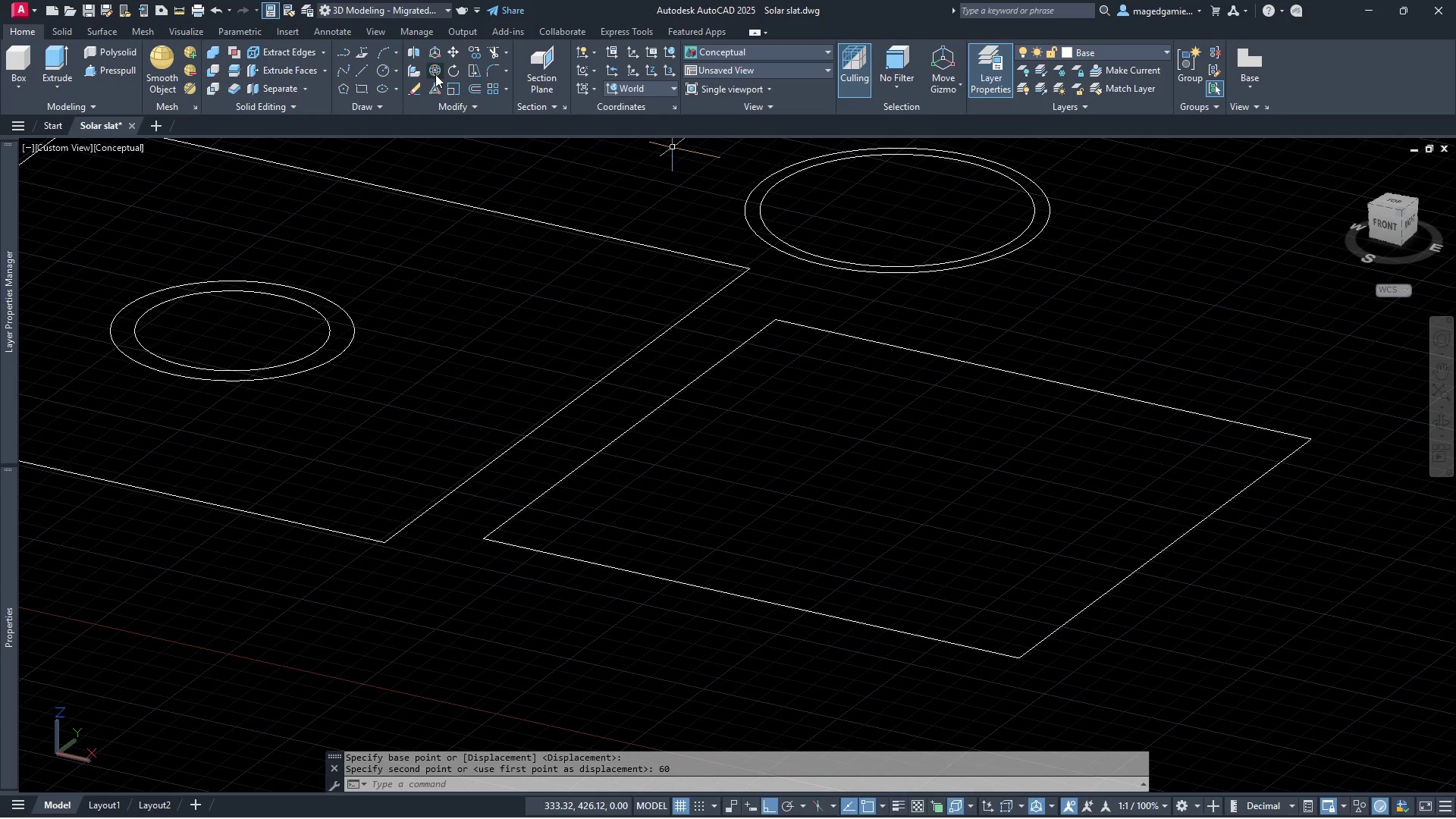 
wait(5.53)
 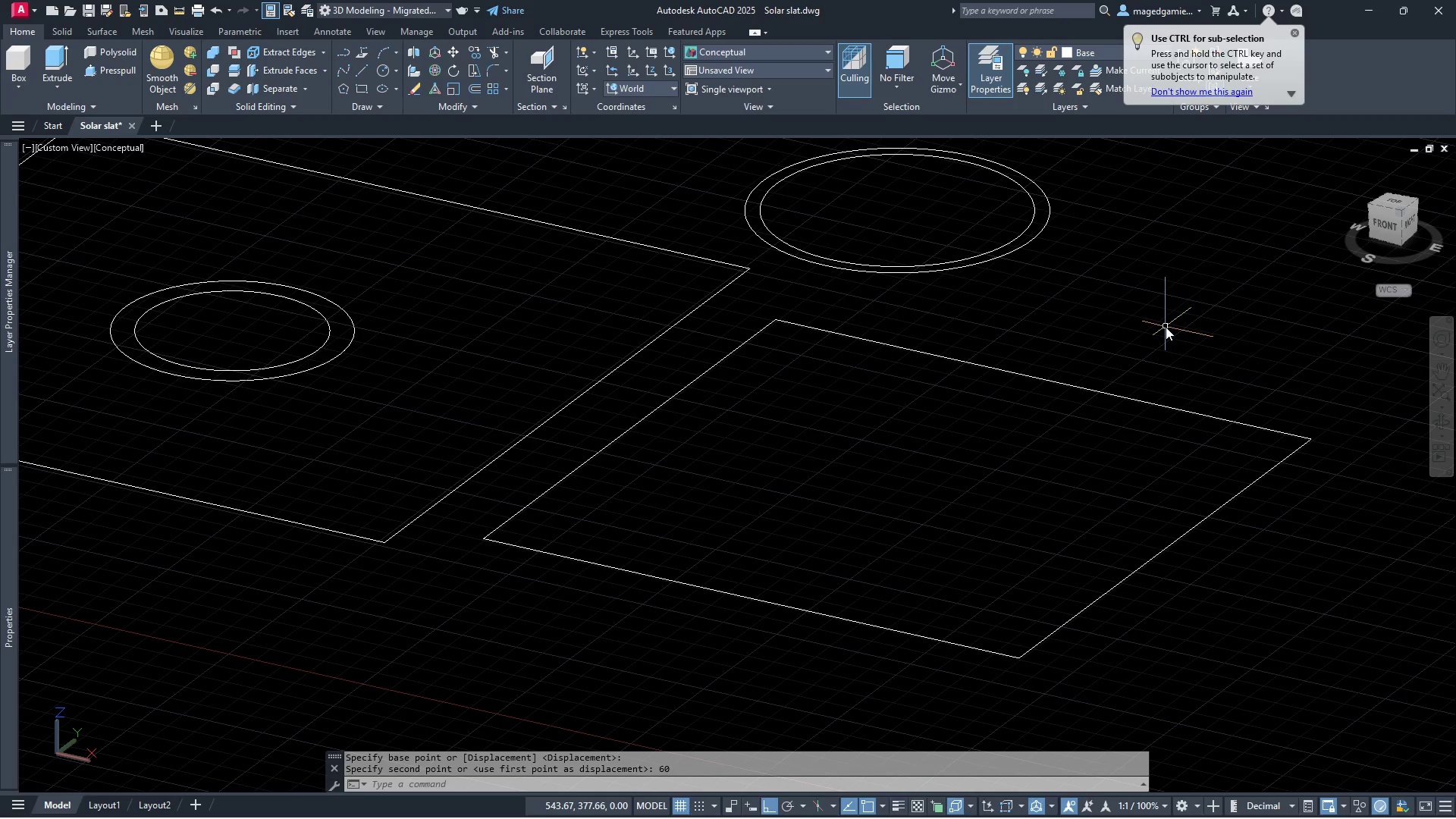 
left_click([95, 25])
 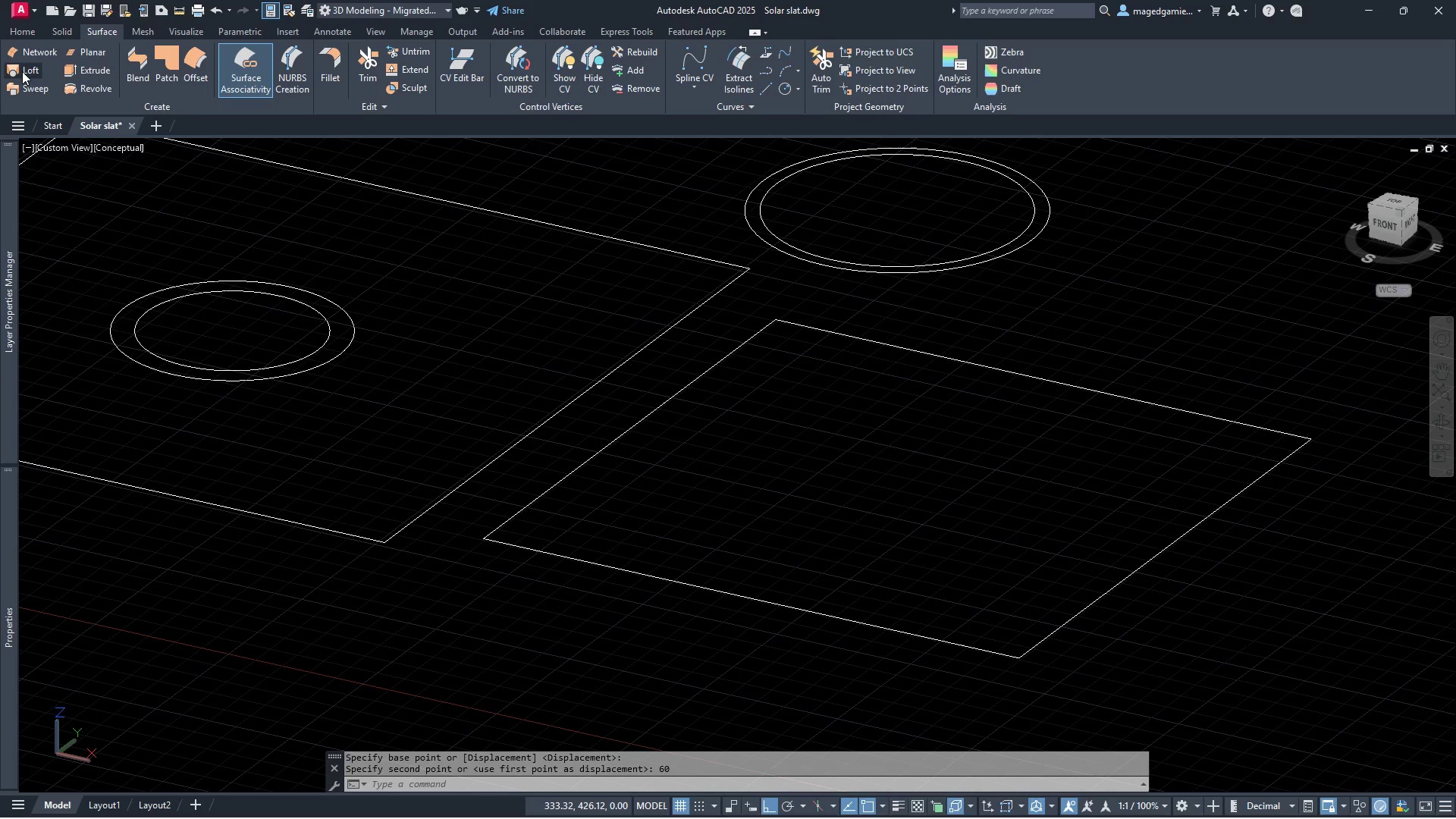 
left_click([22, 67])
 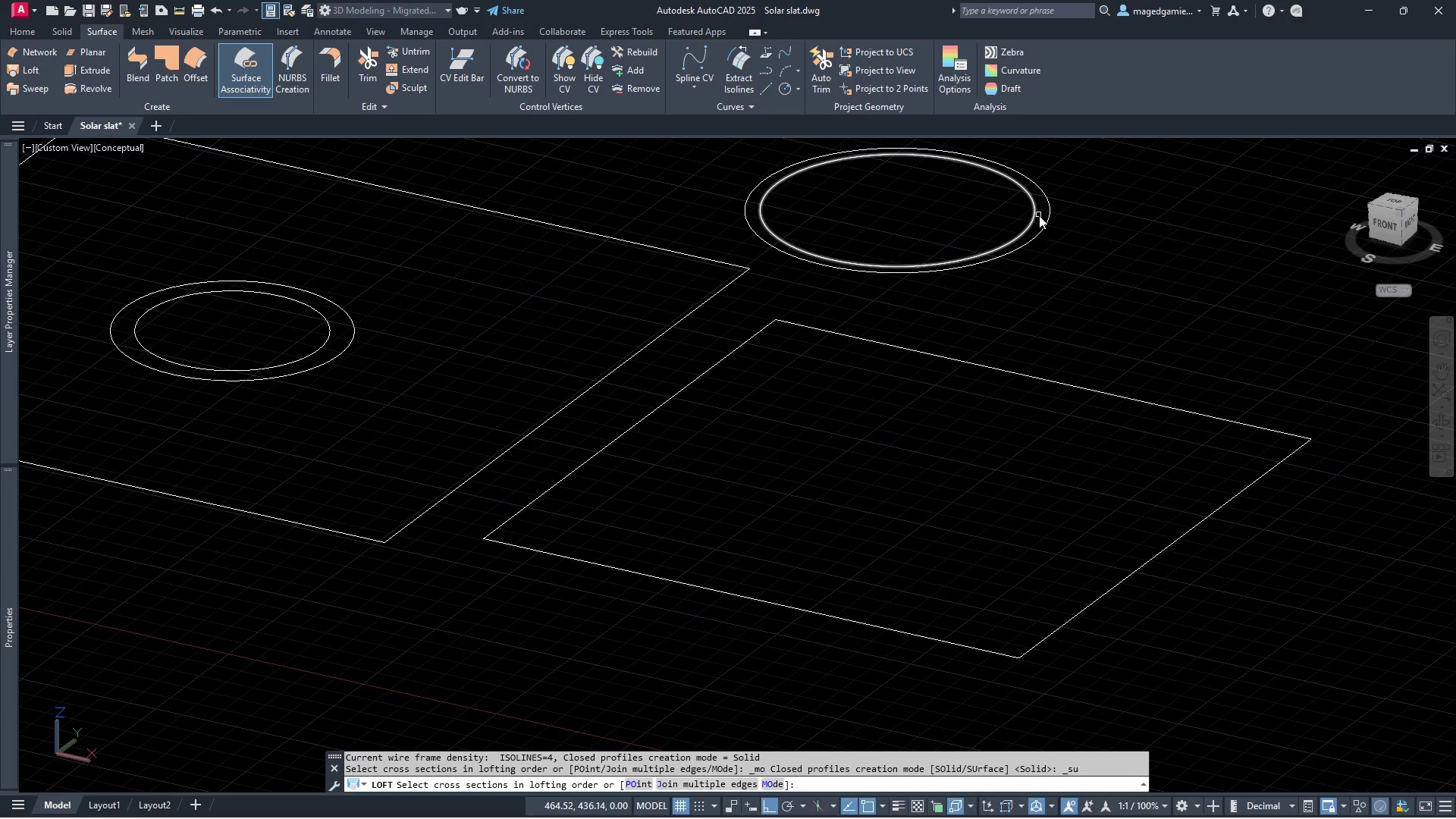 
key(Escape)
 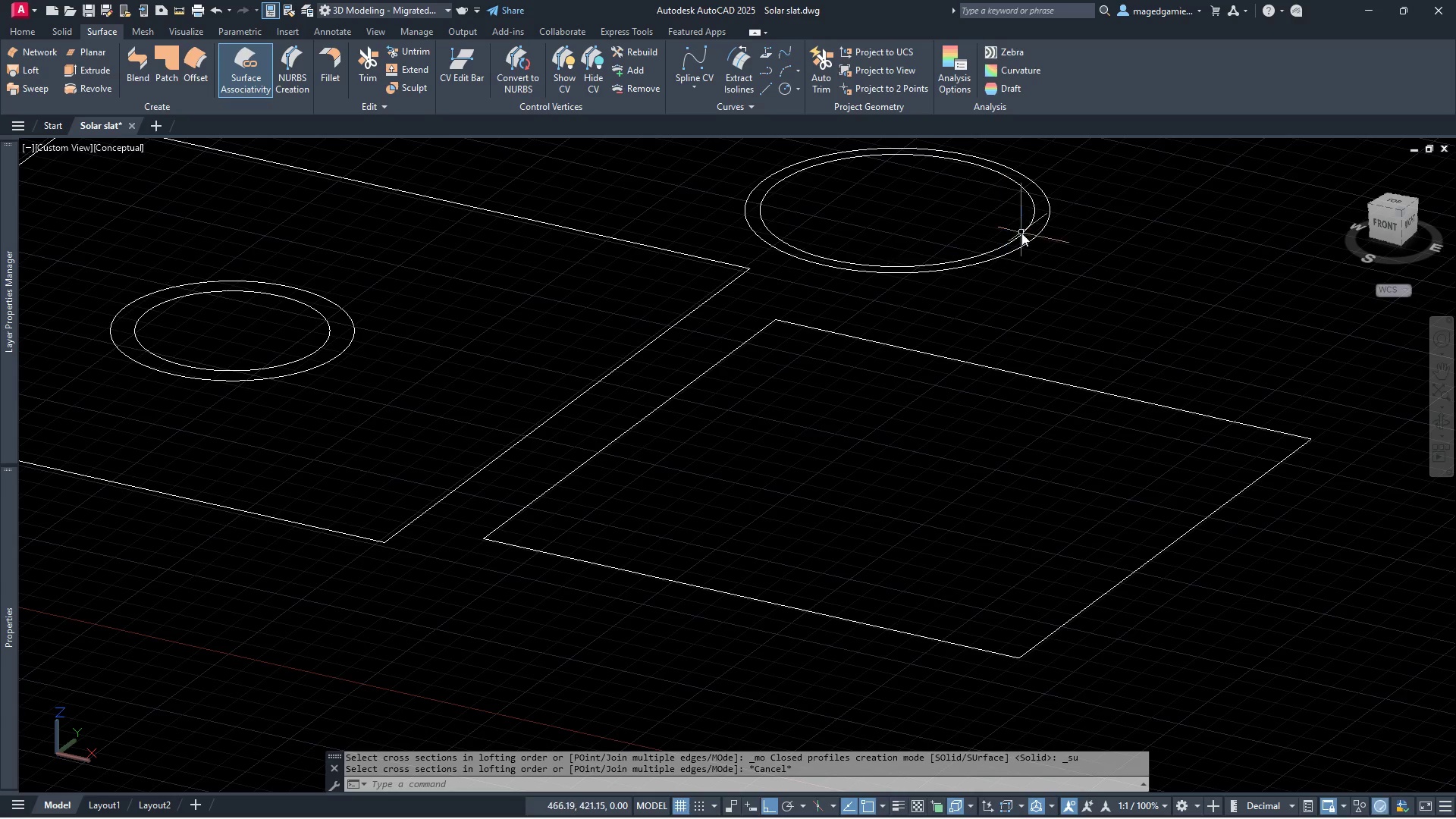 
key(Escape)
 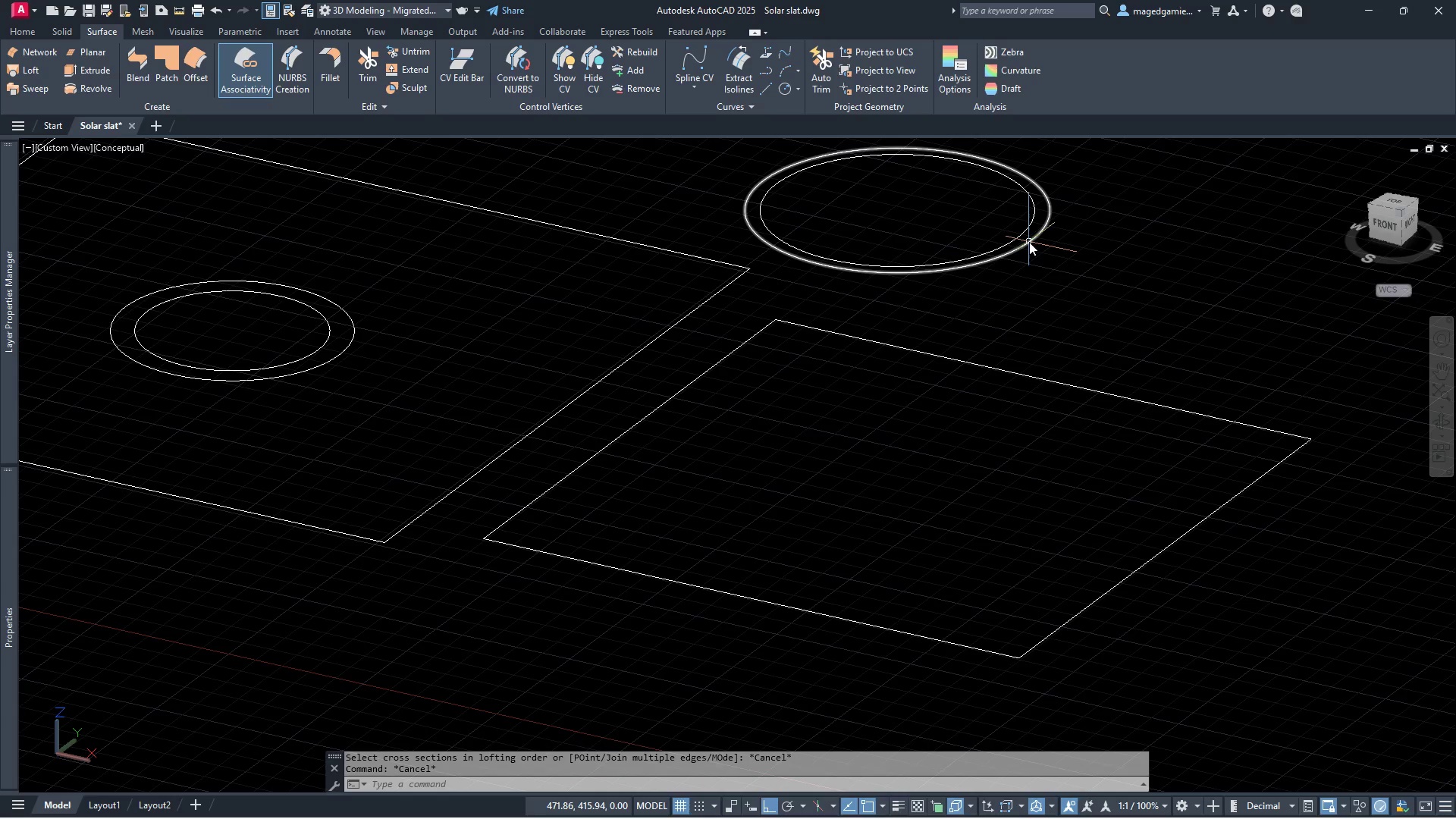 
left_click([1029, 242])
 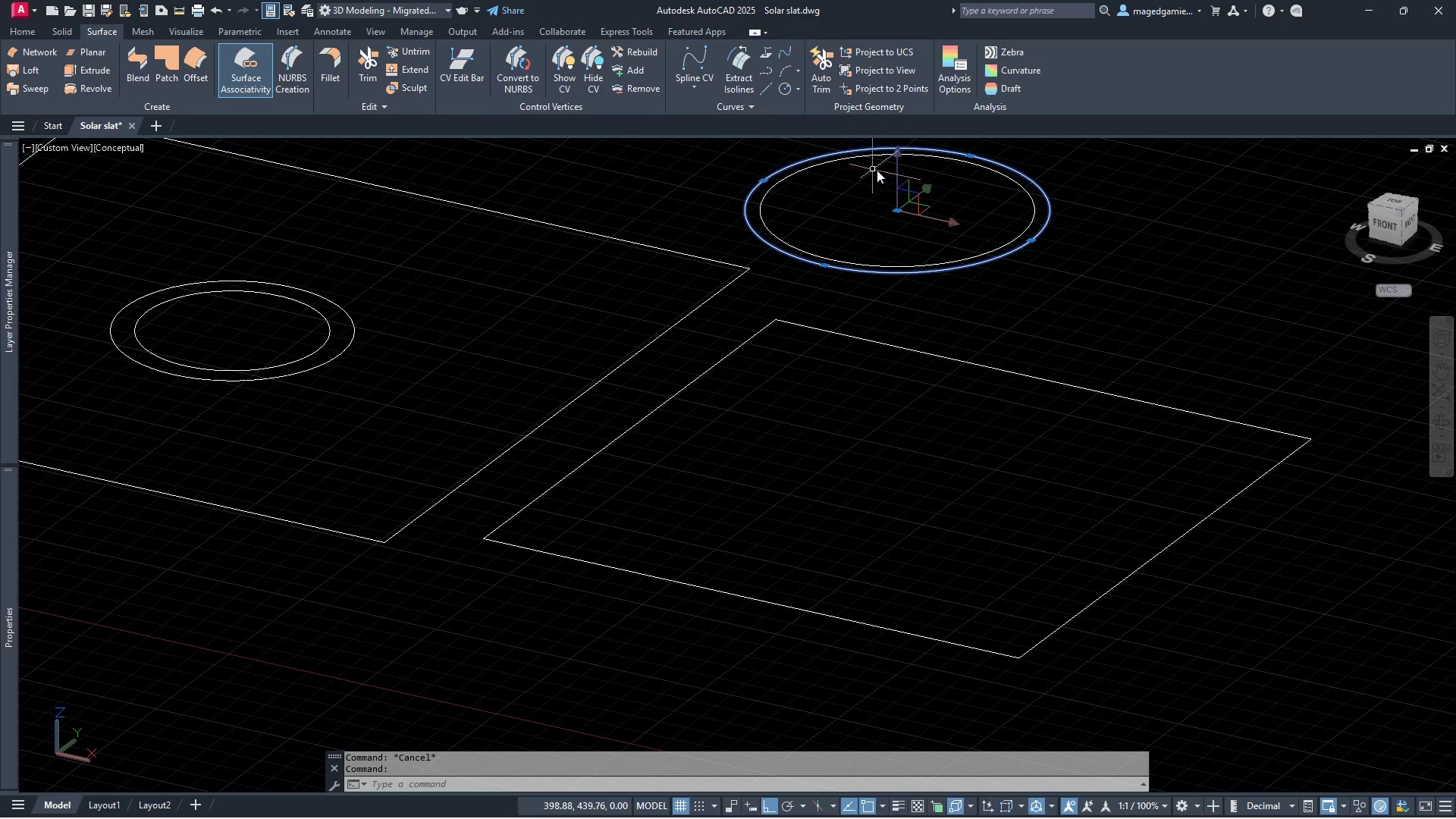 
left_click_drag(start_coordinate=[899, 149], to_coordinate=[898, 210])
 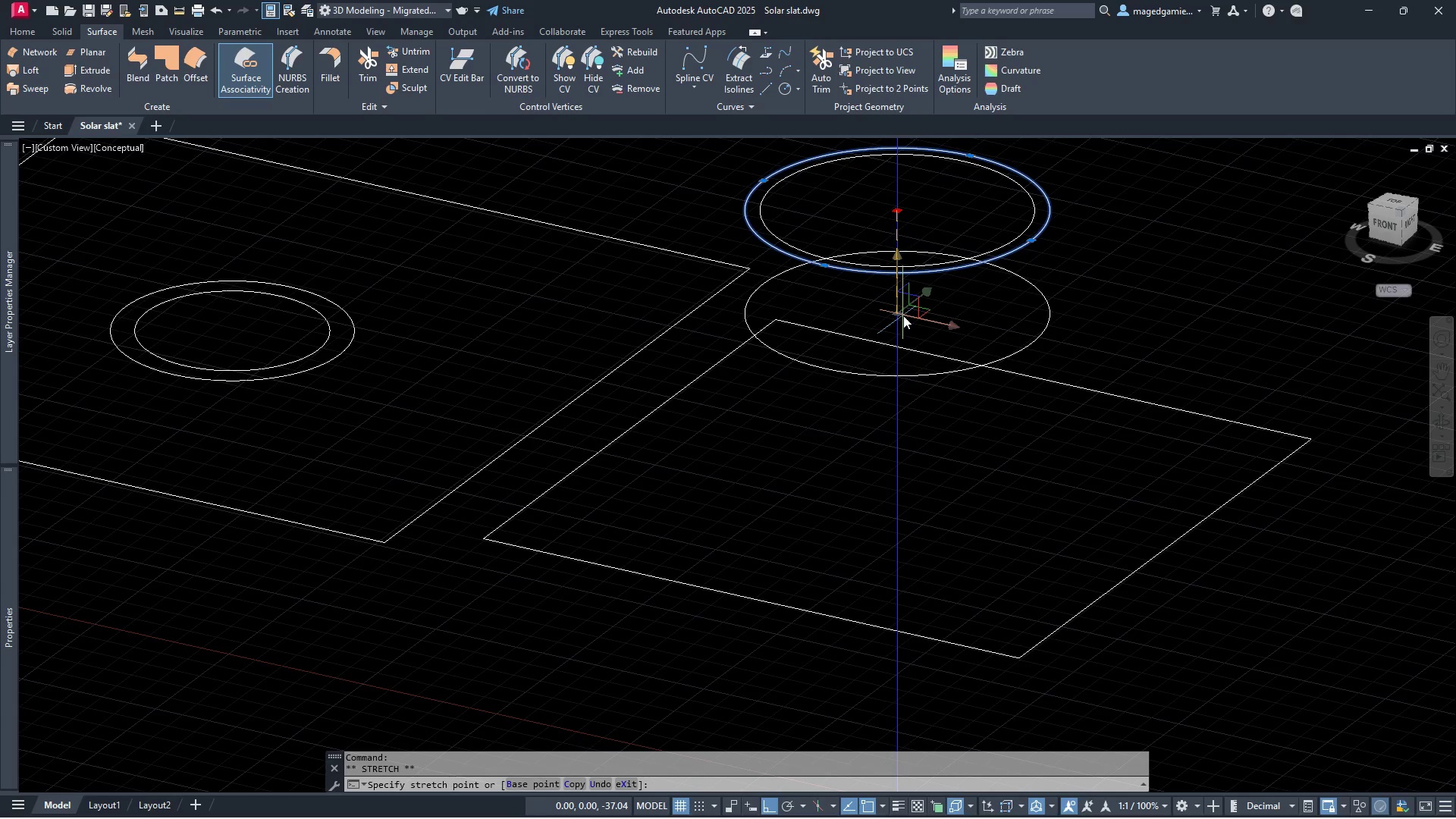 
type(10)
 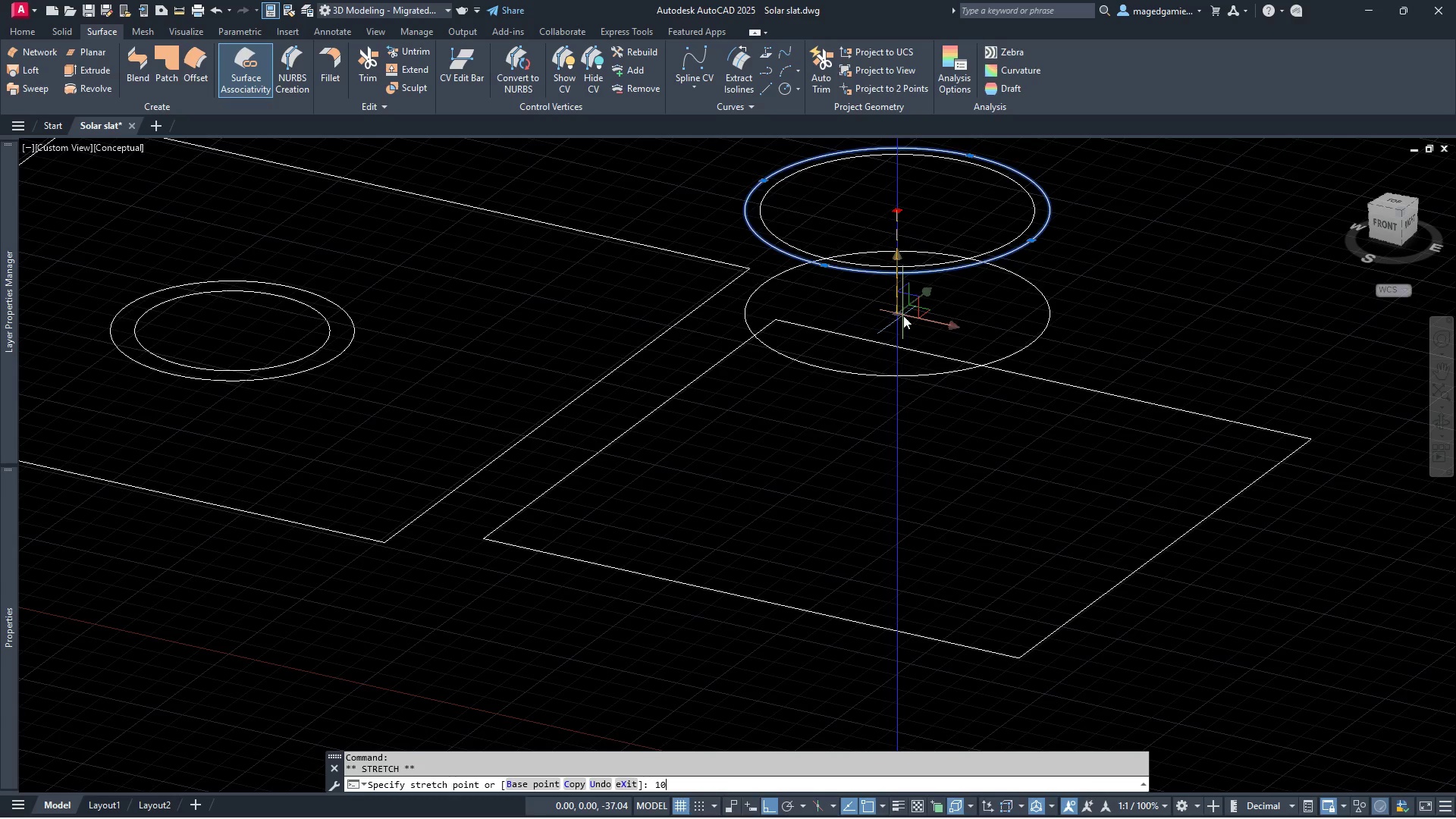 
key(Enter)
 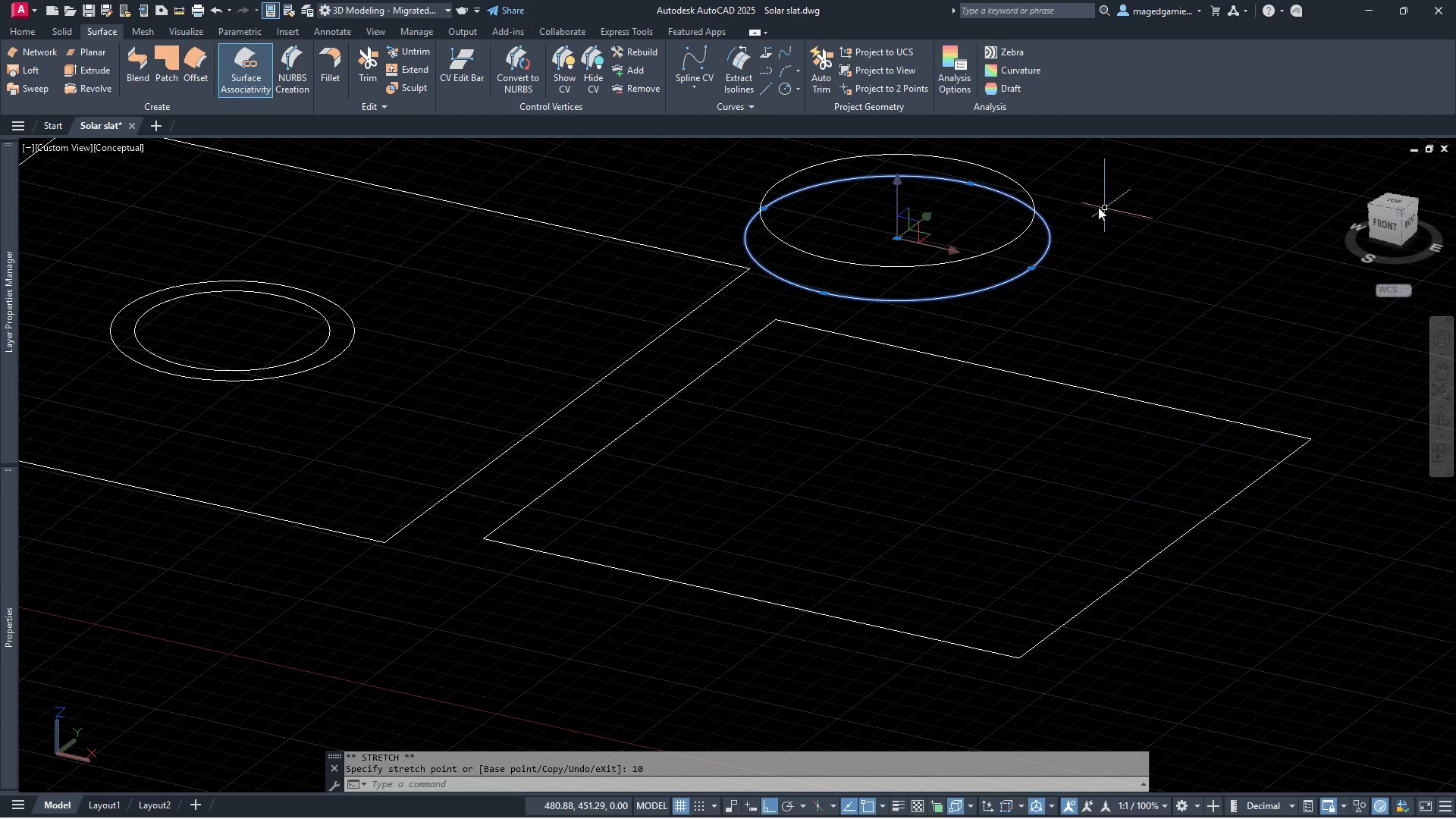 
key(Escape)
 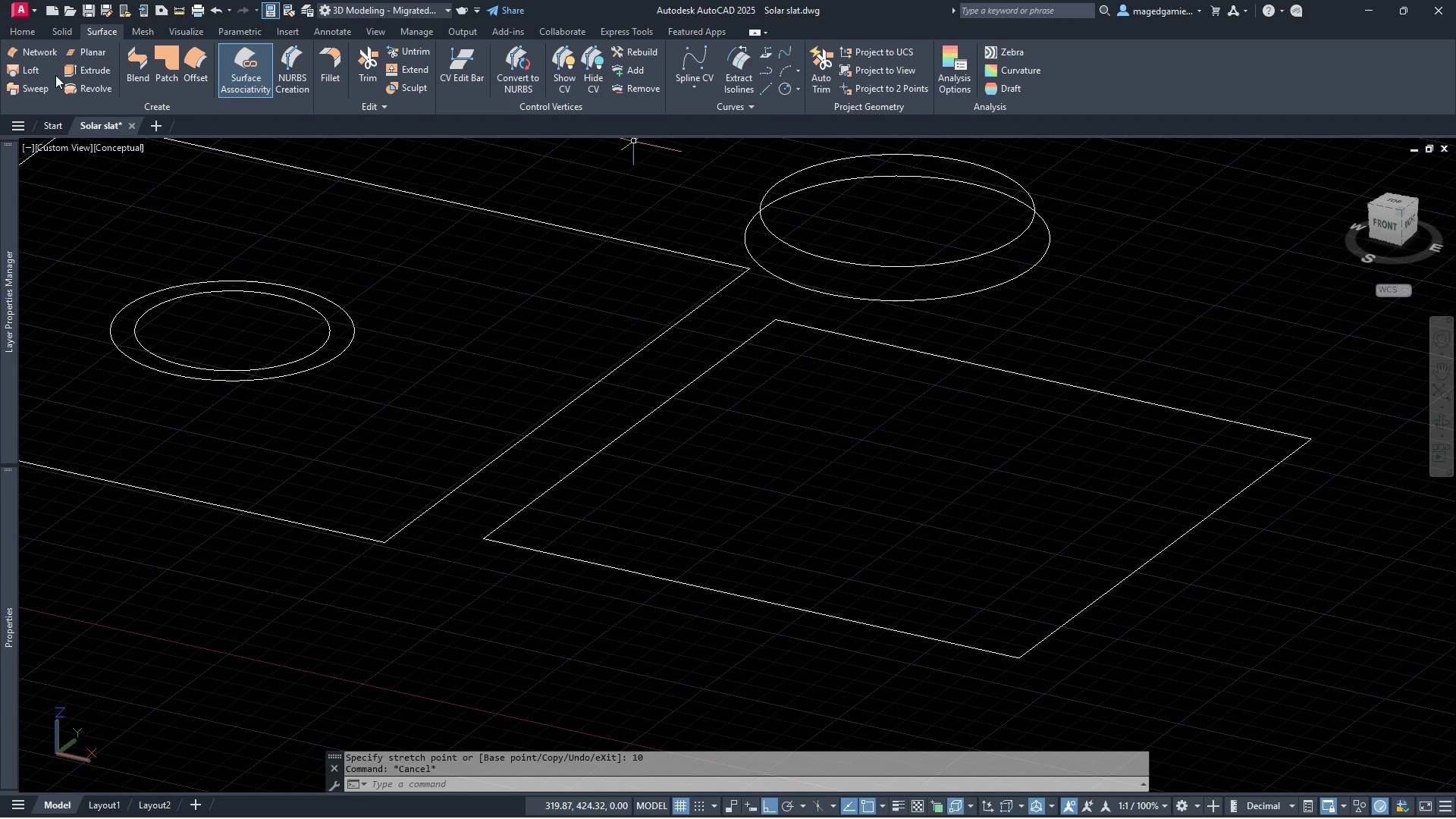 
left_click([24, 69])
 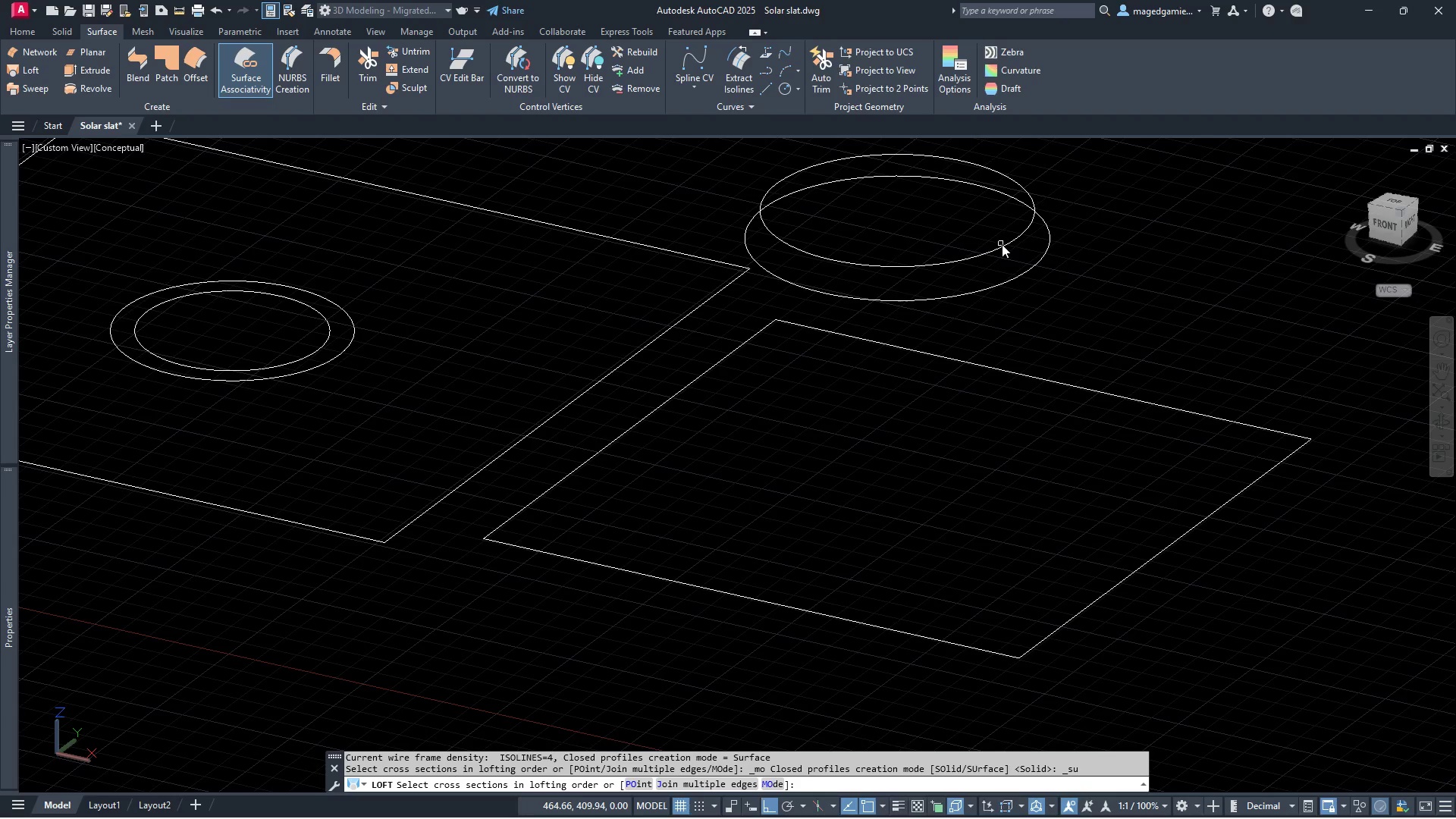 
left_click([1006, 246])
 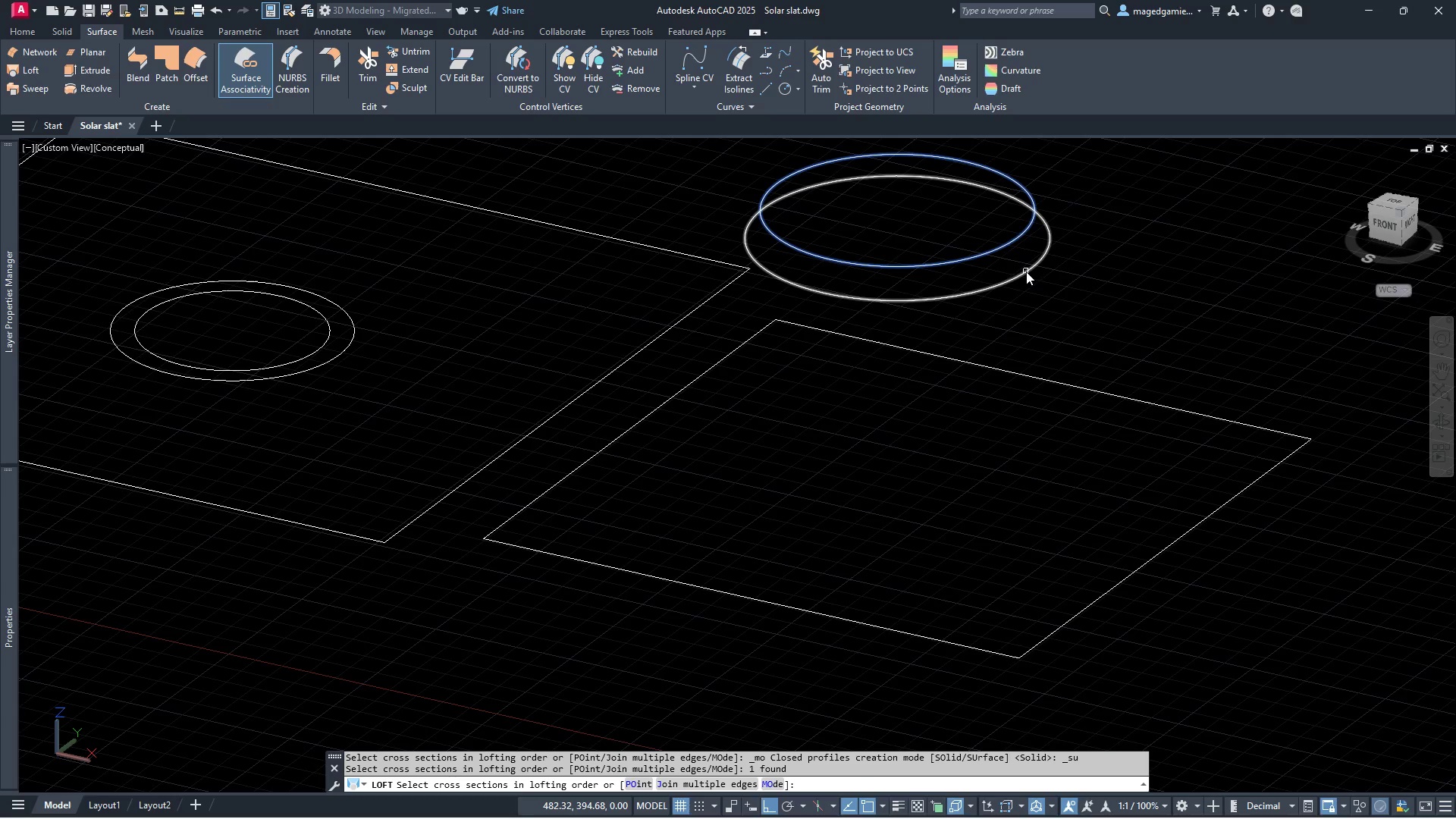 
left_click([1026, 271])
 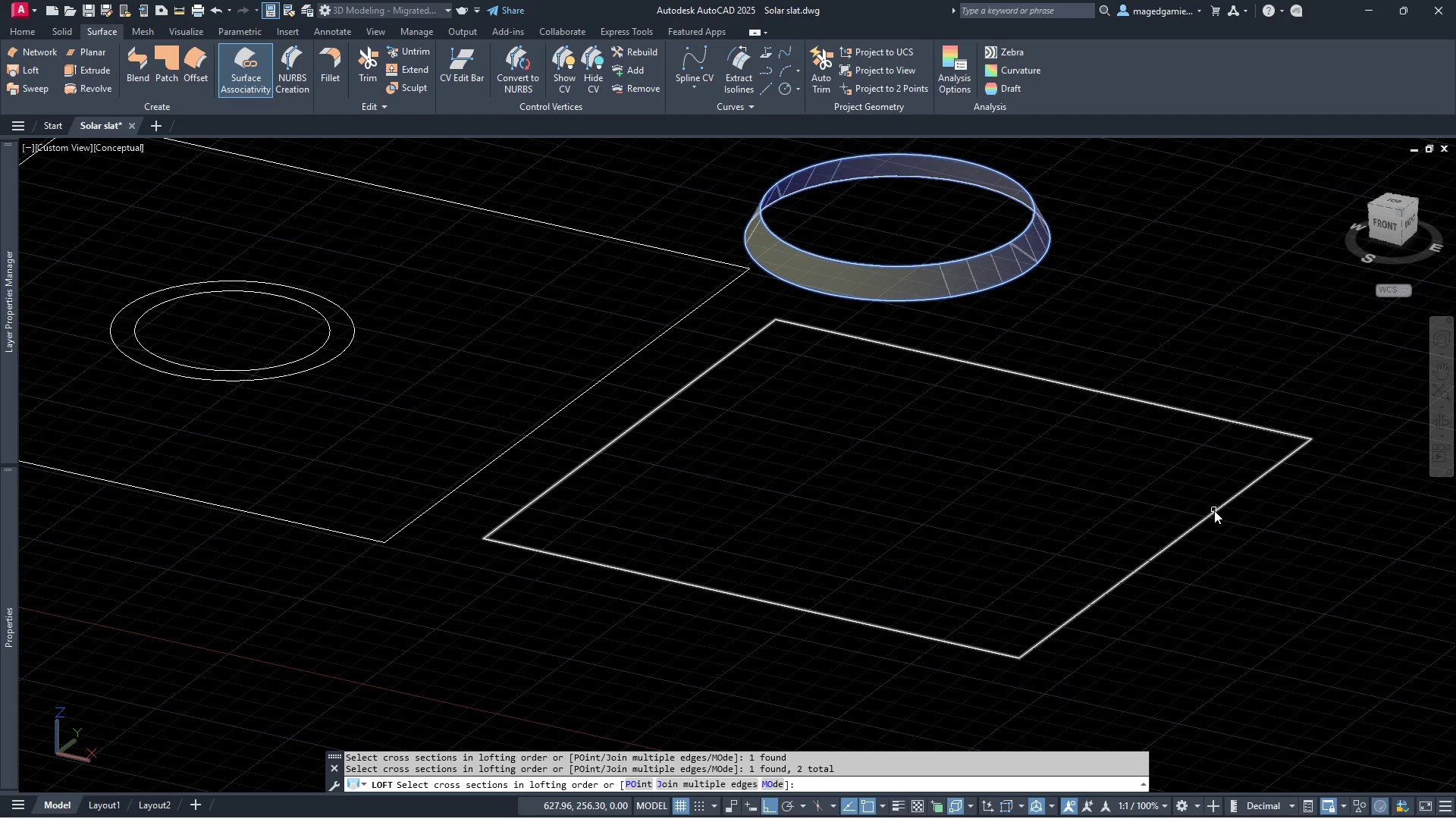 
left_click([1217, 510])
 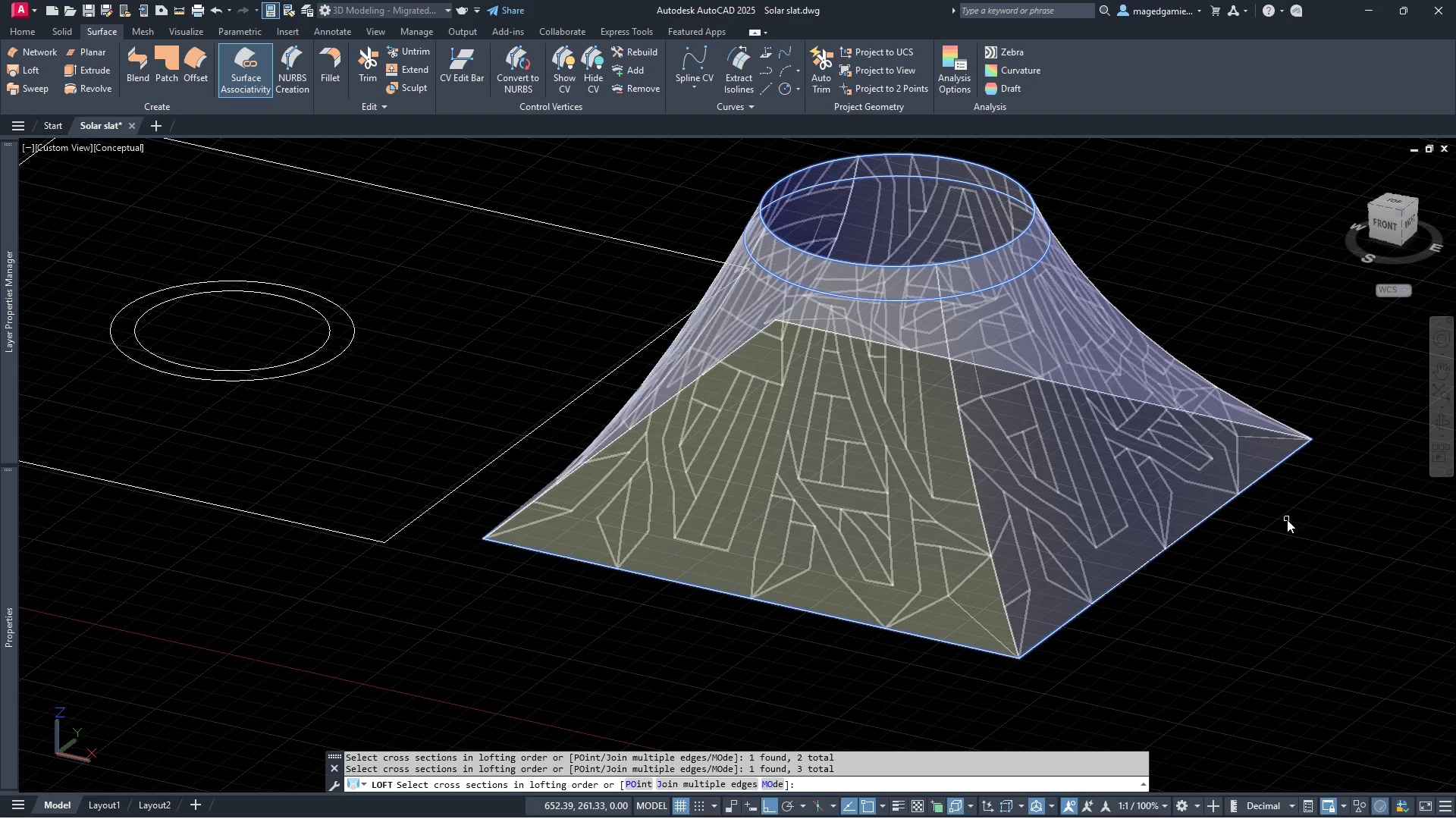 
key(Escape)
 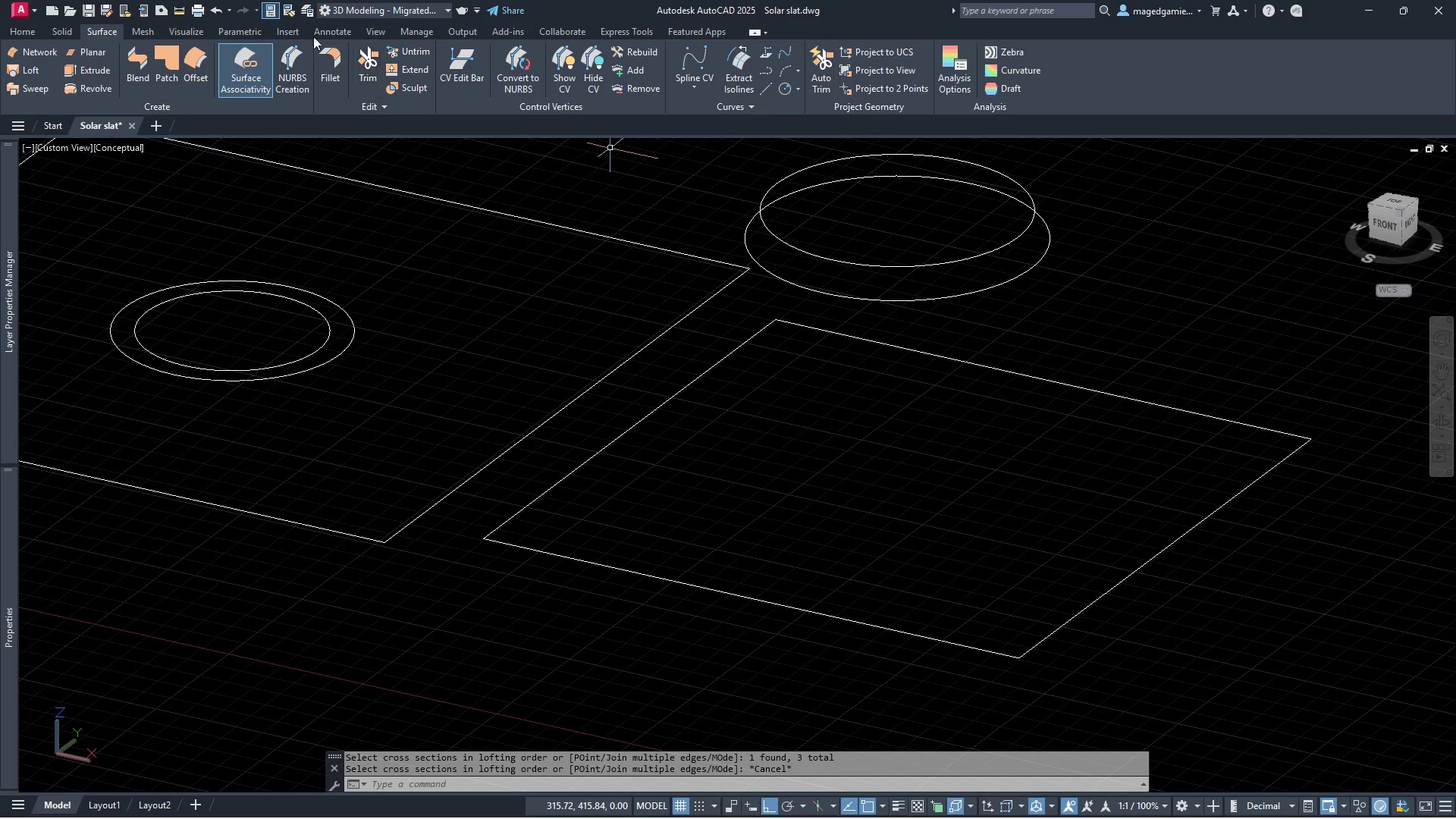 
wait(6.27)
 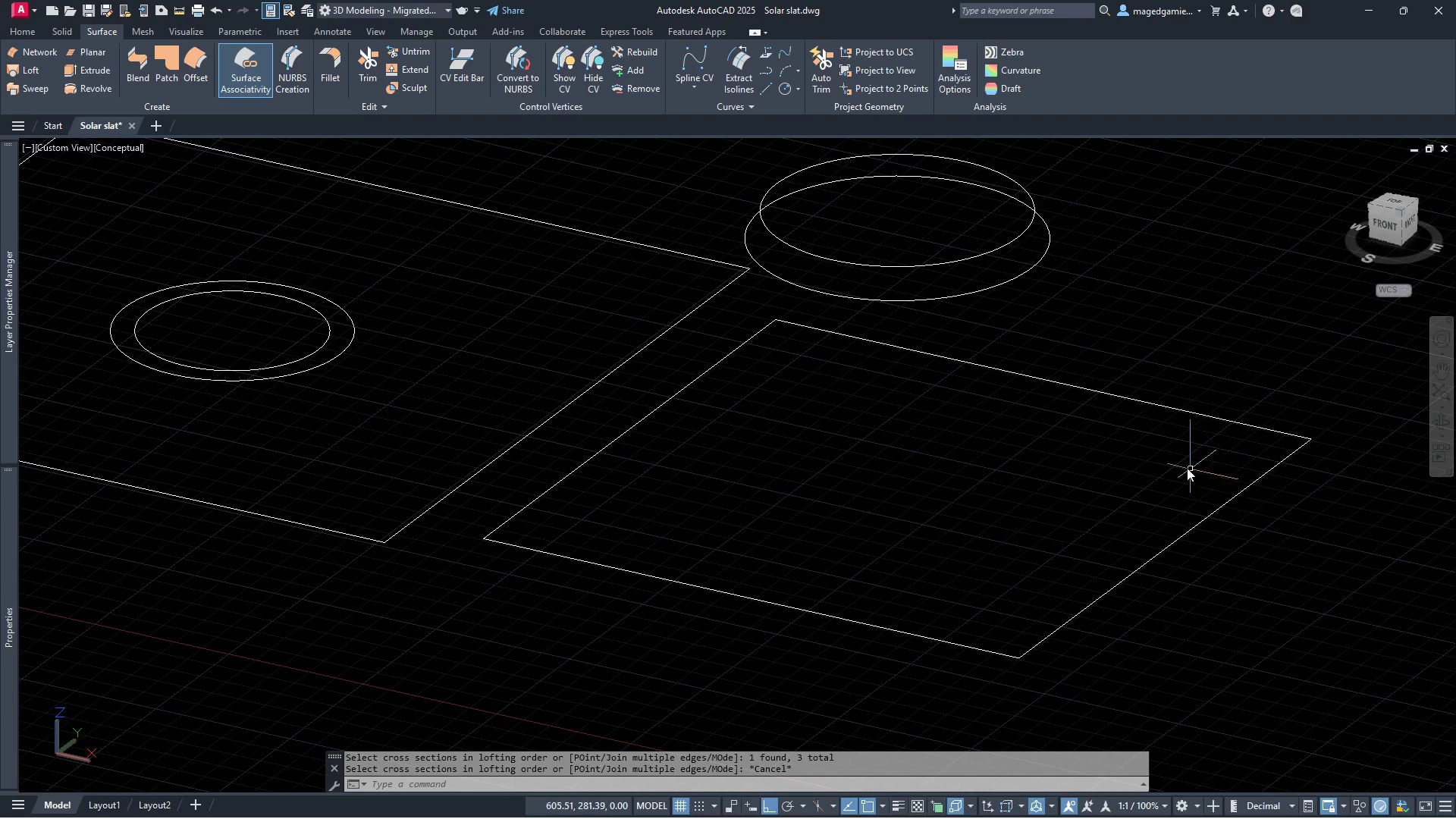 
left_click([176, 12])
 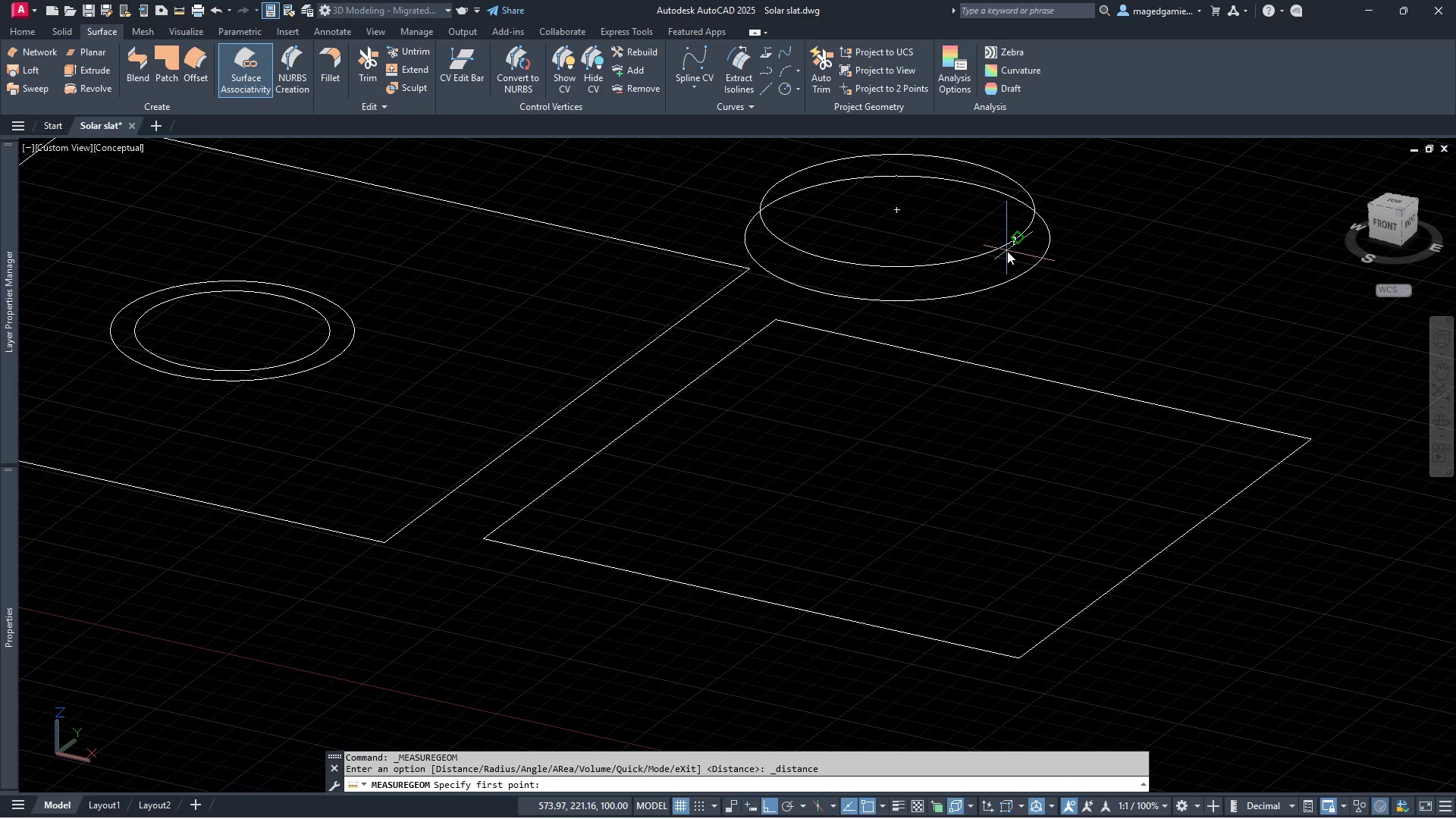 
left_click([1007, 251])
 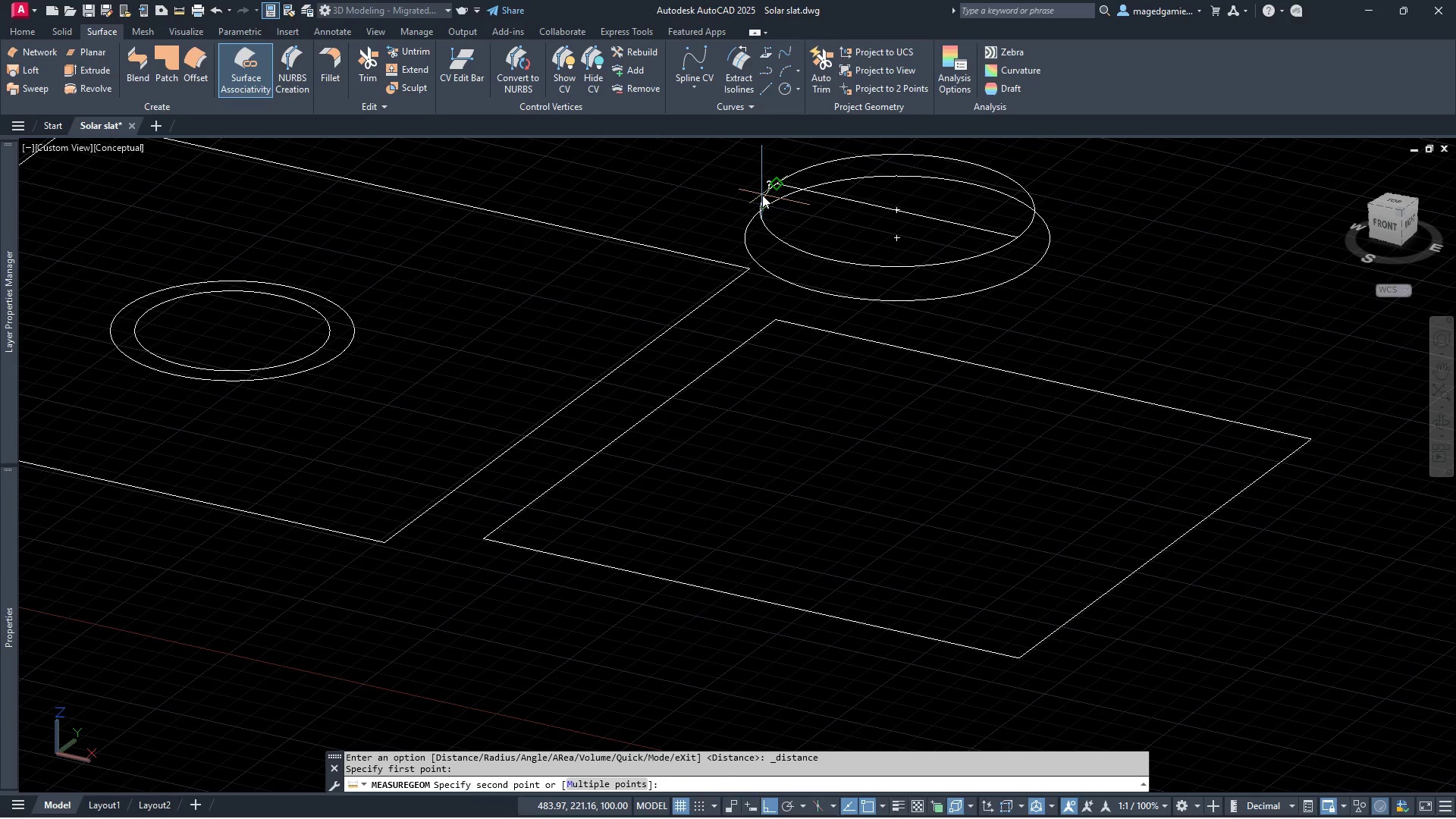 
left_click([762, 195])
 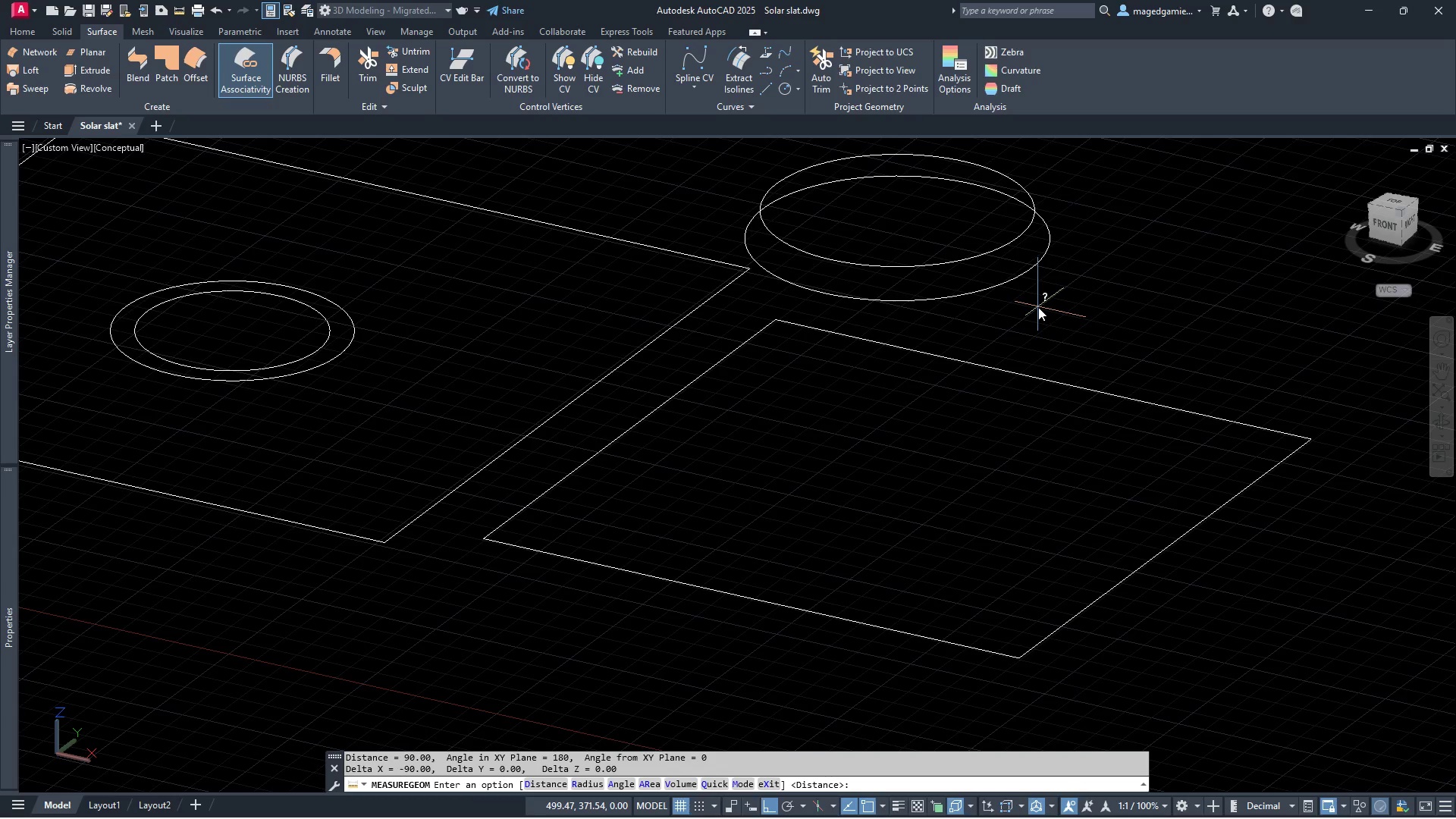 
wait(9.0)
 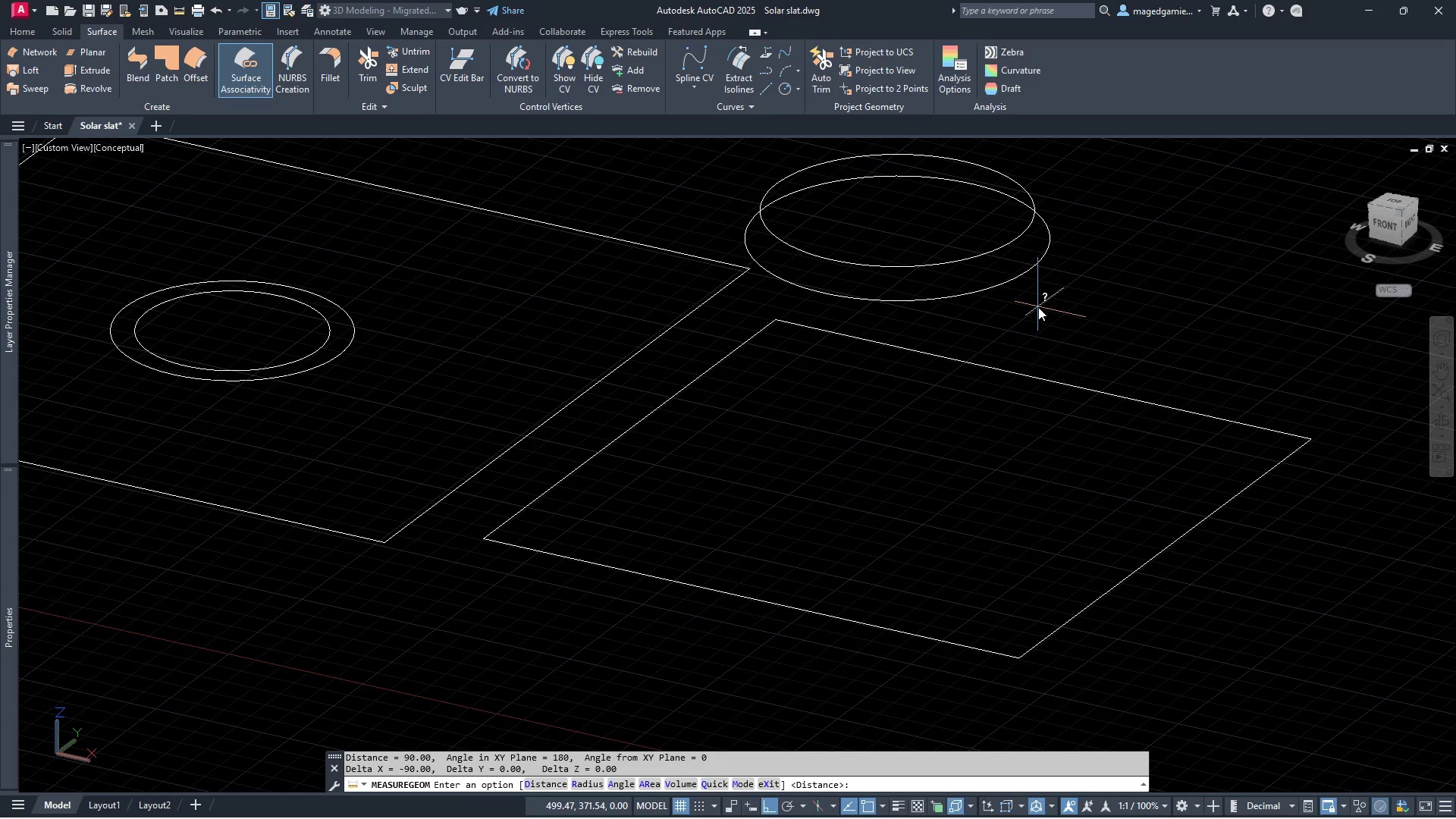 
left_click([339, 352])
 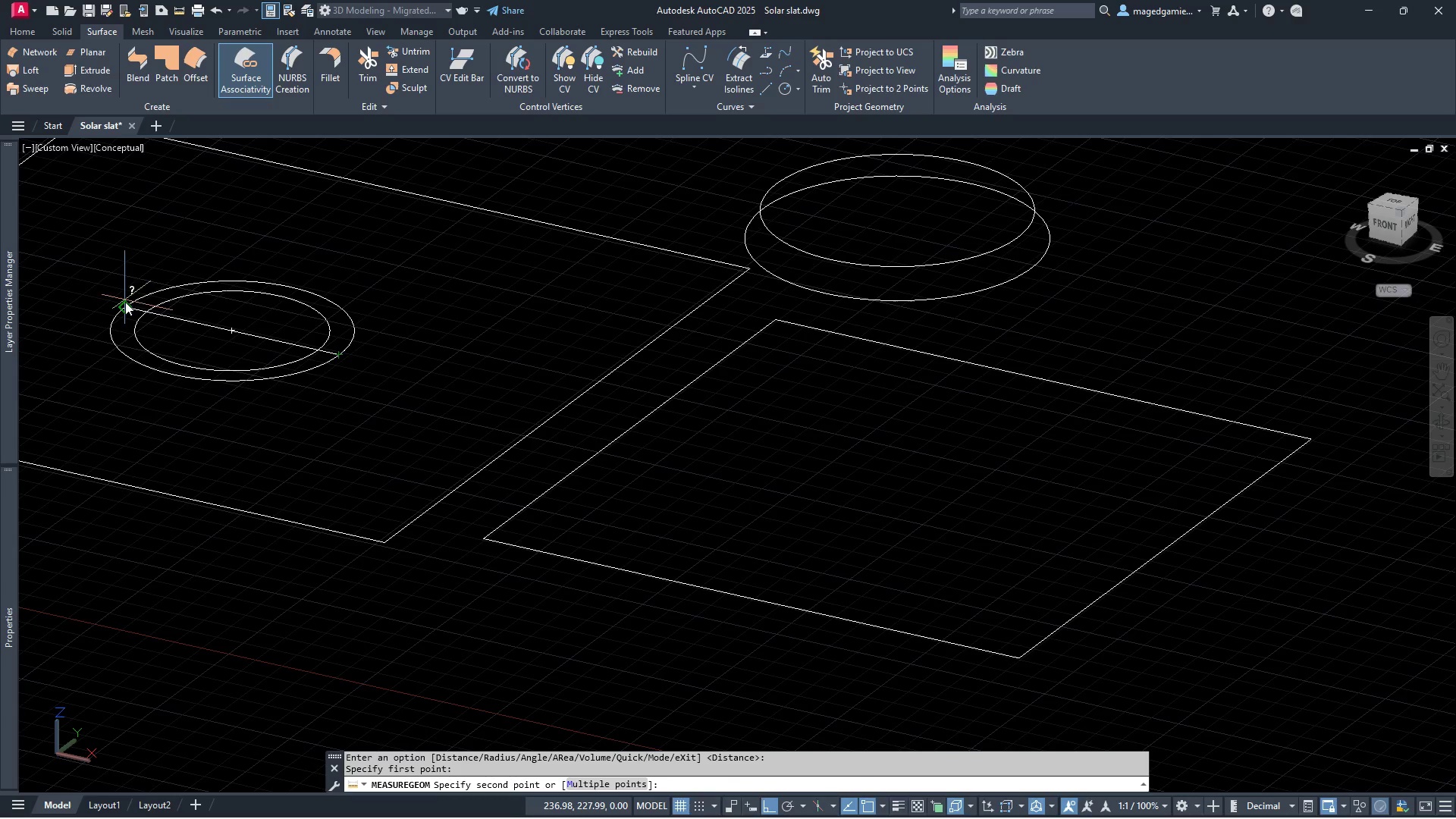 
left_click([127, 303])
 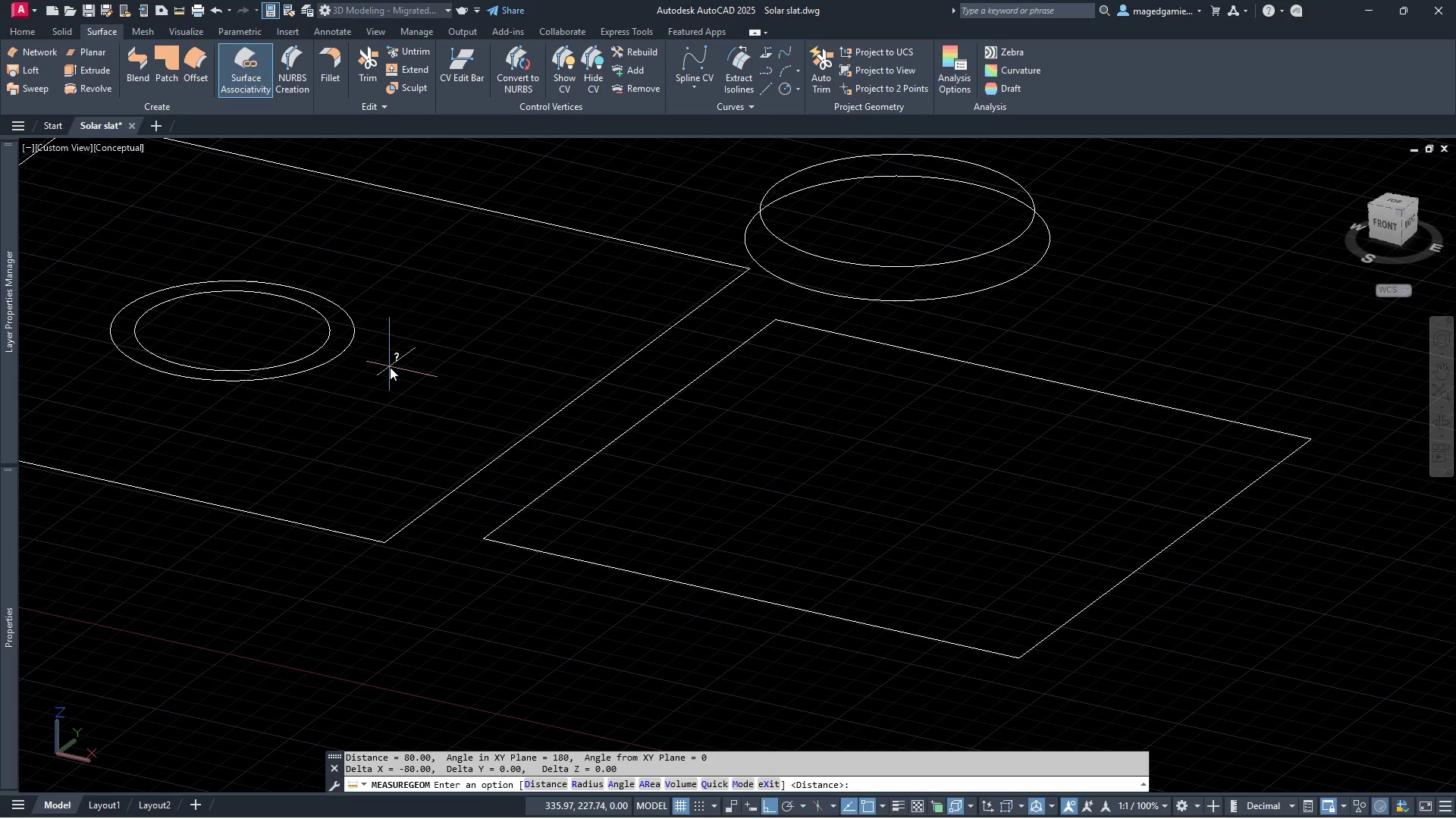 
key(Escape)
 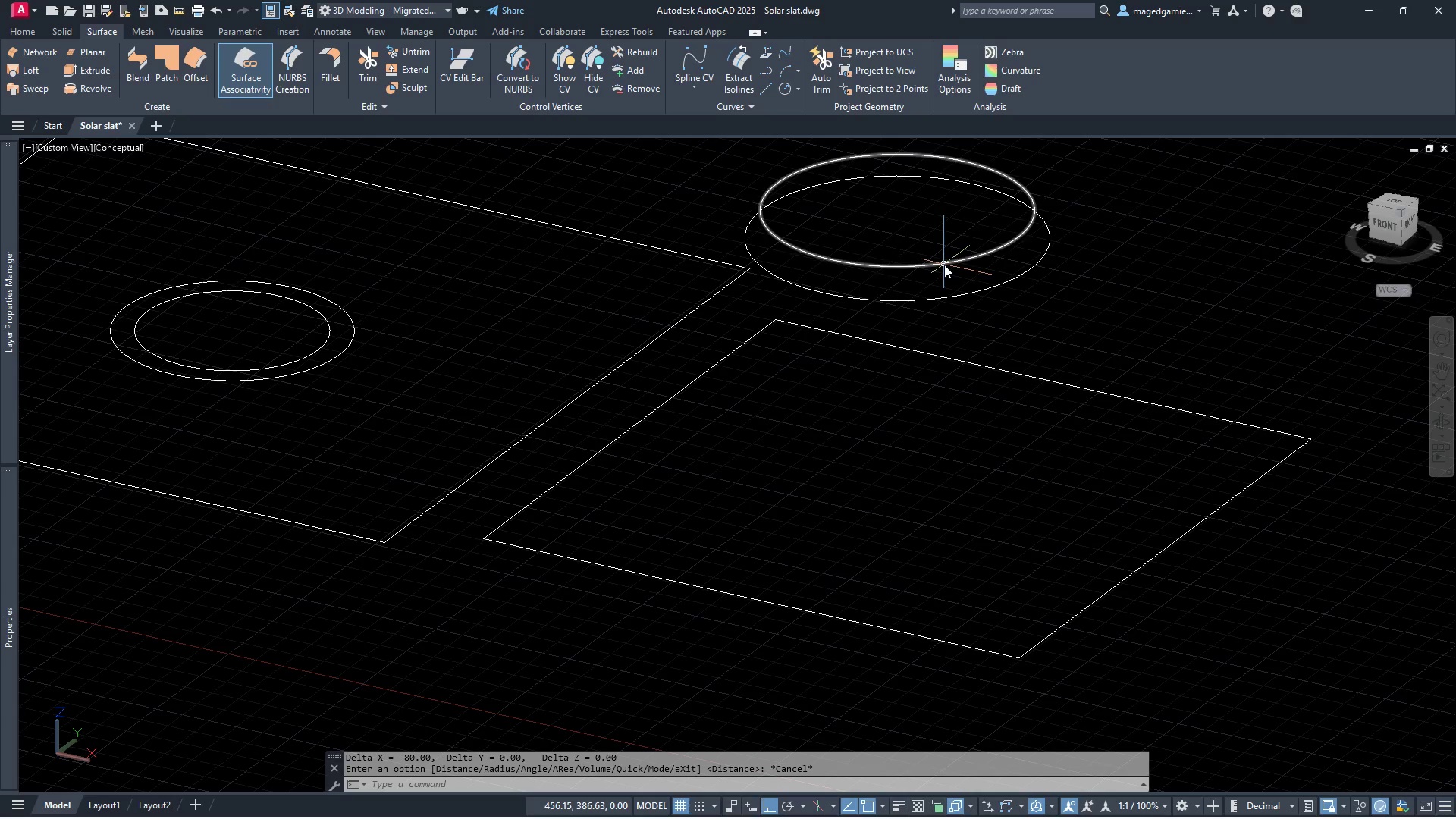 
left_click([944, 265])
 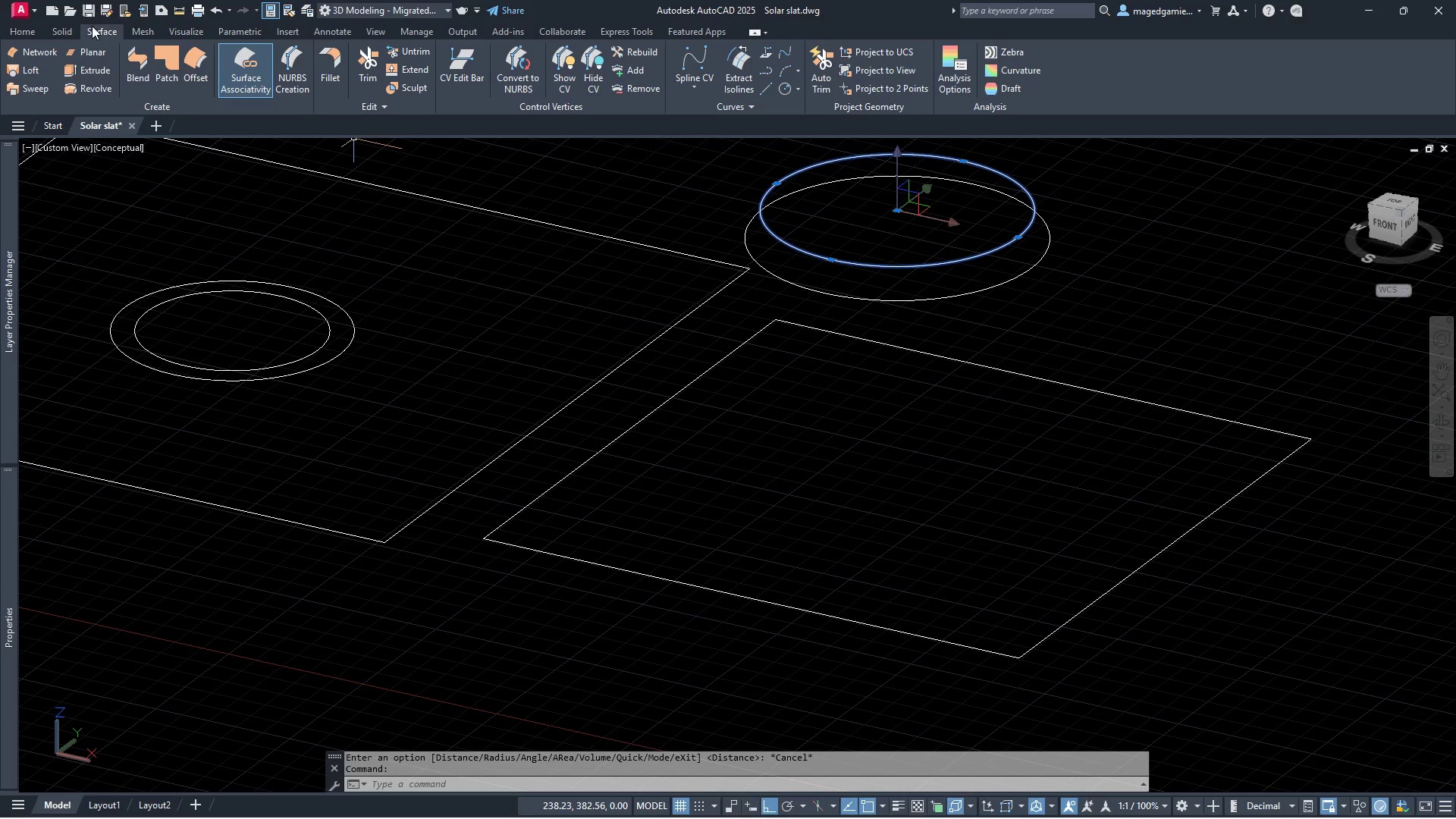 
left_click([27, 27])
 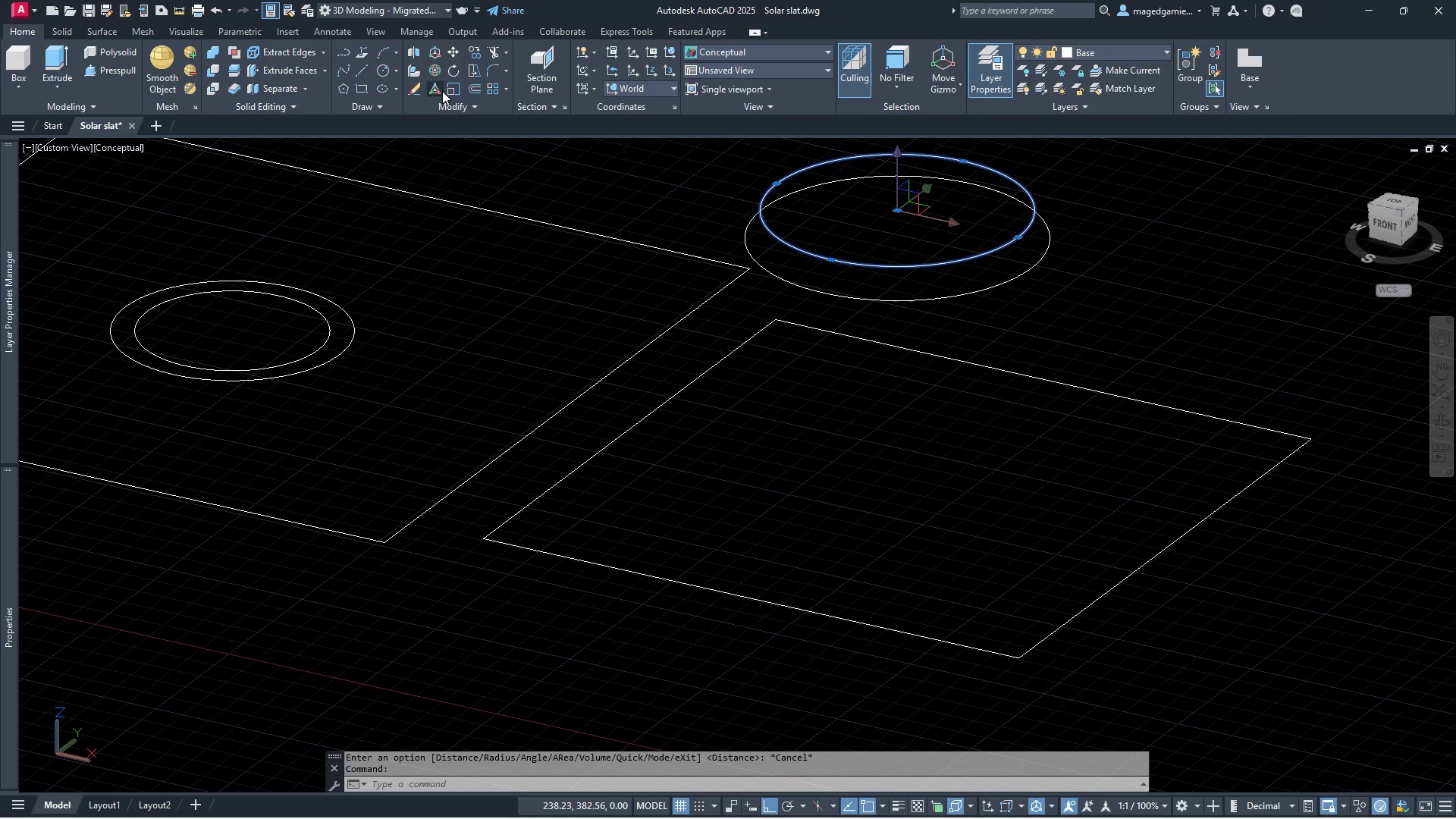 
left_click([479, 86])
 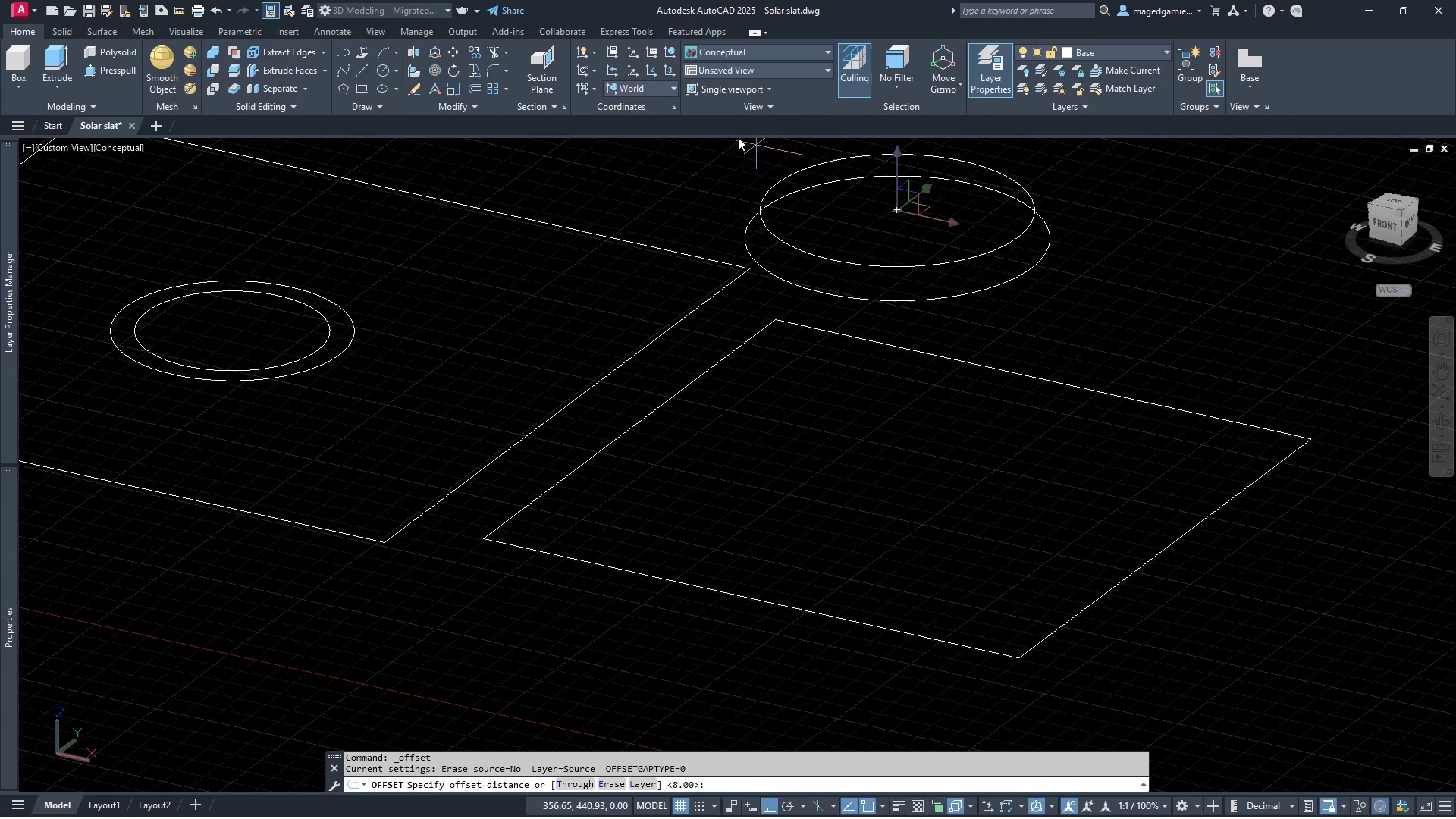 
key(5)
 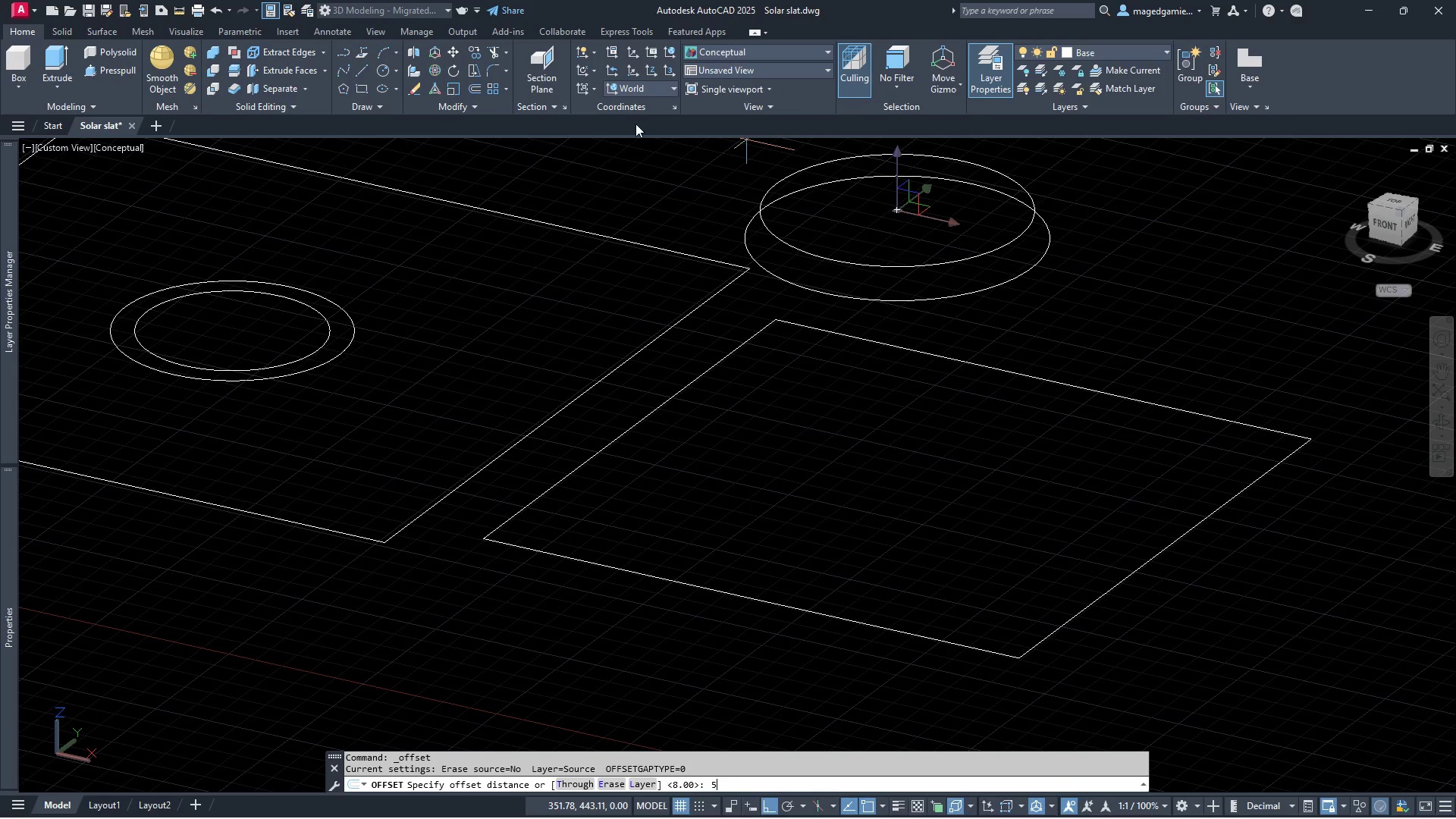 
key(Enter)
 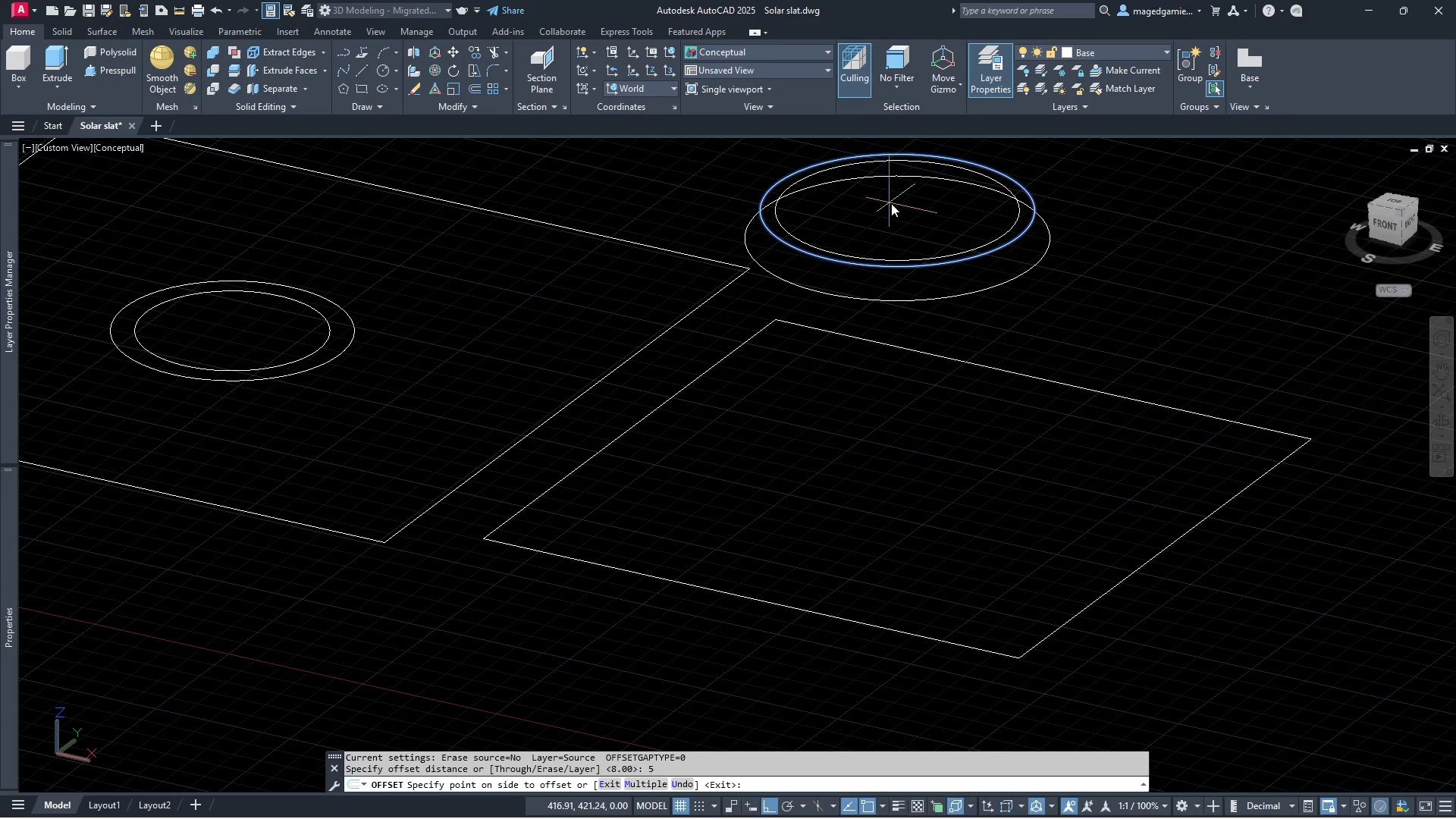 
left_click([891, 203])
 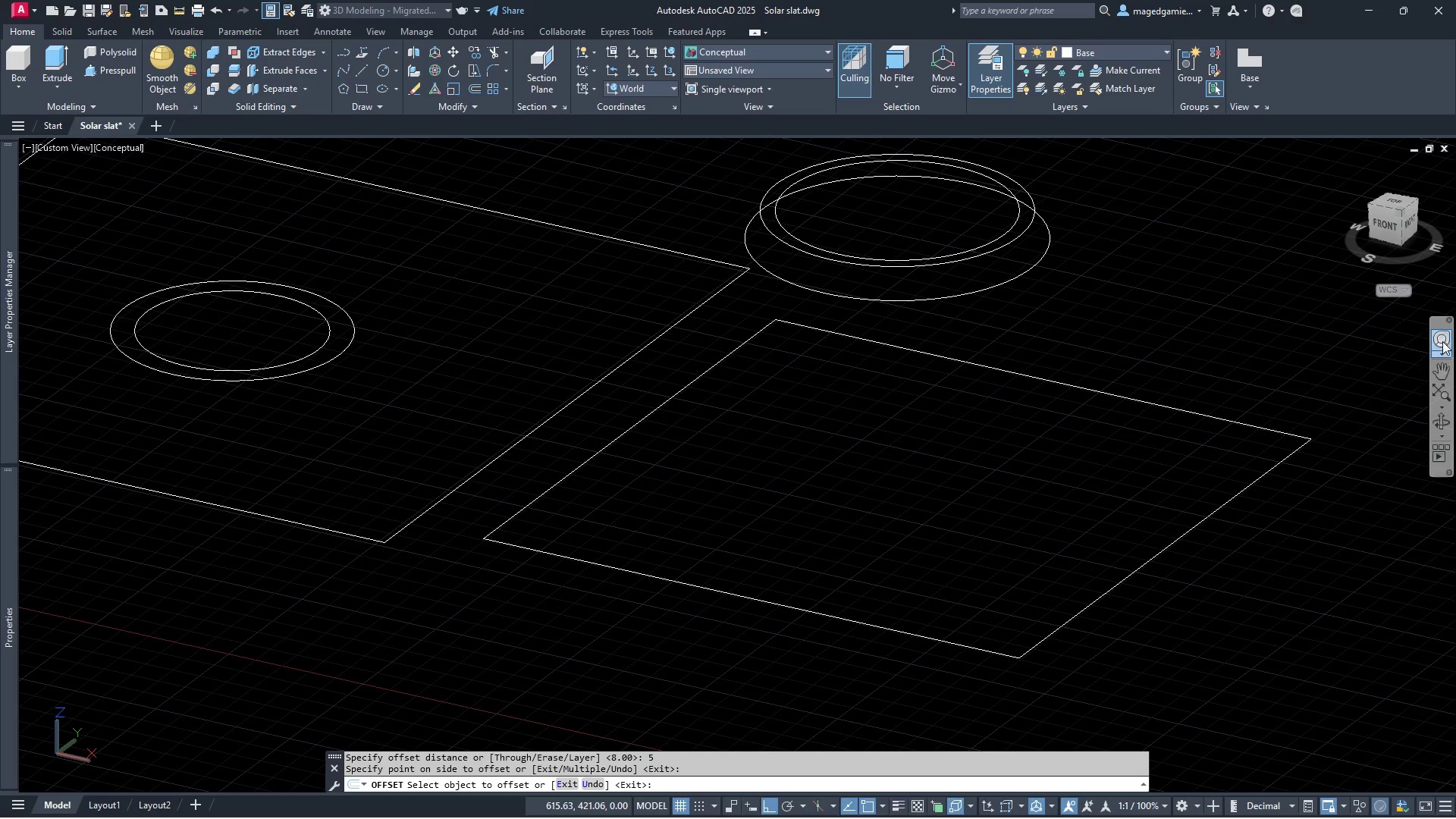 
left_click([1445, 422])
 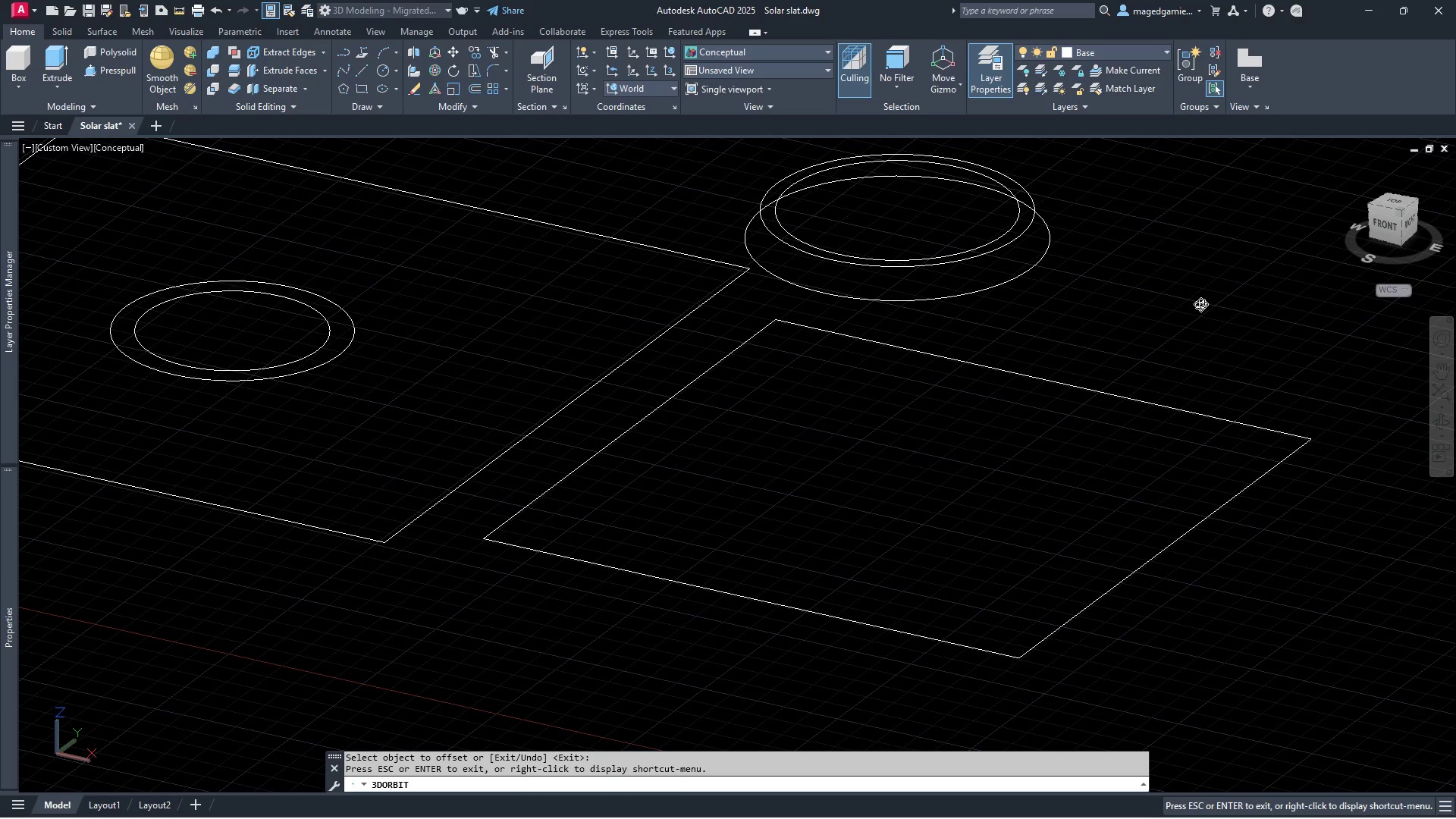 
left_click_drag(start_coordinate=[1195, 301], to_coordinate=[1195, 262])
 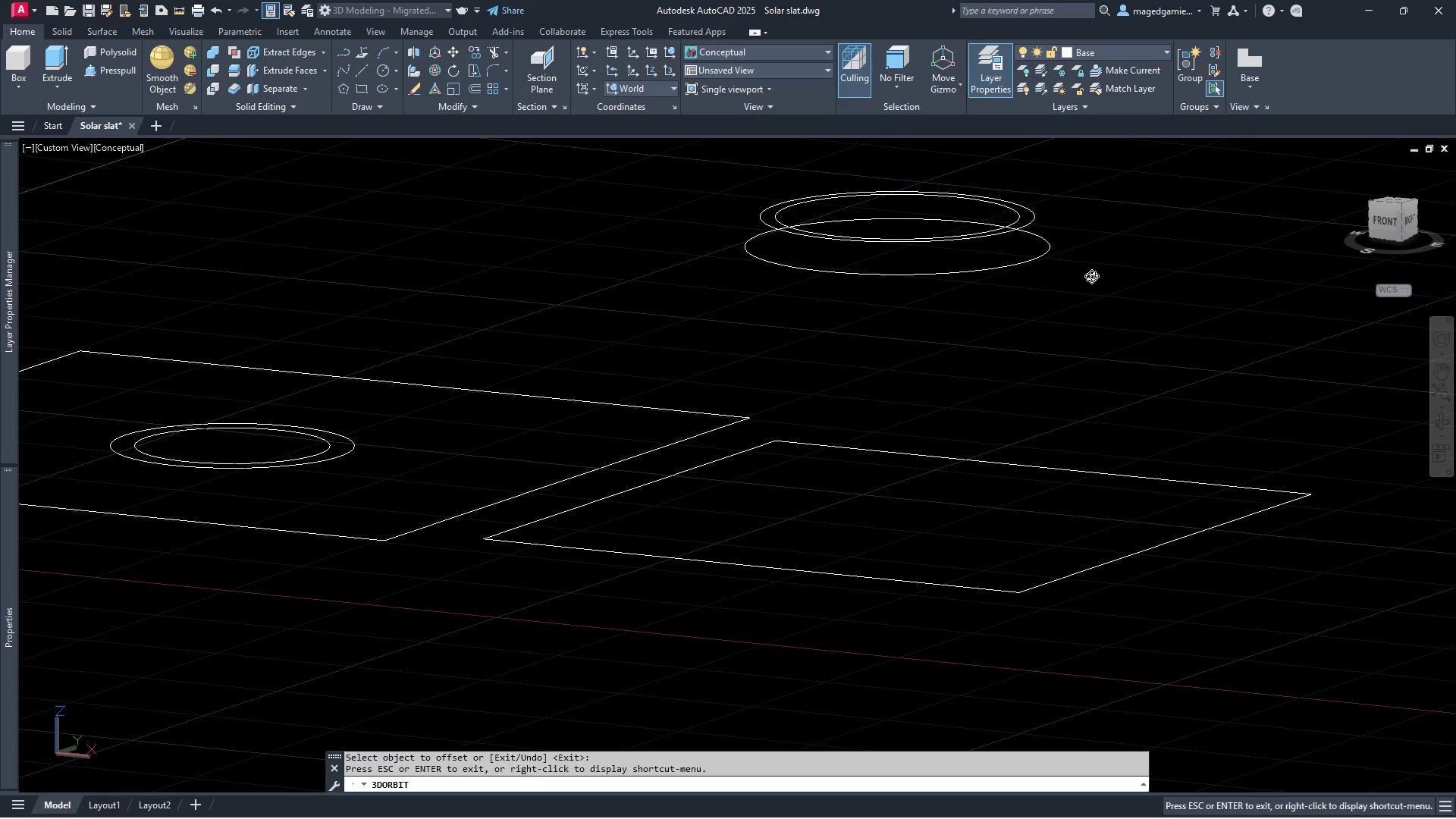 
key(Escape)
 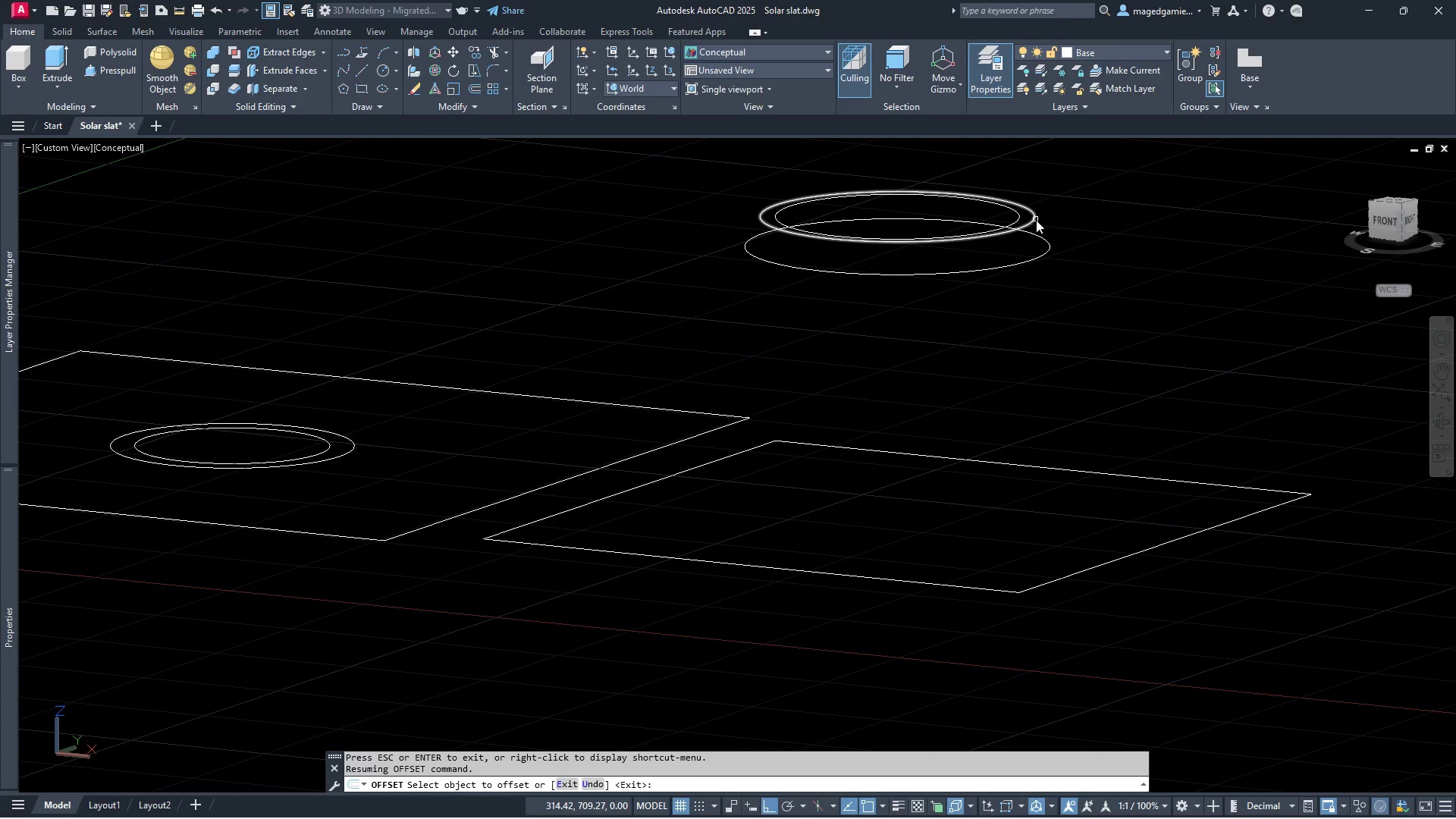 
left_click([1036, 220])
 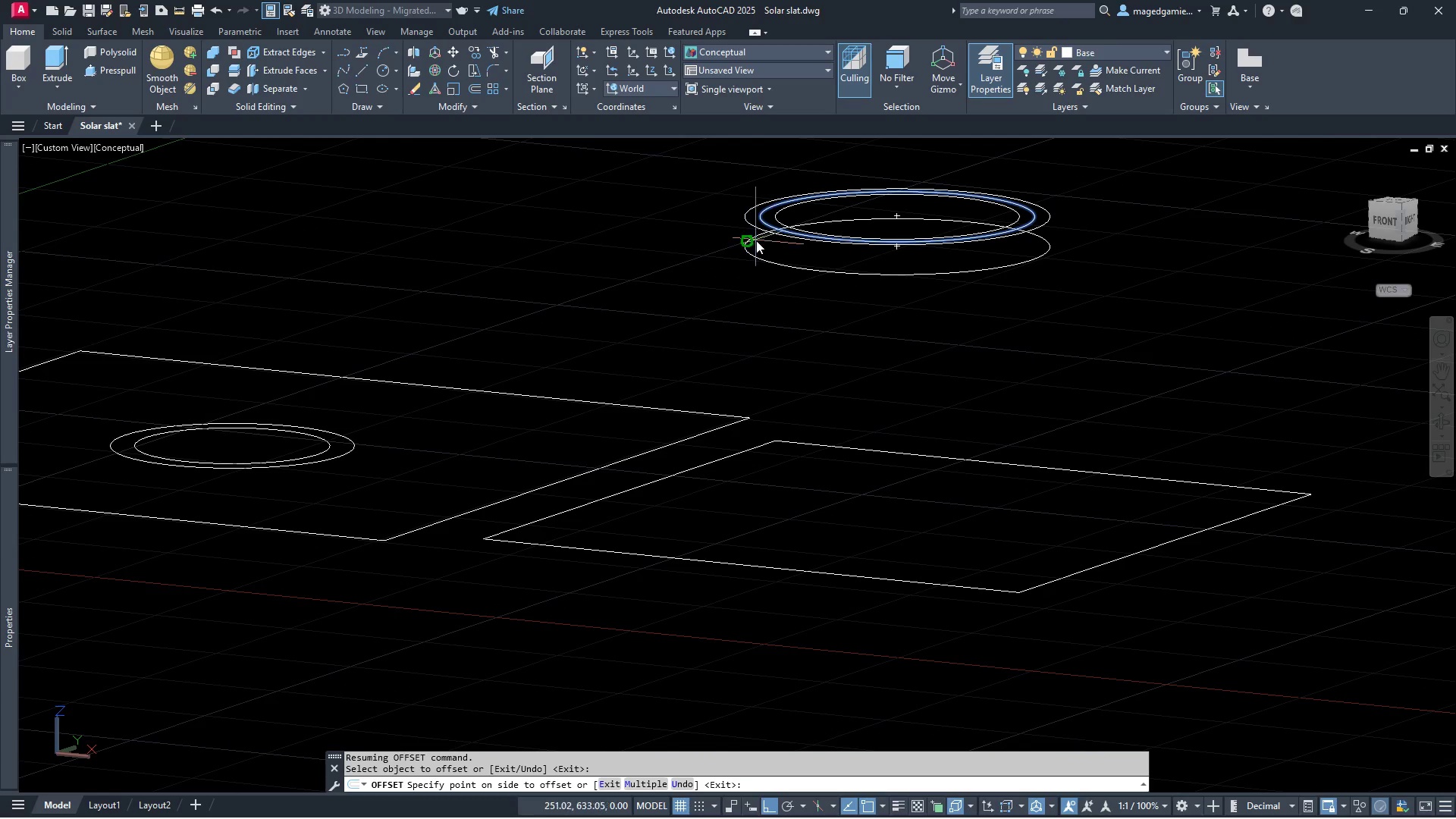 
key(Escape)
 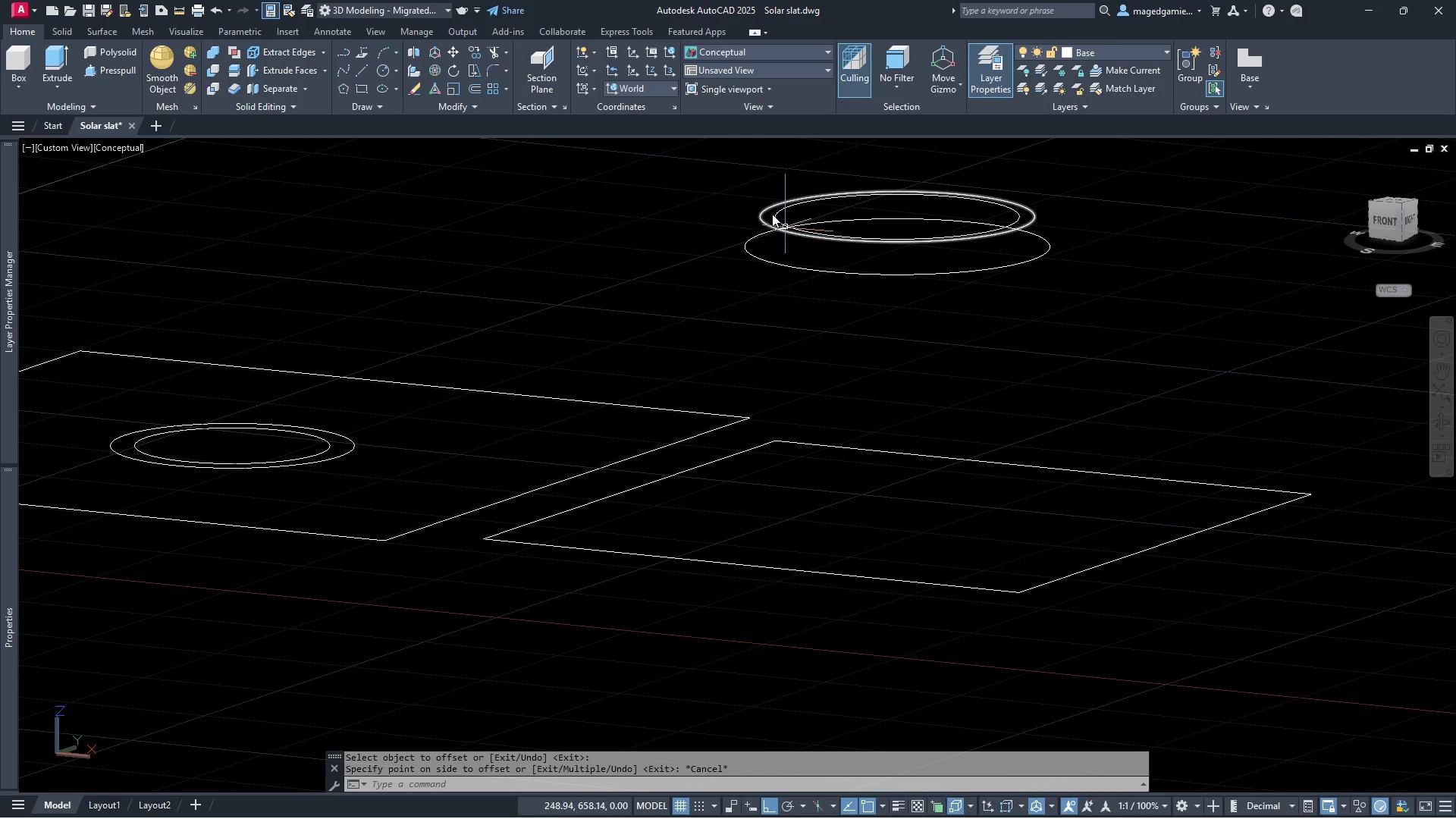 
key(Escape)
 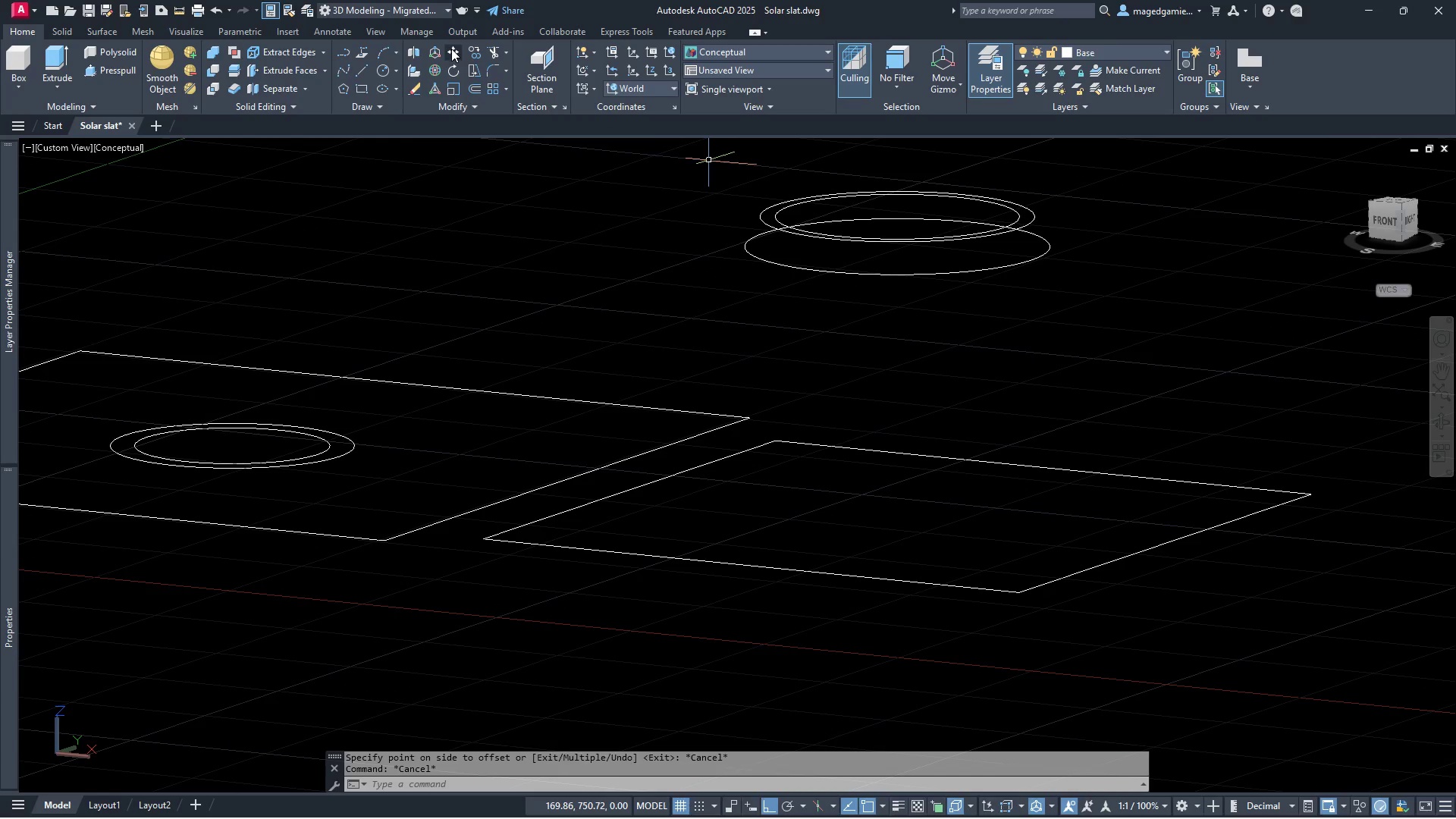 
left_click([451, 49])
 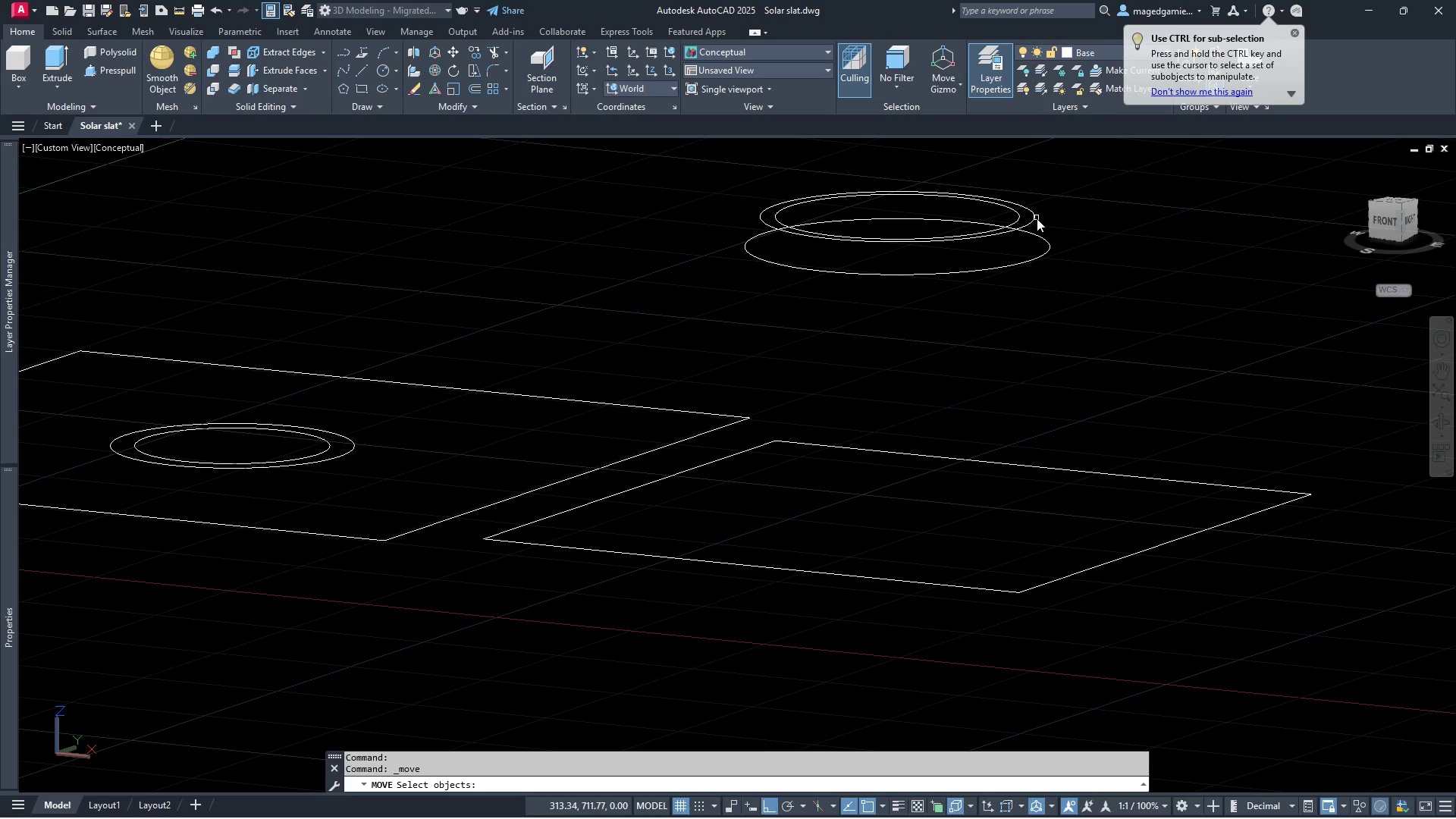 
left_click([1035, 218])
 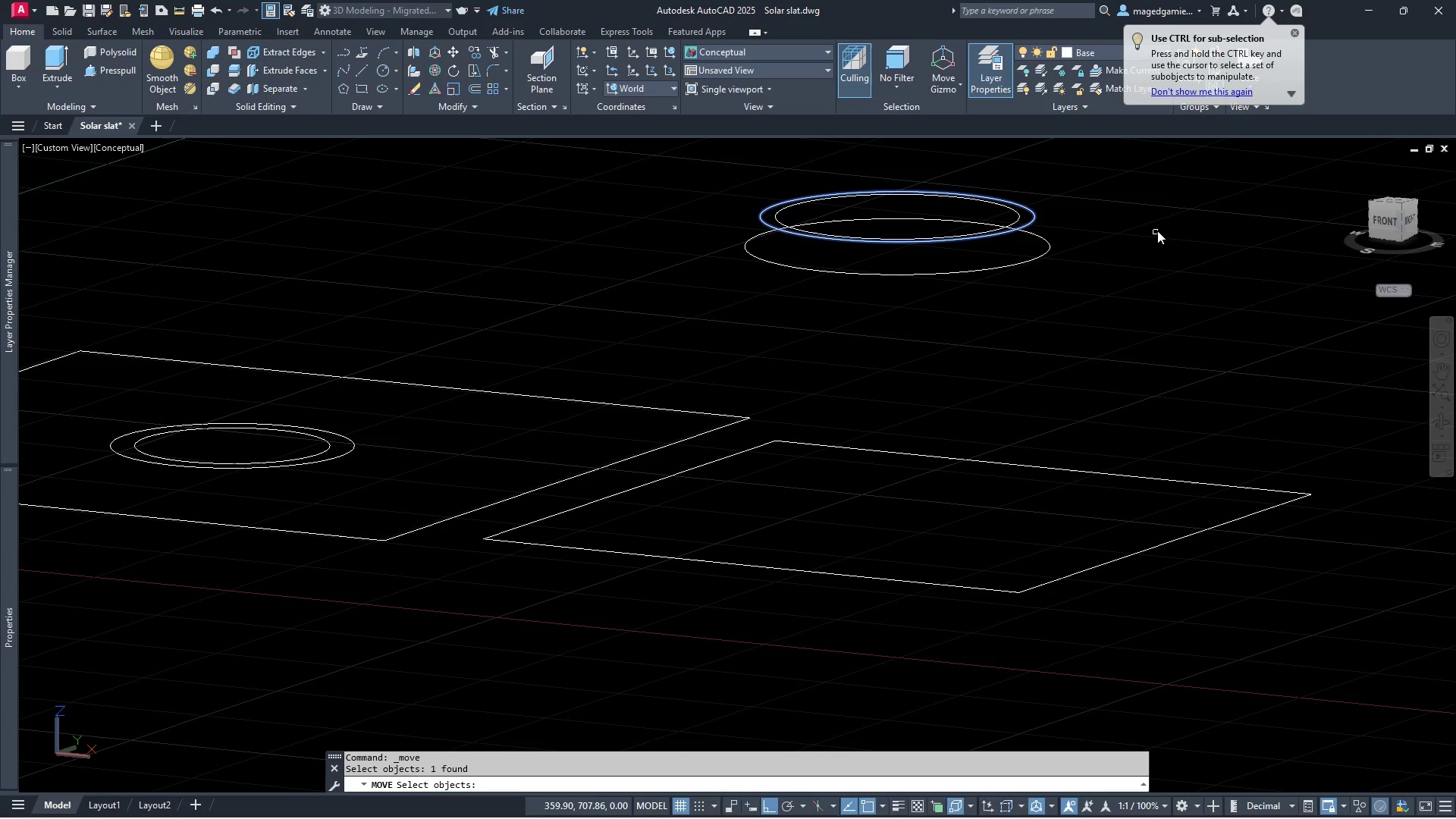 
right_click([1157, 231])
 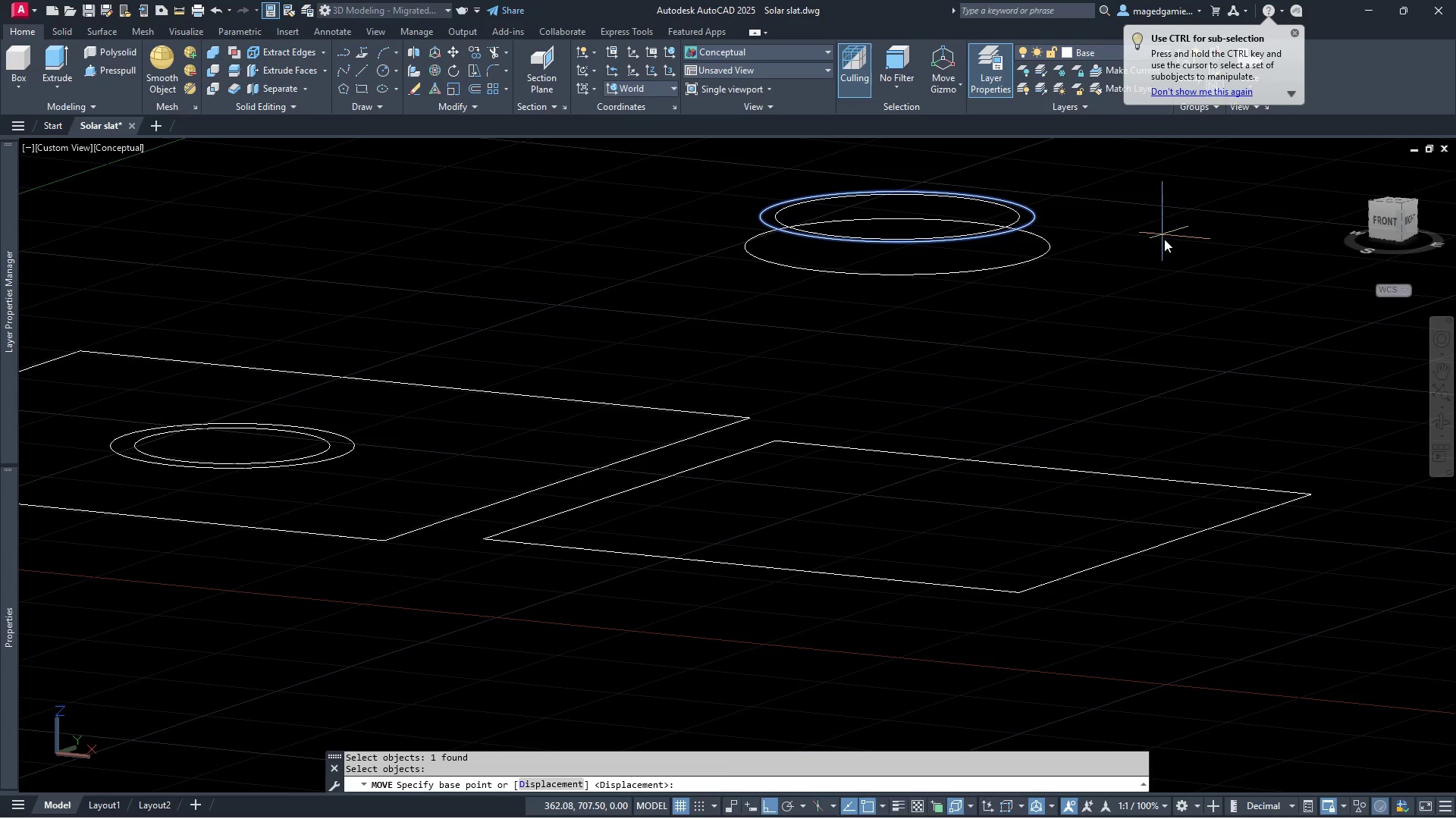 
left_click([1164, 239])
 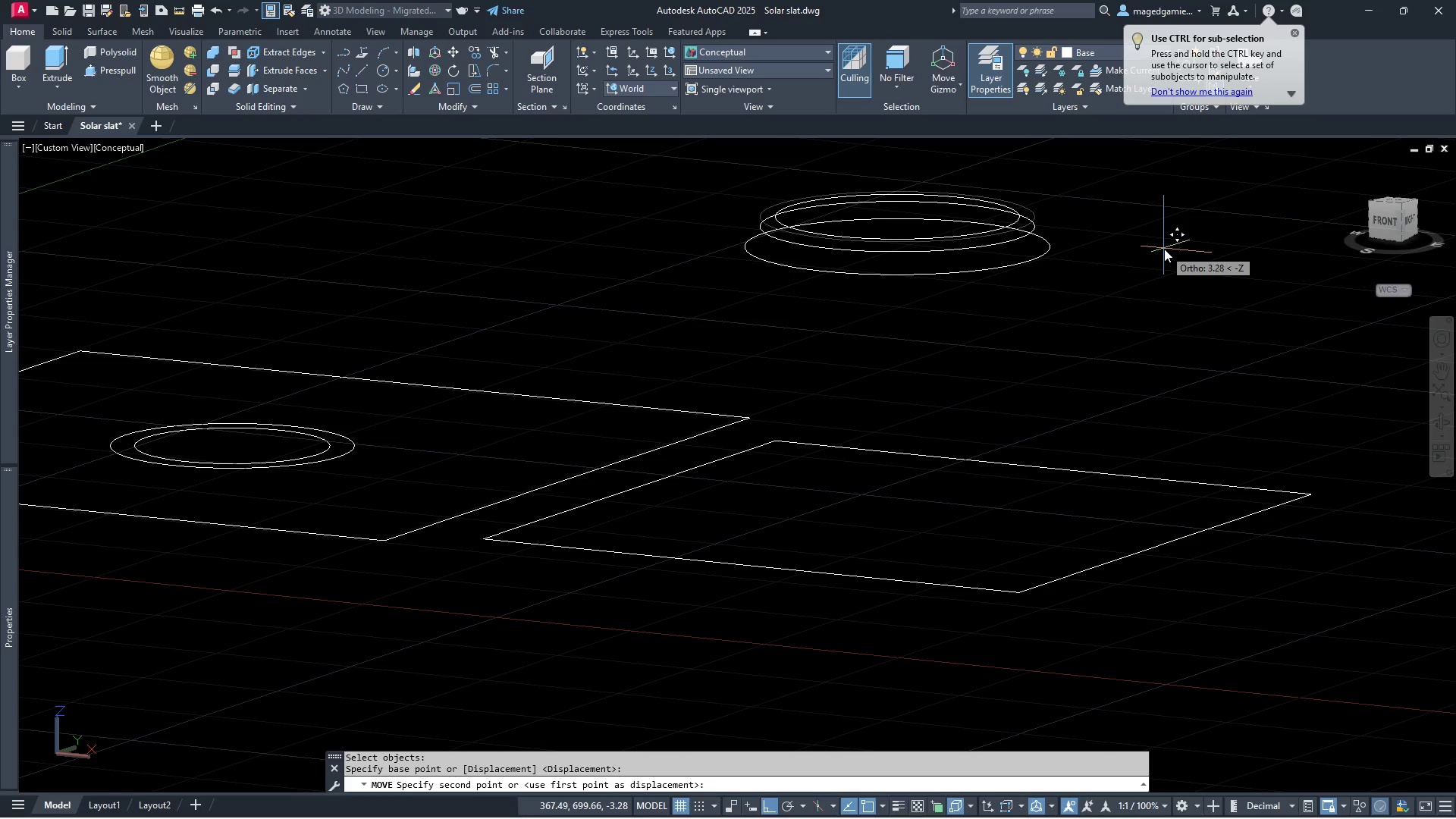 
left_click([1164, 249])
 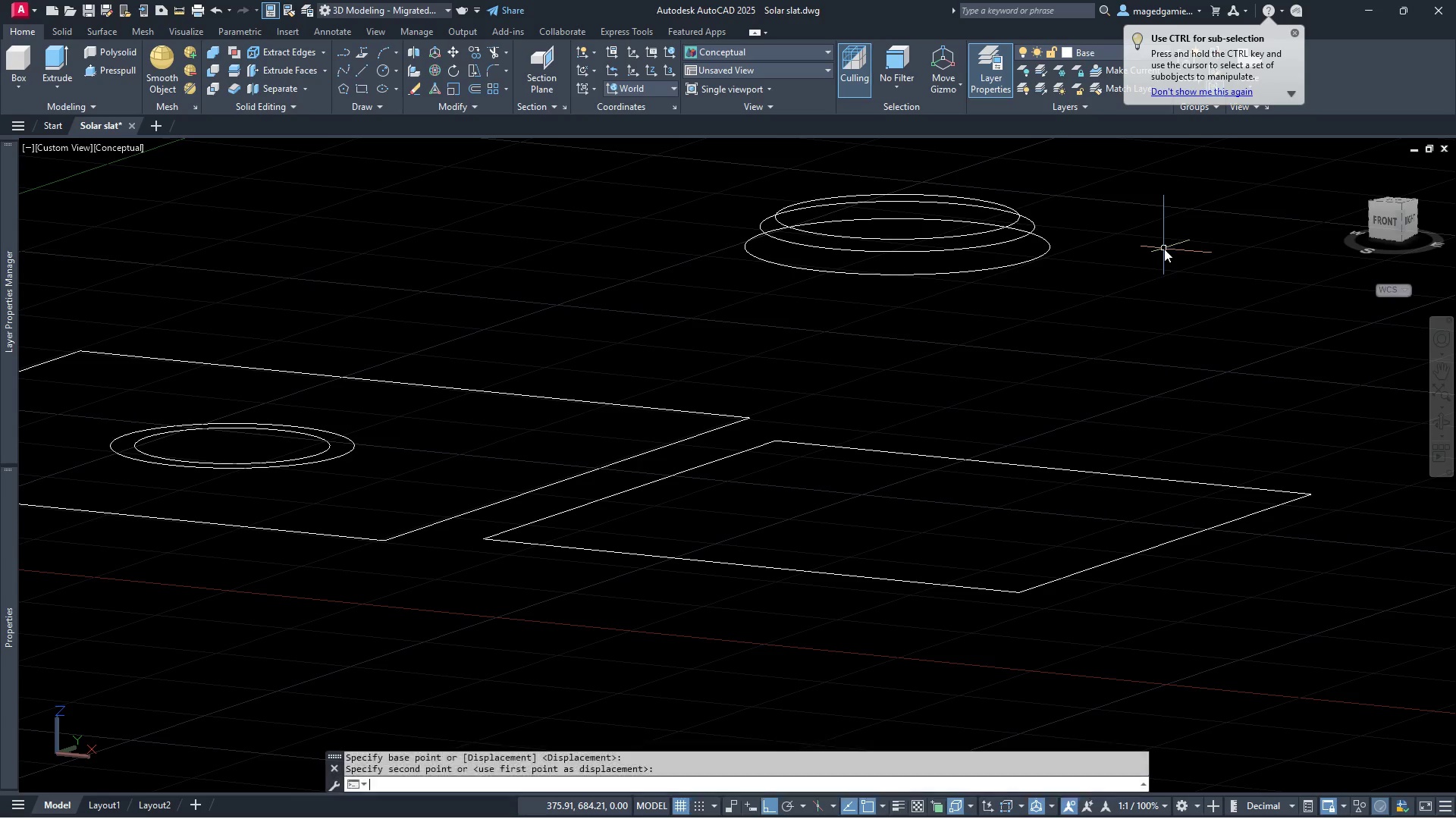 
key(5)
 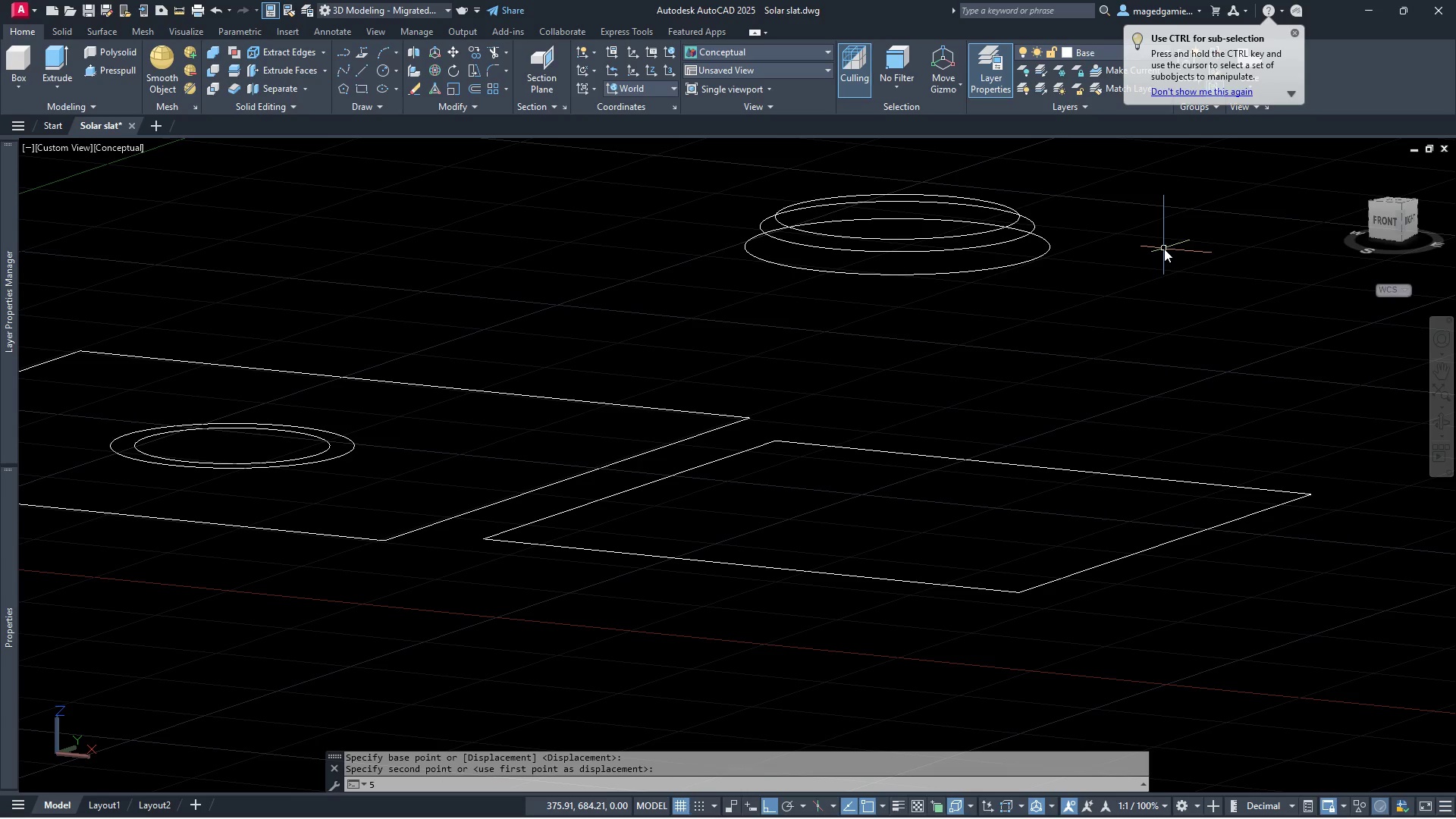 
key(Enter)
 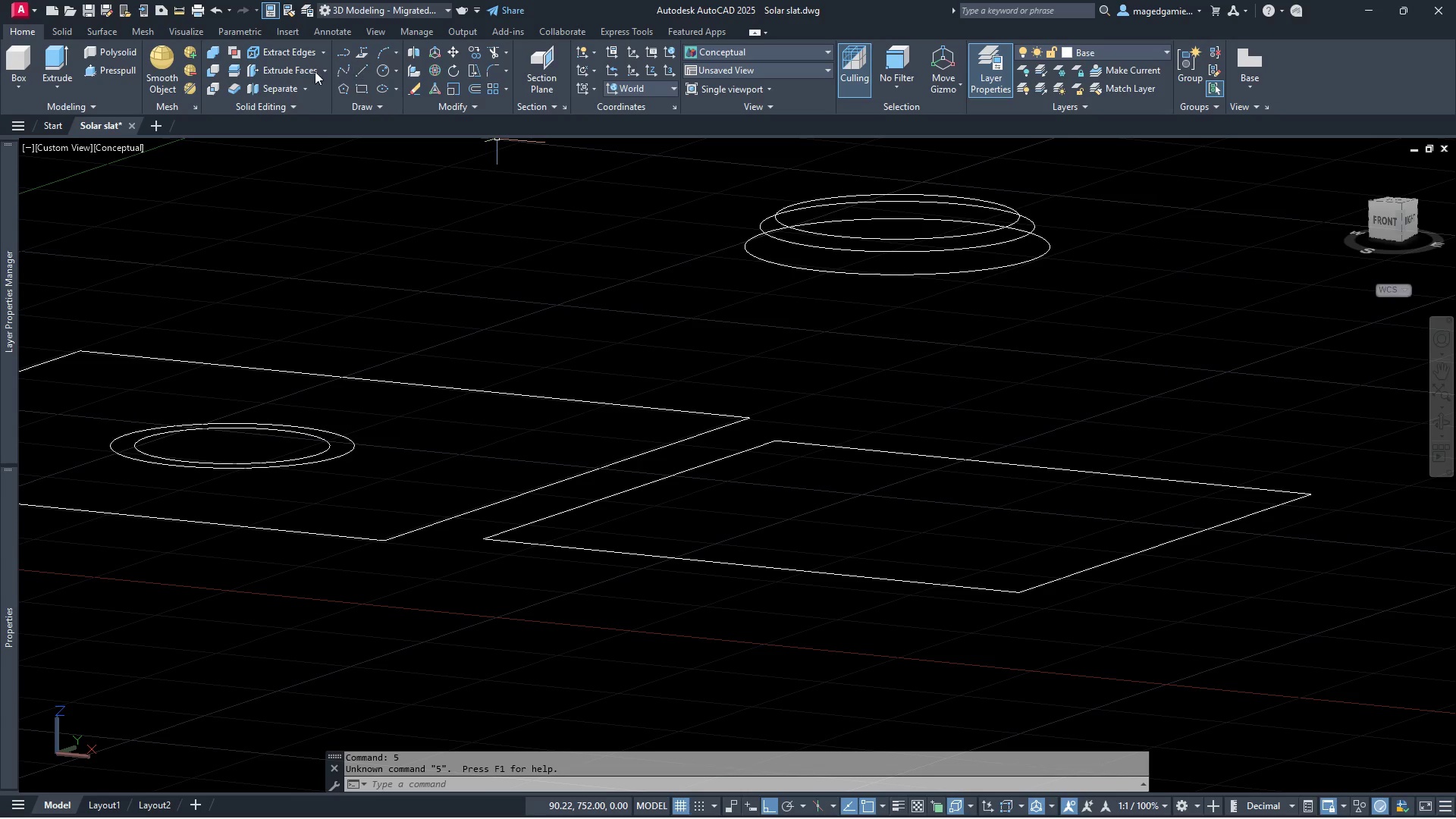 
left_click([106, 31])
 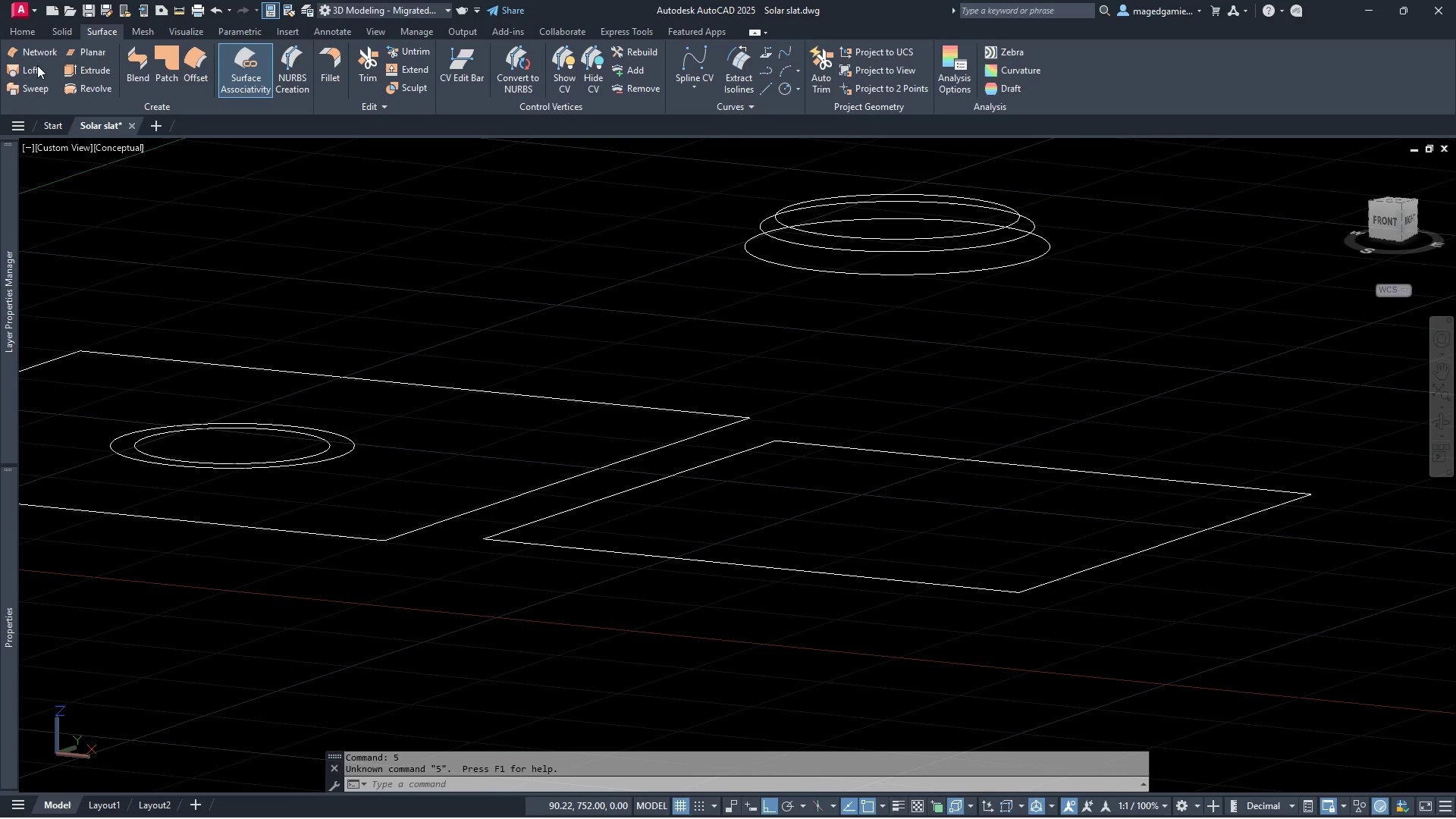 
left_click([30, 67])
 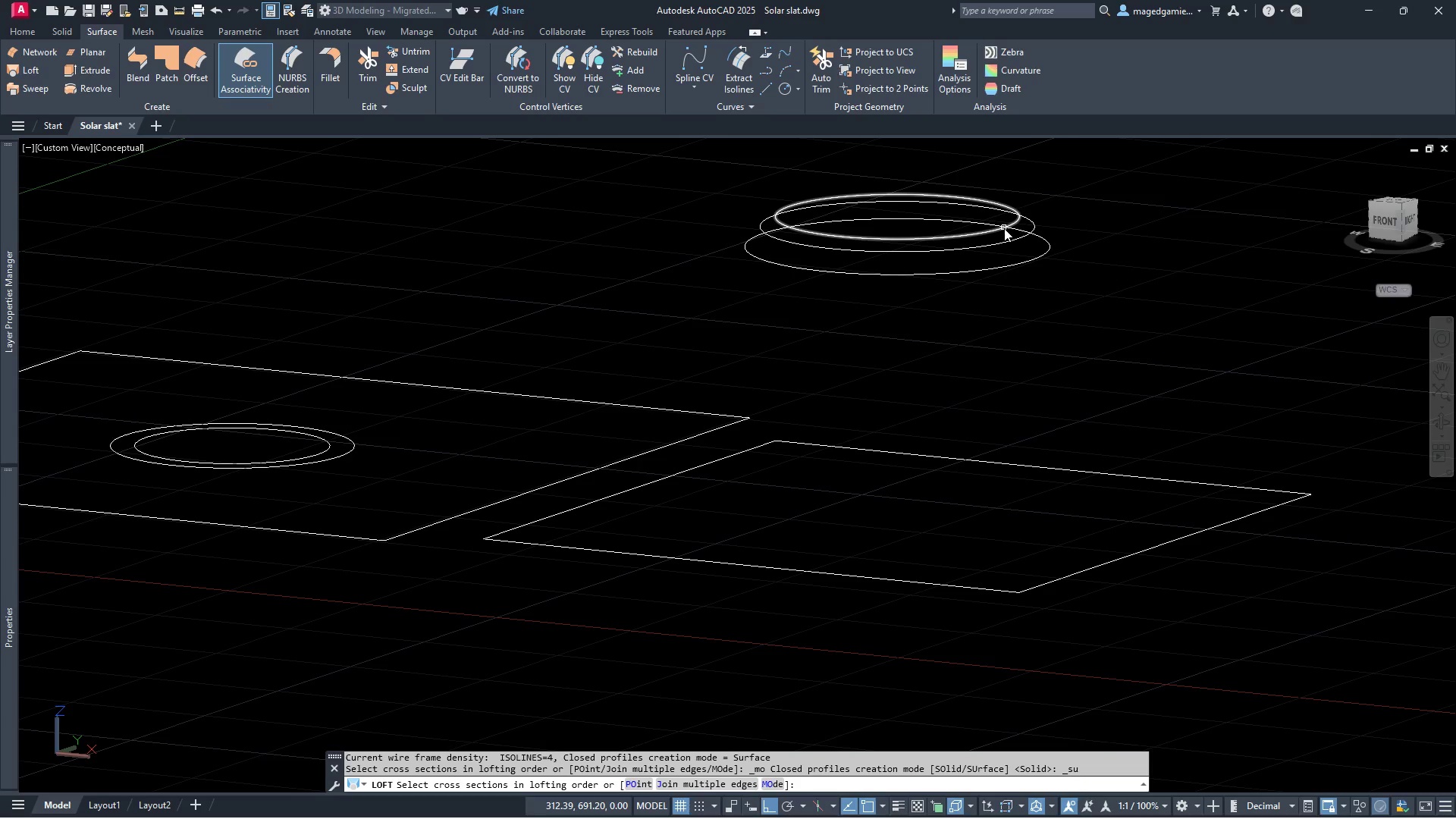 
left_click([1004, 228])
 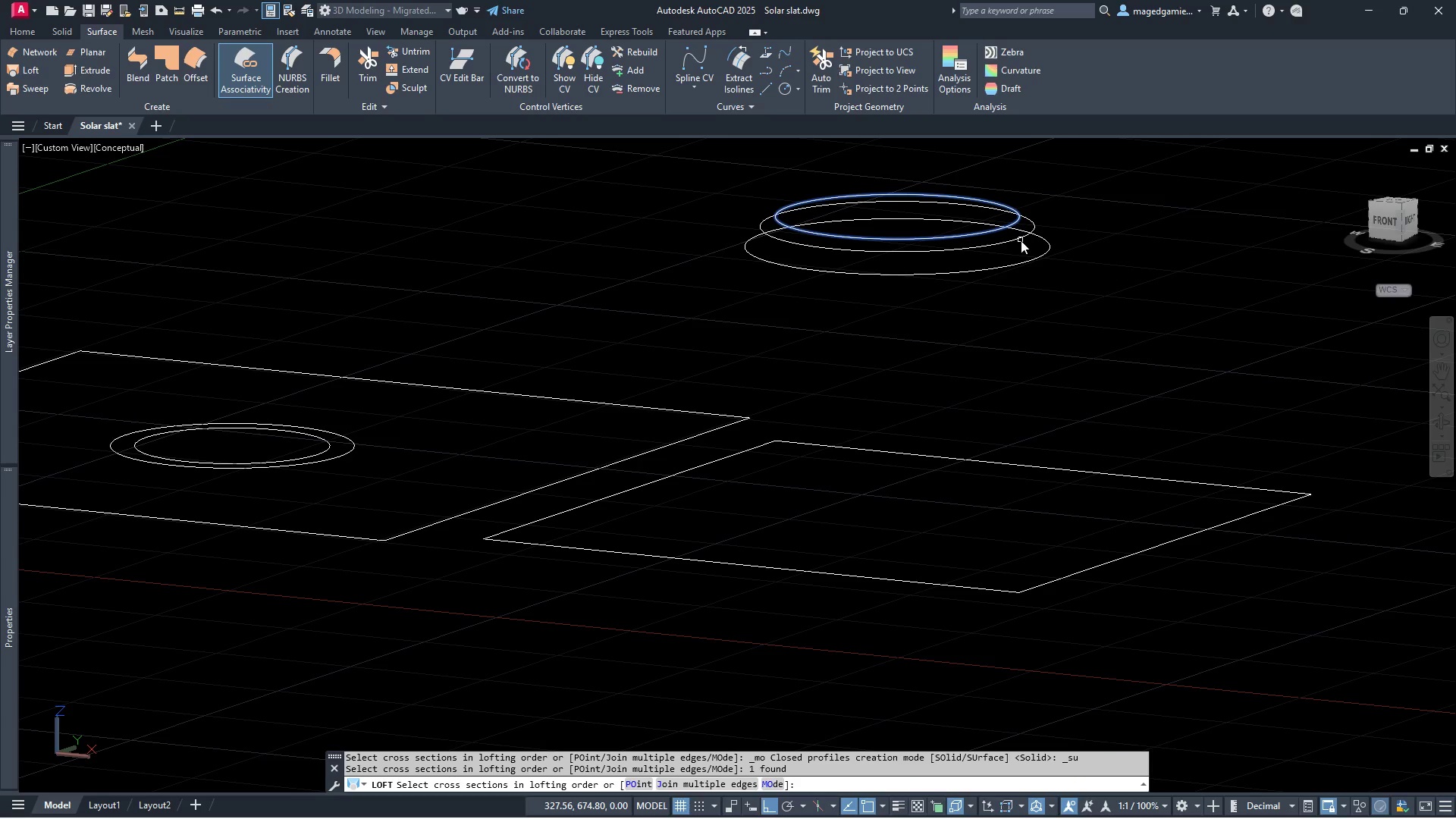 
left_click([1020, 240])
 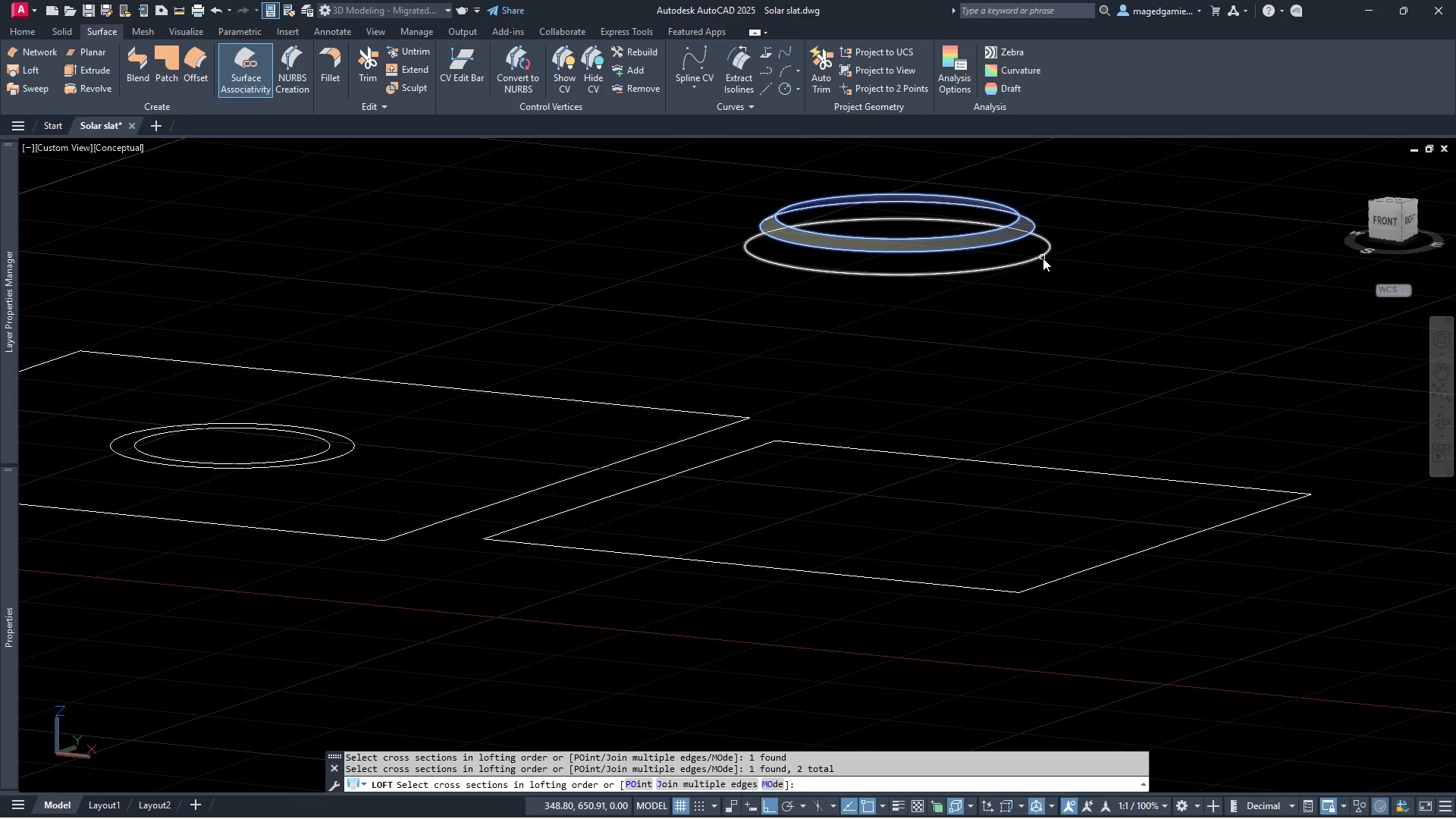 
left_click([1043, 258])
 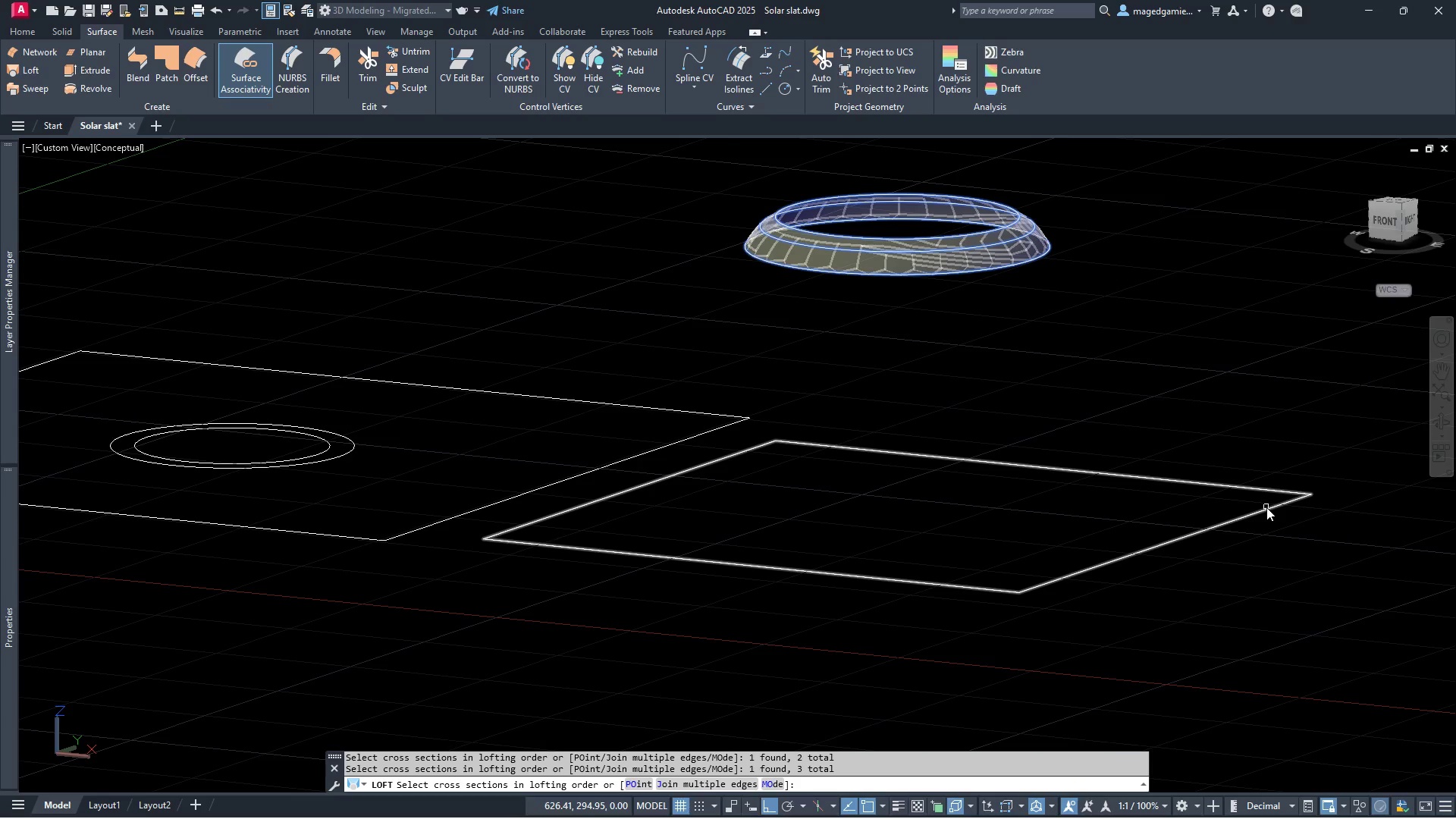 
left_click([1270, 508])
 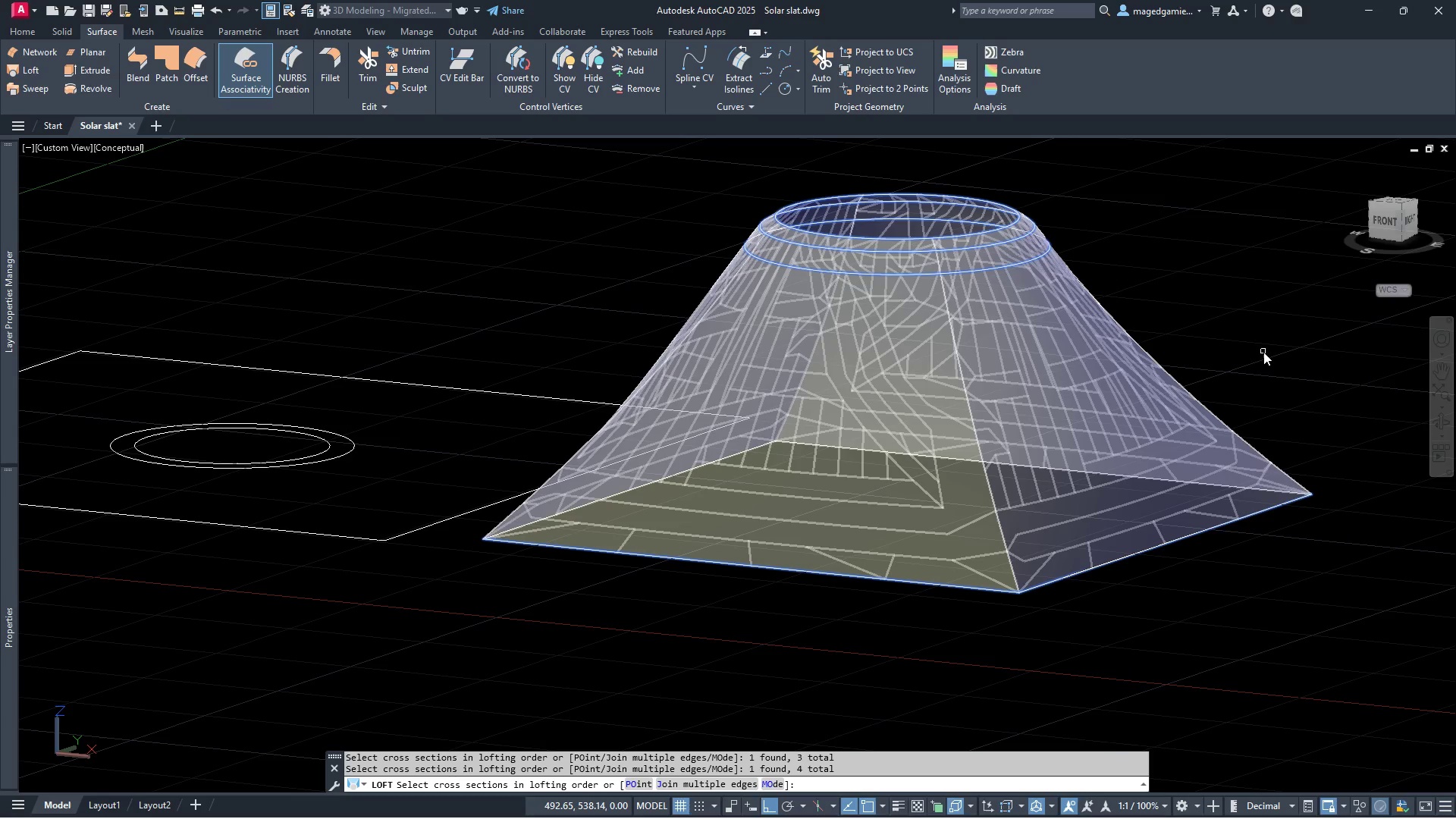 
wait(11.91)
 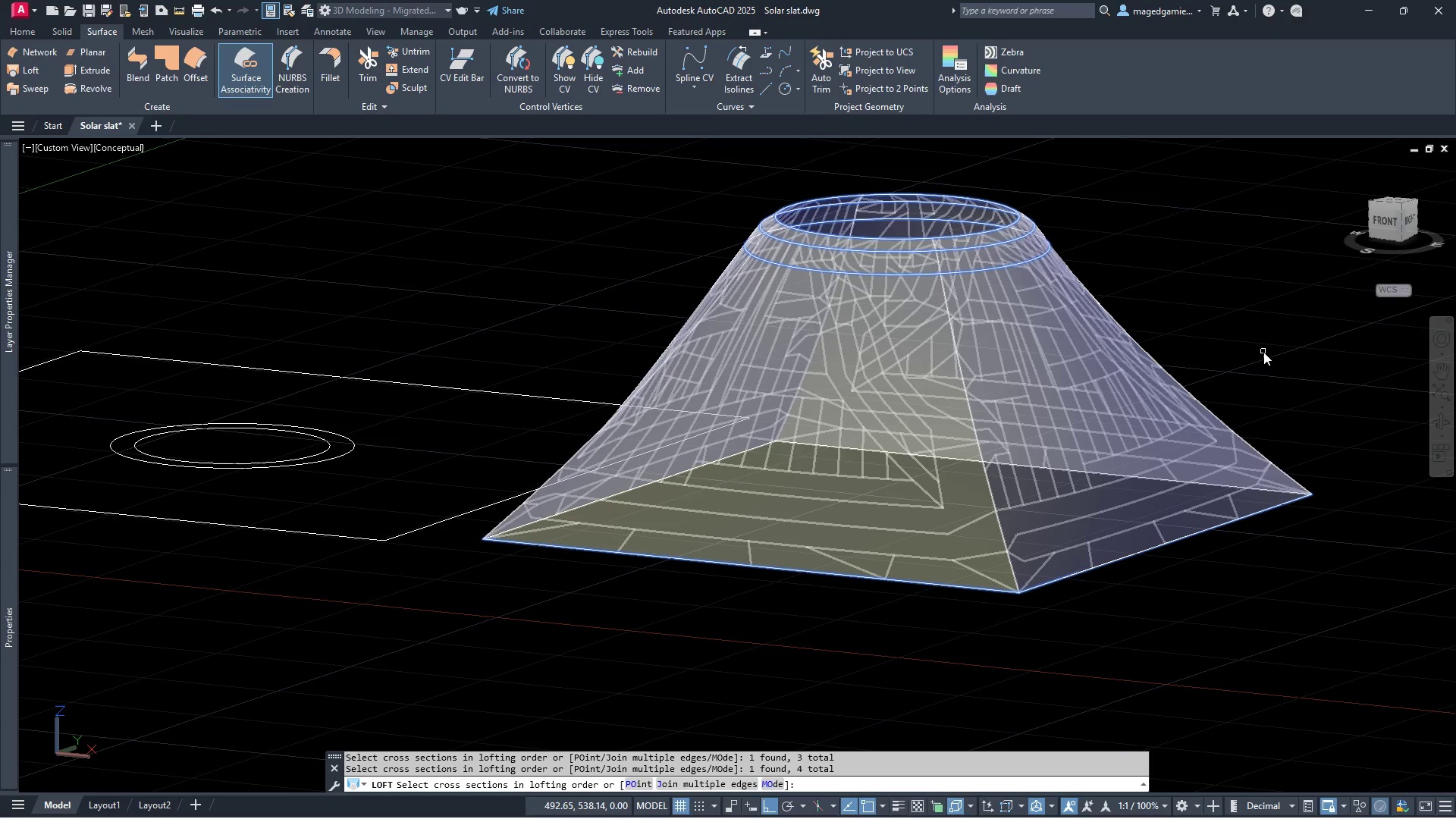 
right_click([1263, 352])
 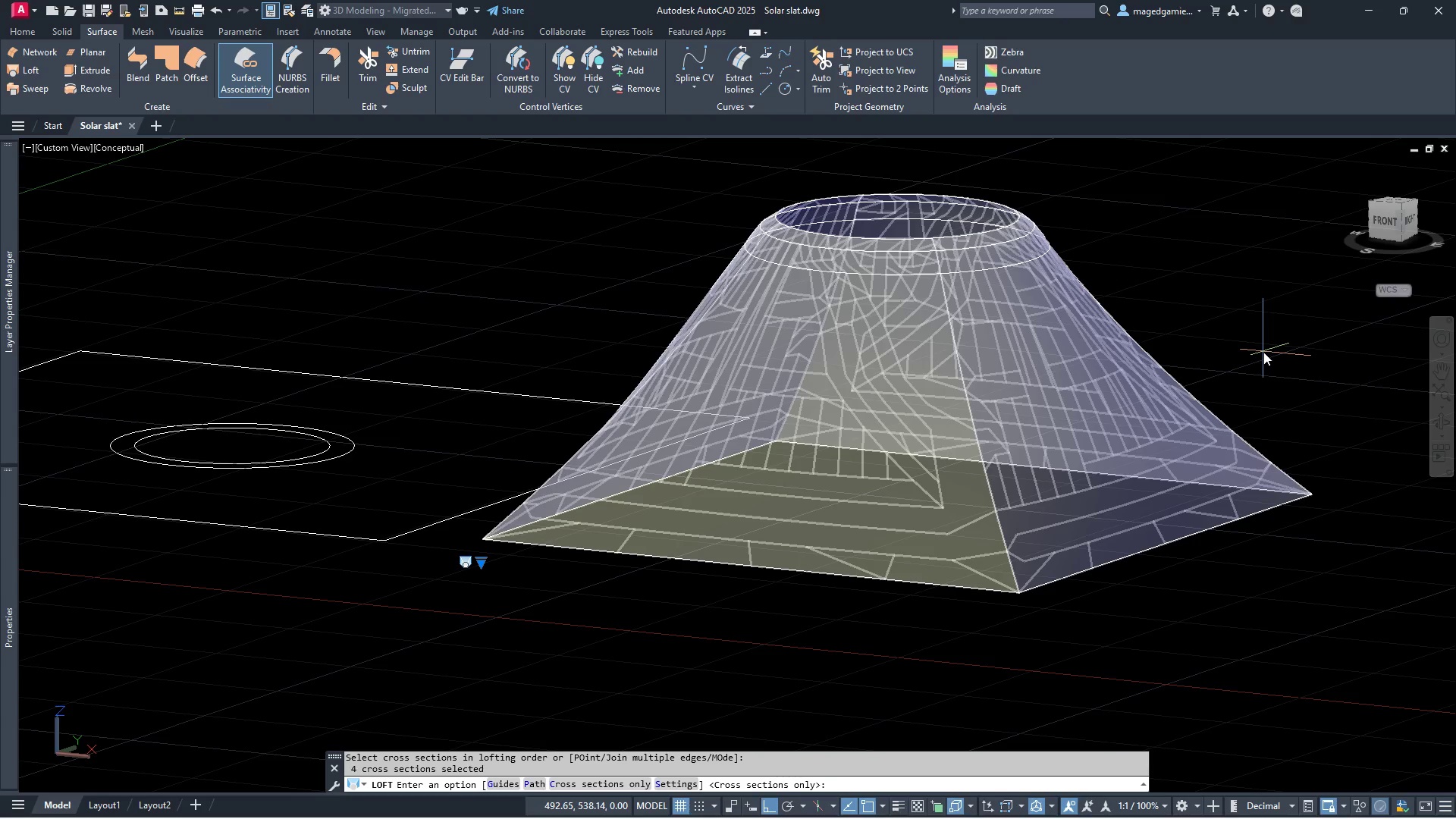 
right_click([1263, 352])
 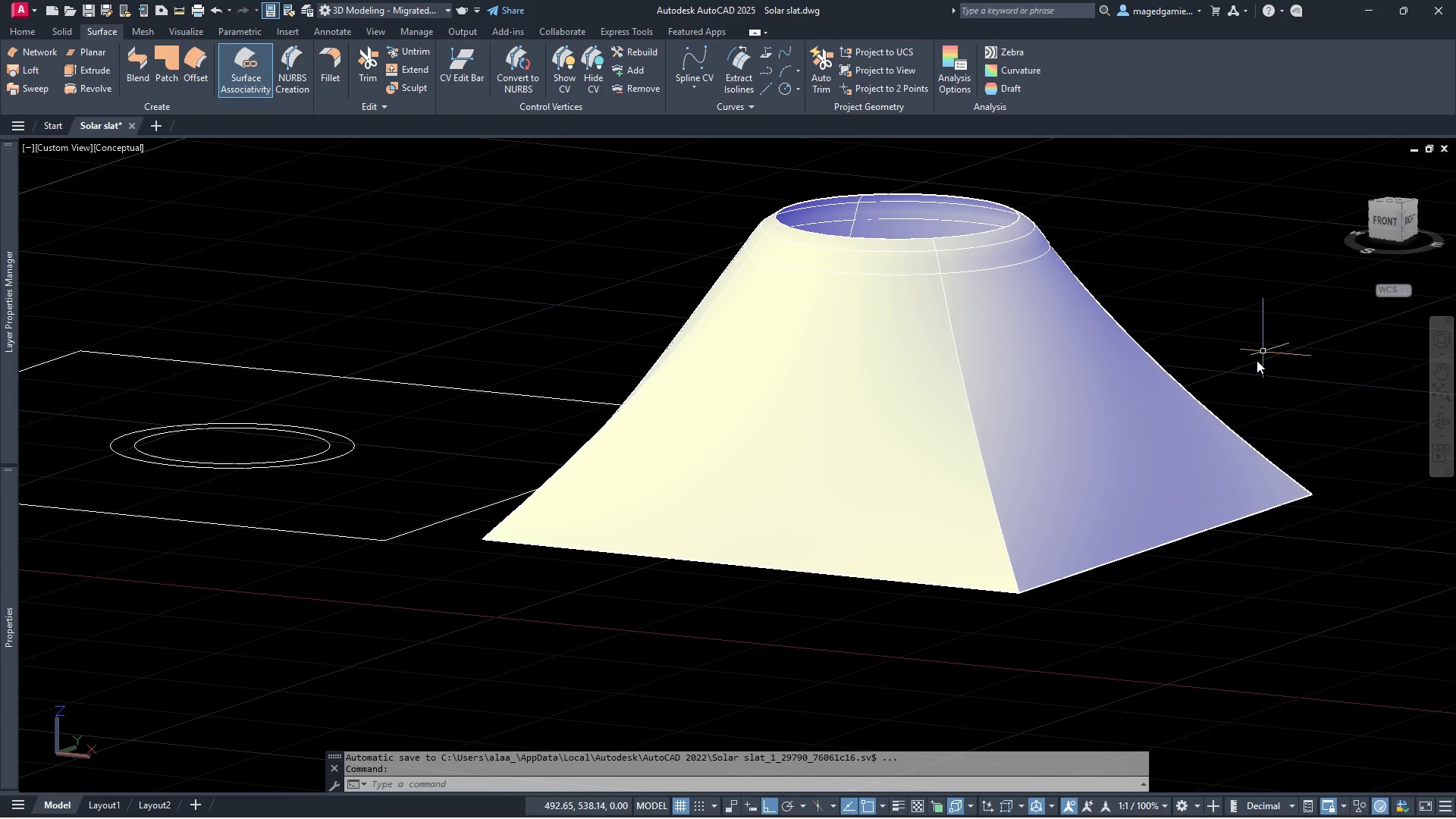 
scroll: coordinate [1250, 382], scroll_direction: down, amount: 1.0
 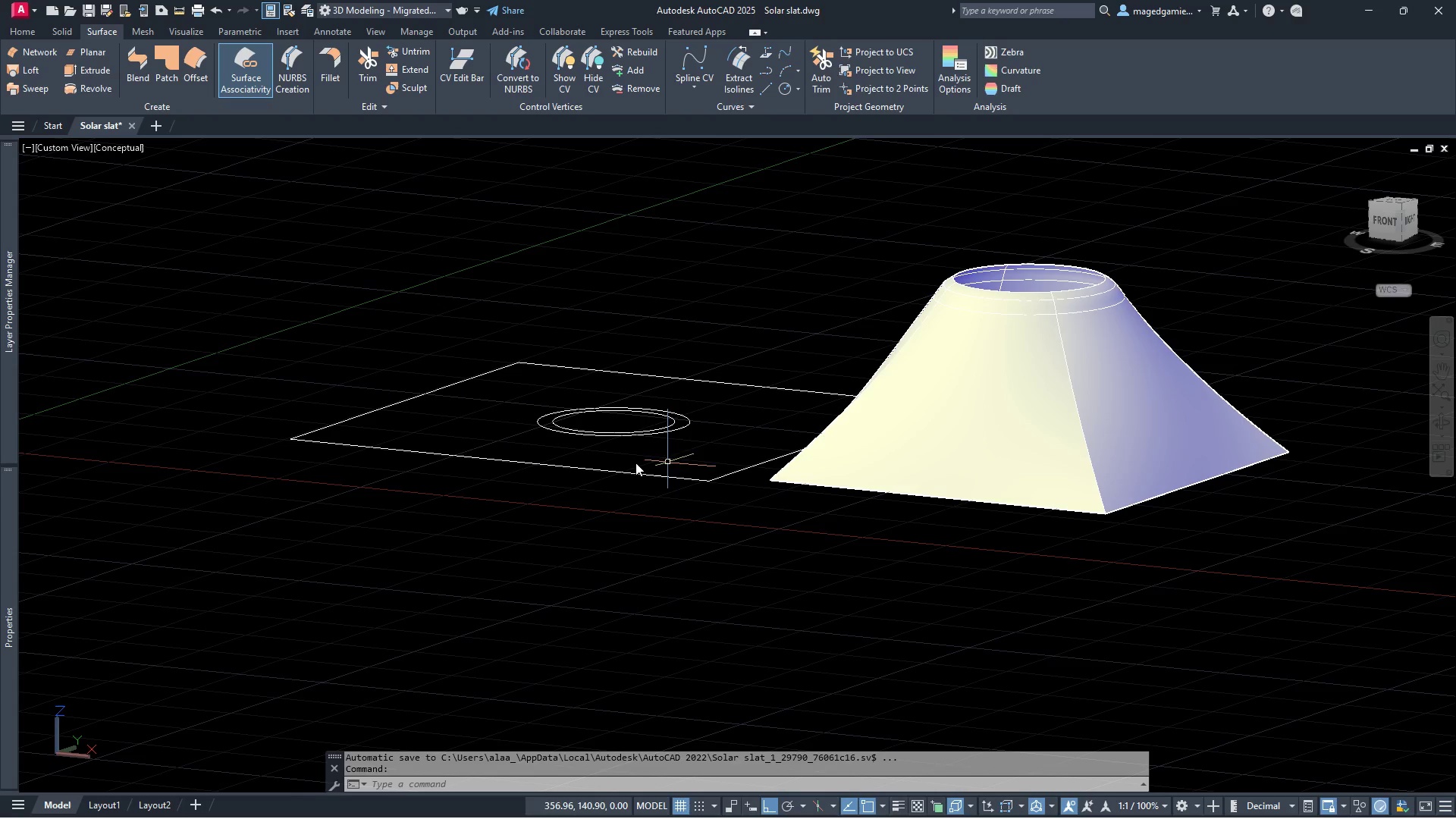 
scroll: coordinate [578, 464], scroll_direction: up, amount: 2.0
 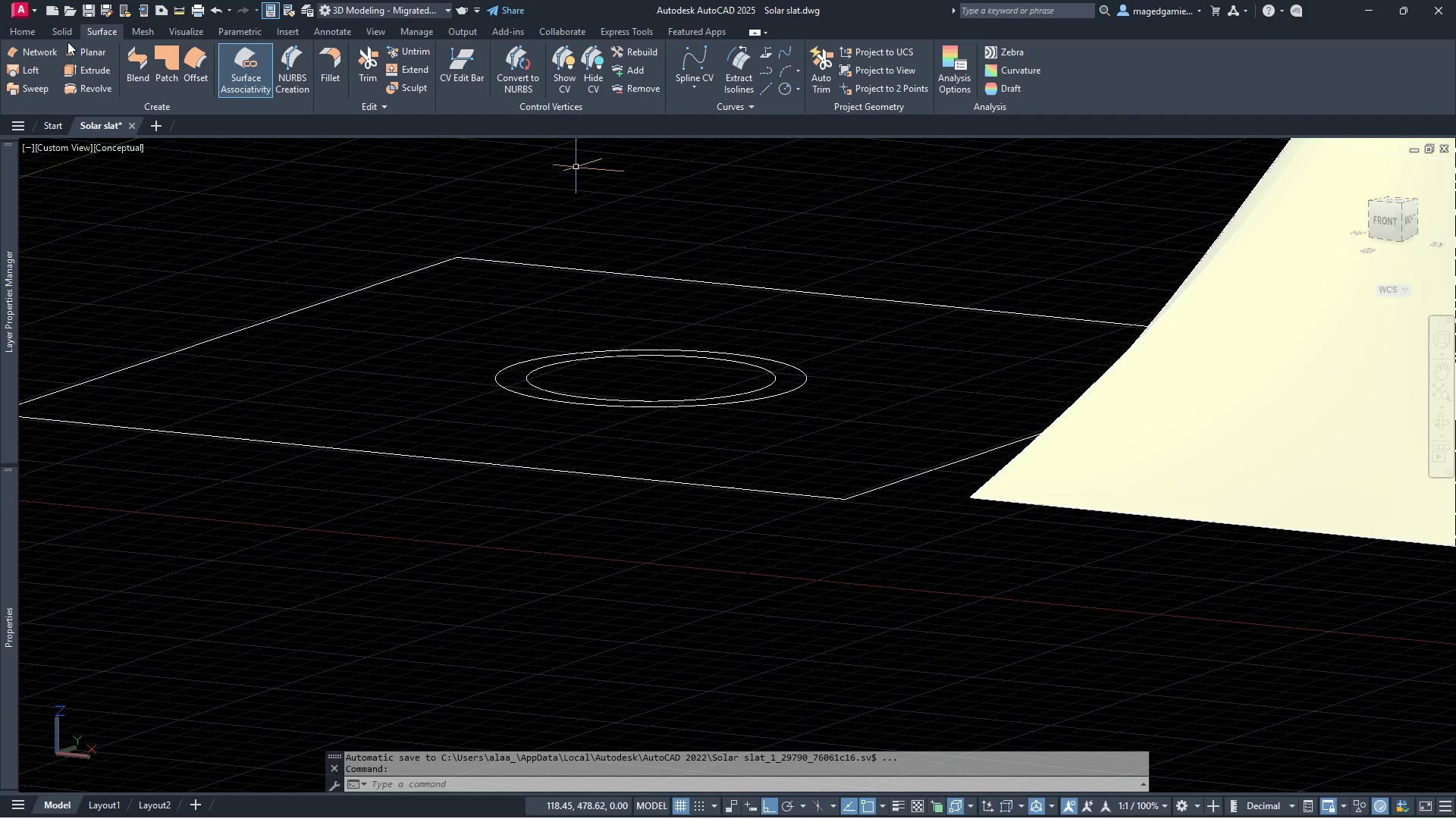 
left_click([61, 33])
 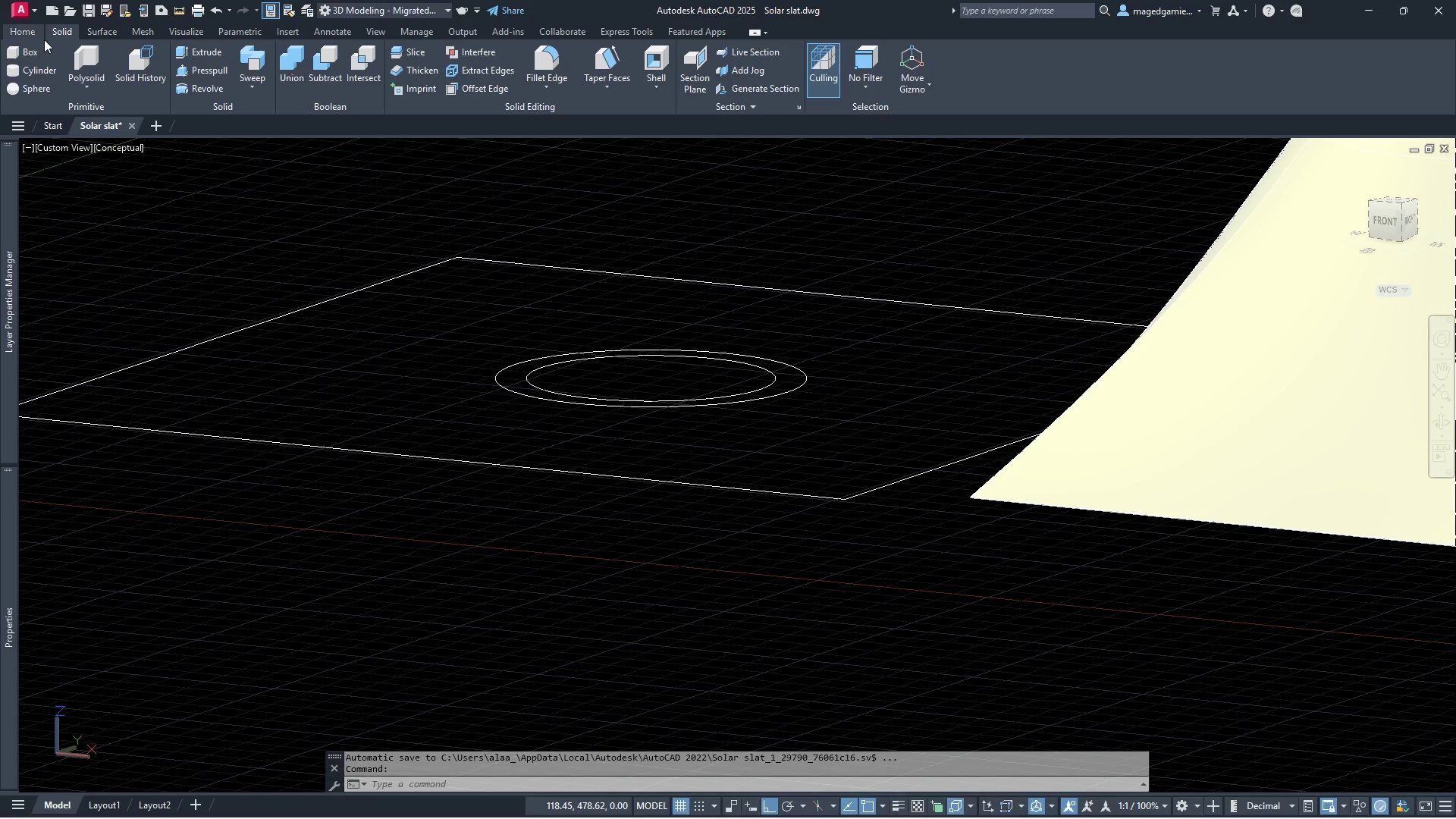 
mouse_move([55, 55])
 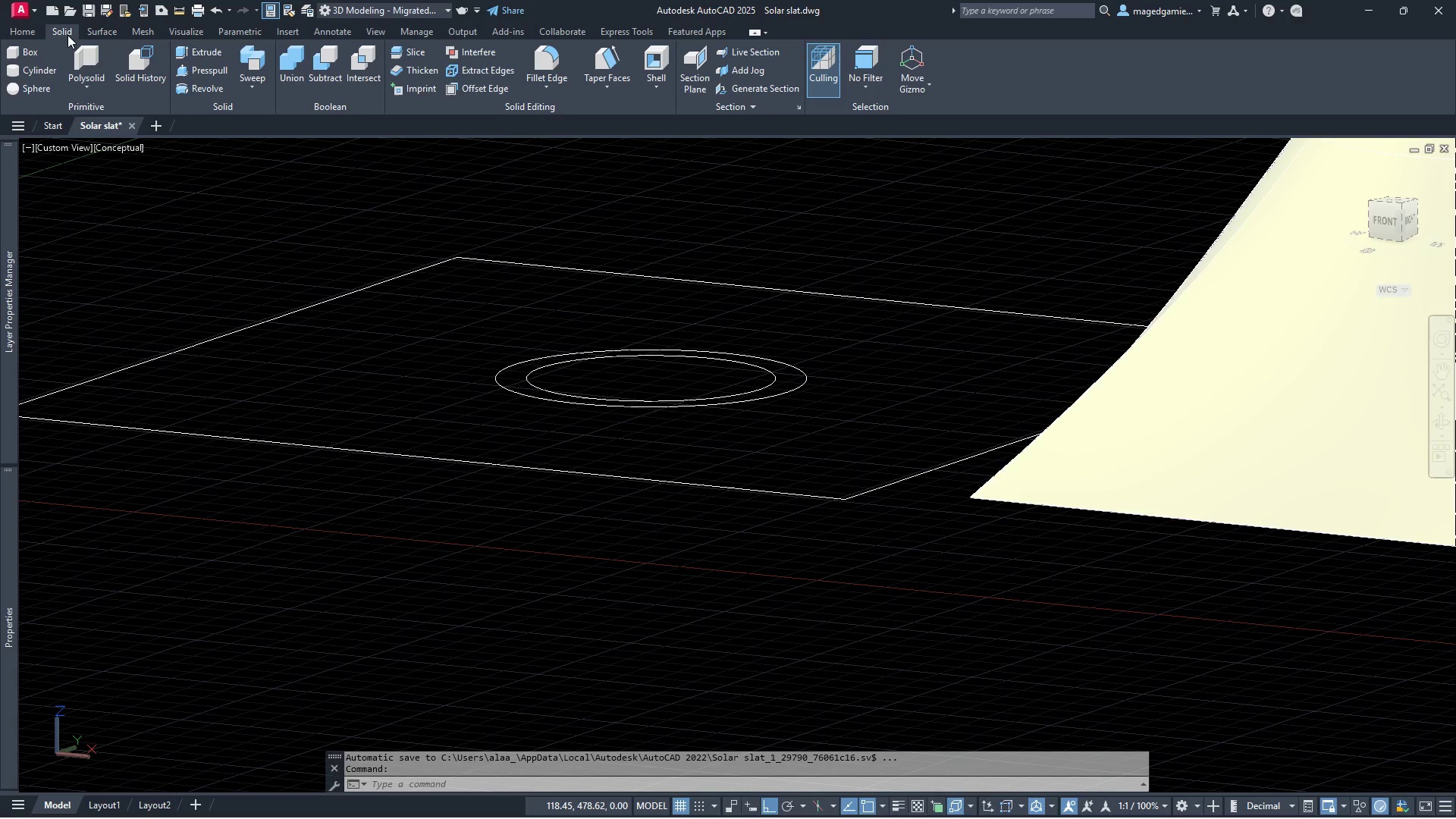 
left_click([66, 31])
 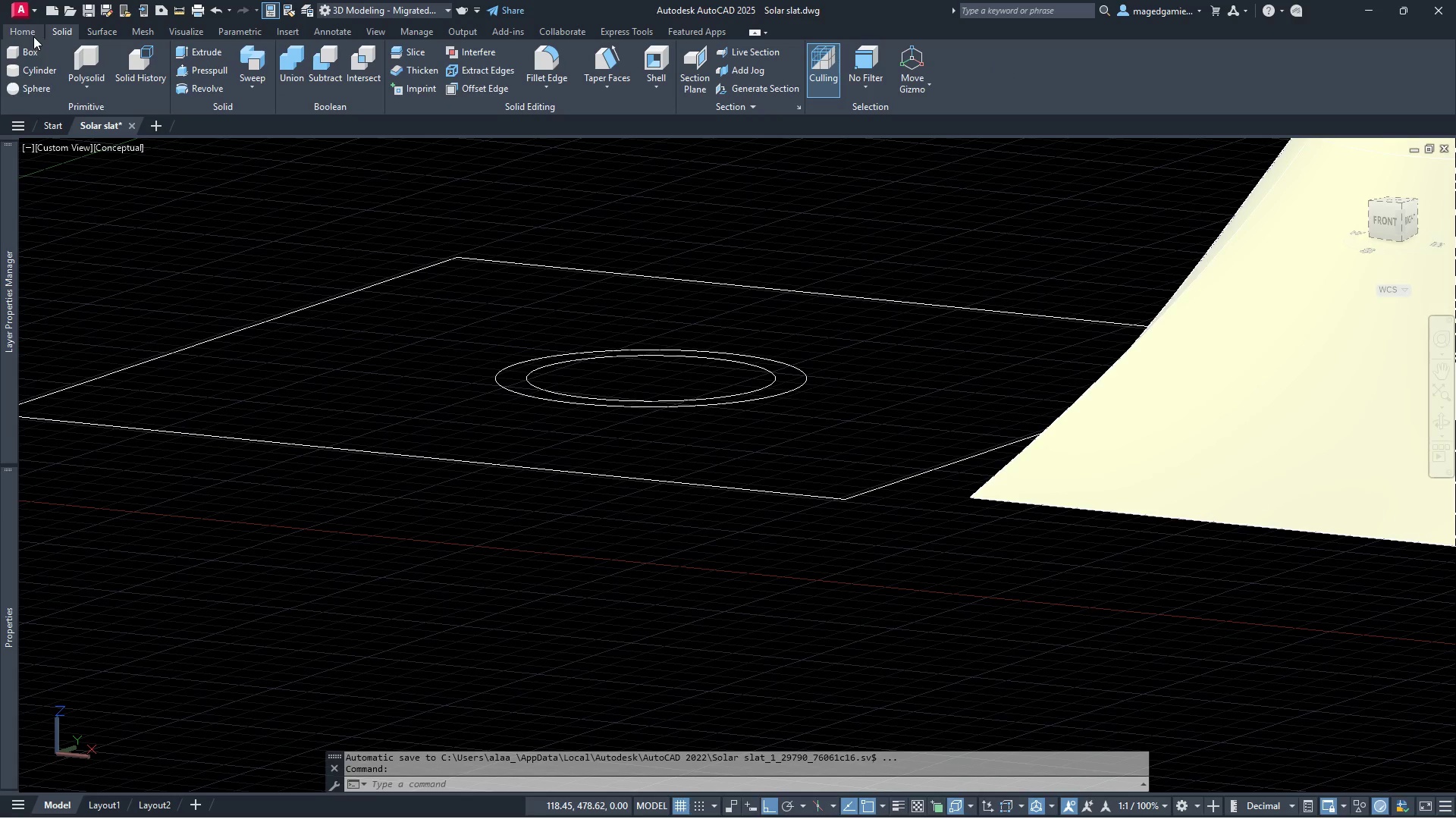 
wait(8.48)
 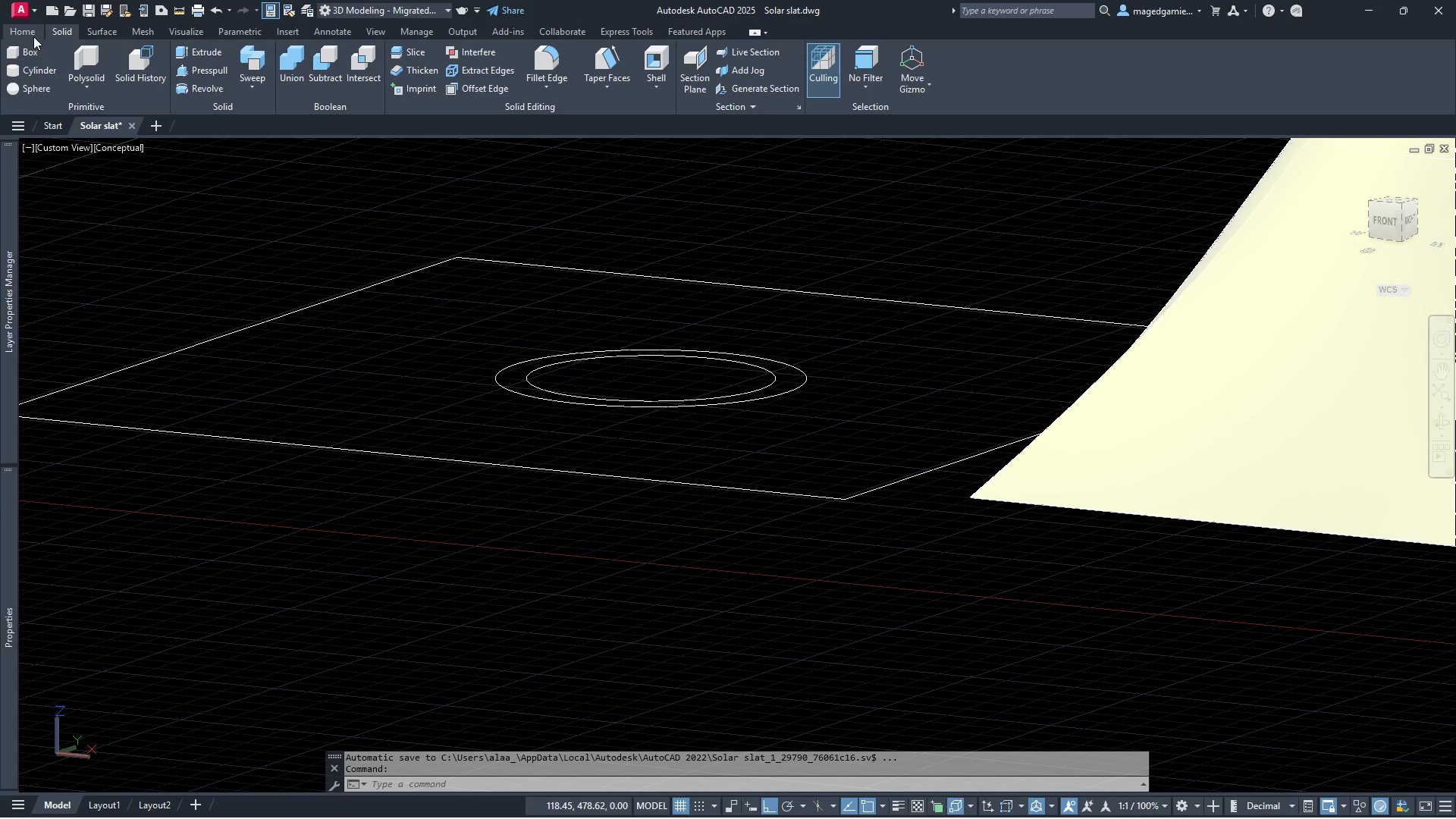 
left_click([206, 52])
 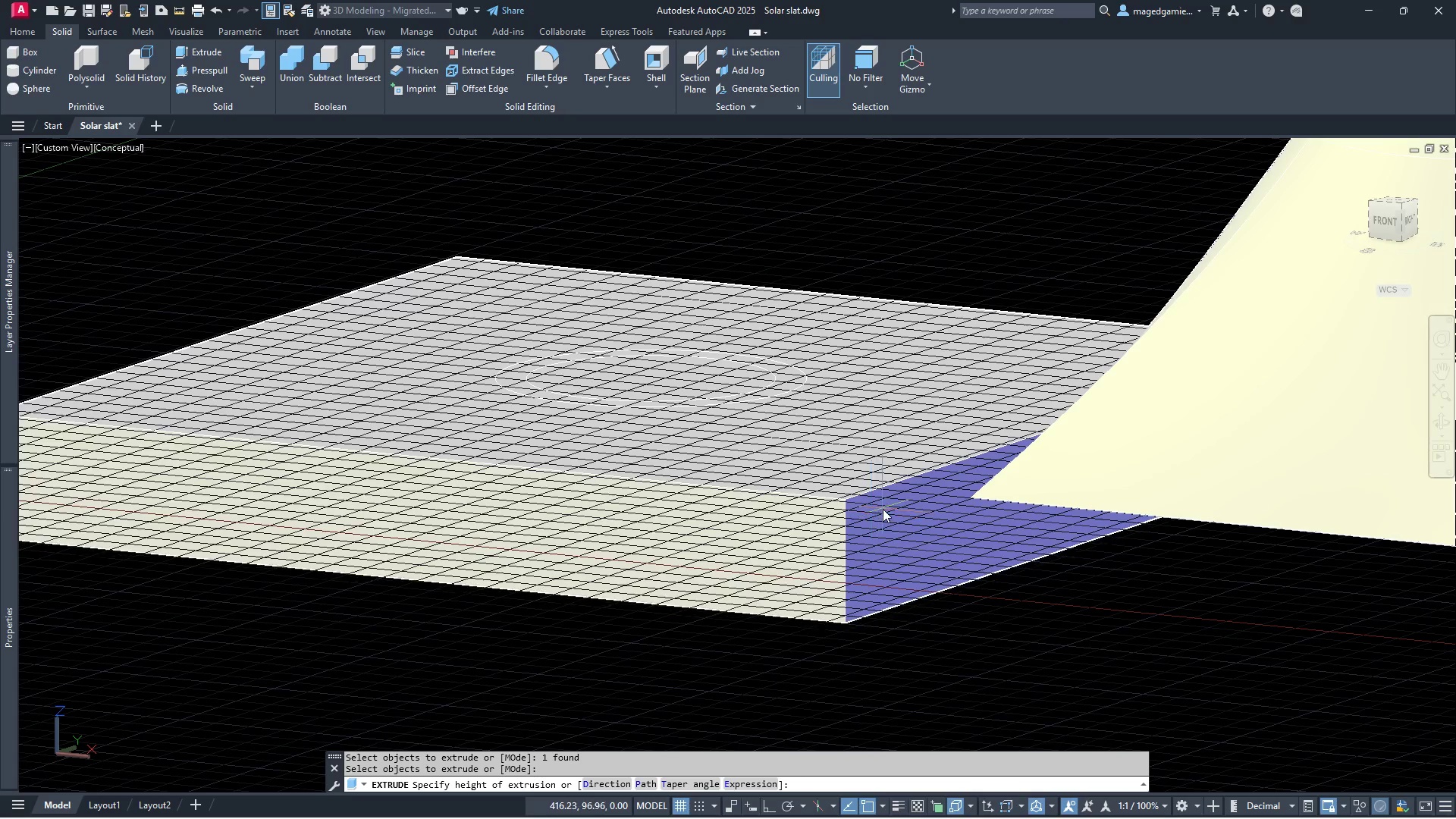 
wait(9.44)
 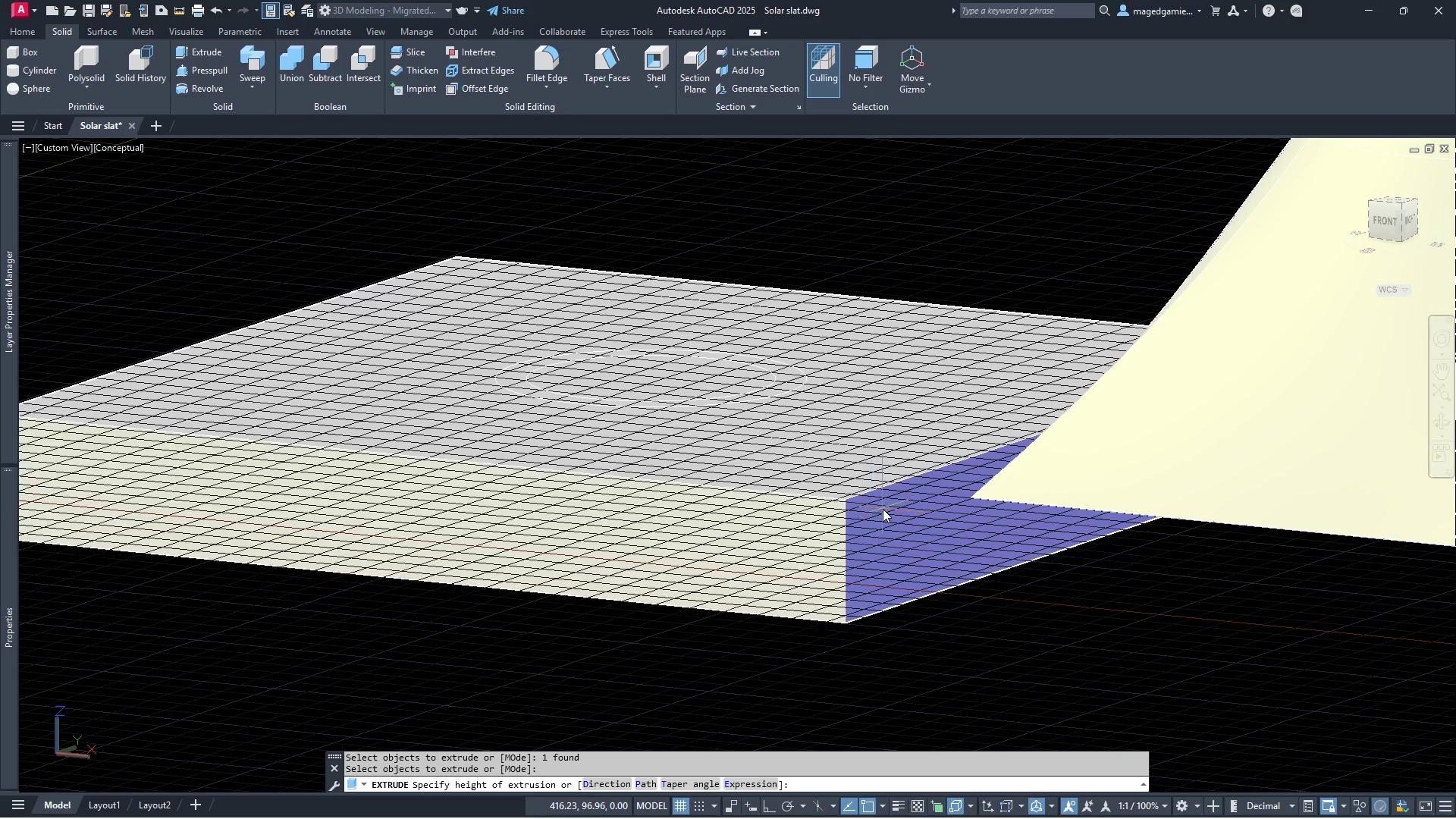 
key(Escape)
 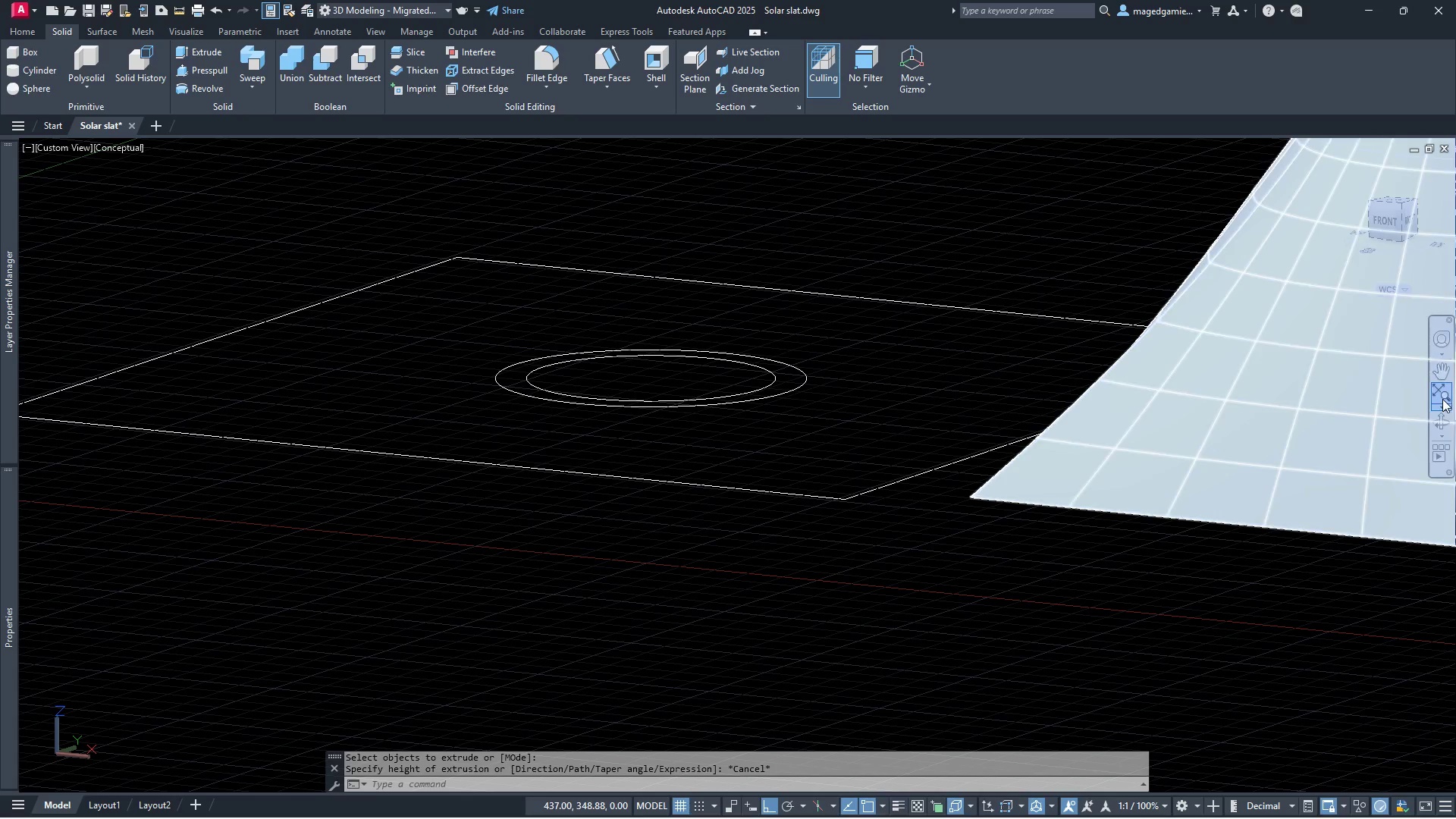 
left_click([1445, 423])
 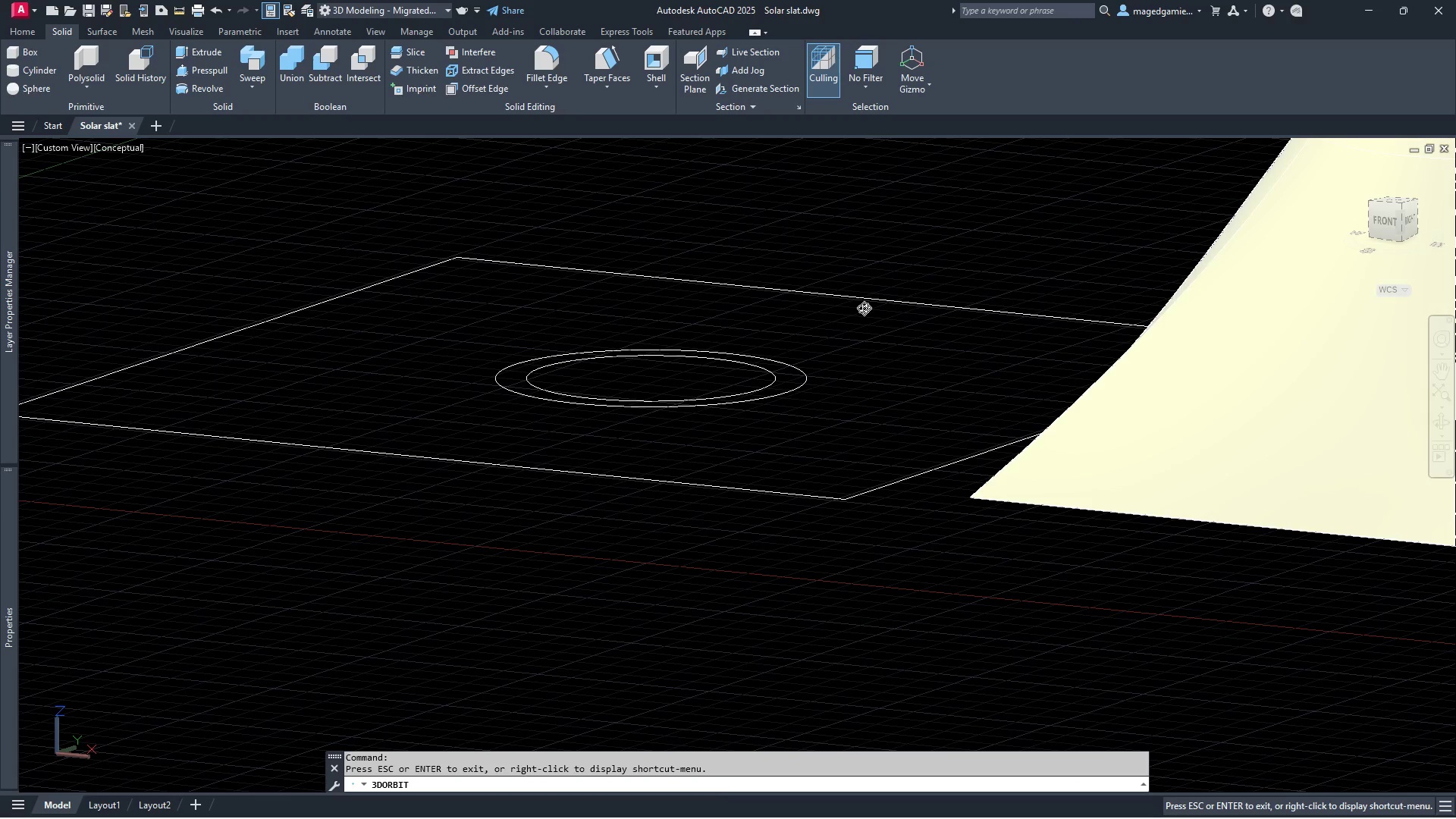 
left_click_drag(start_coordinate=[881, 326], to_coordinate=[1014, 392])
 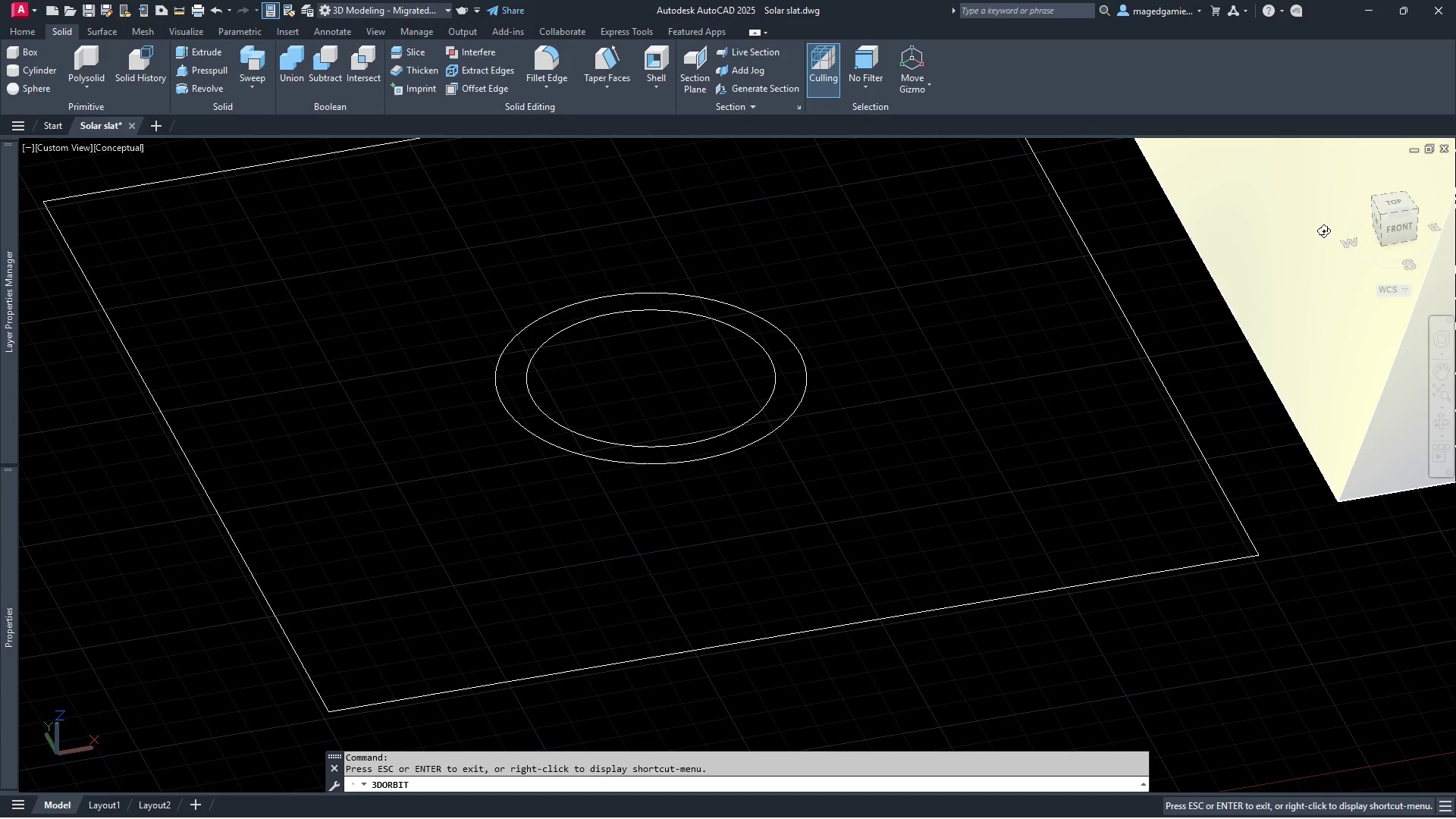 
key(Escape)
 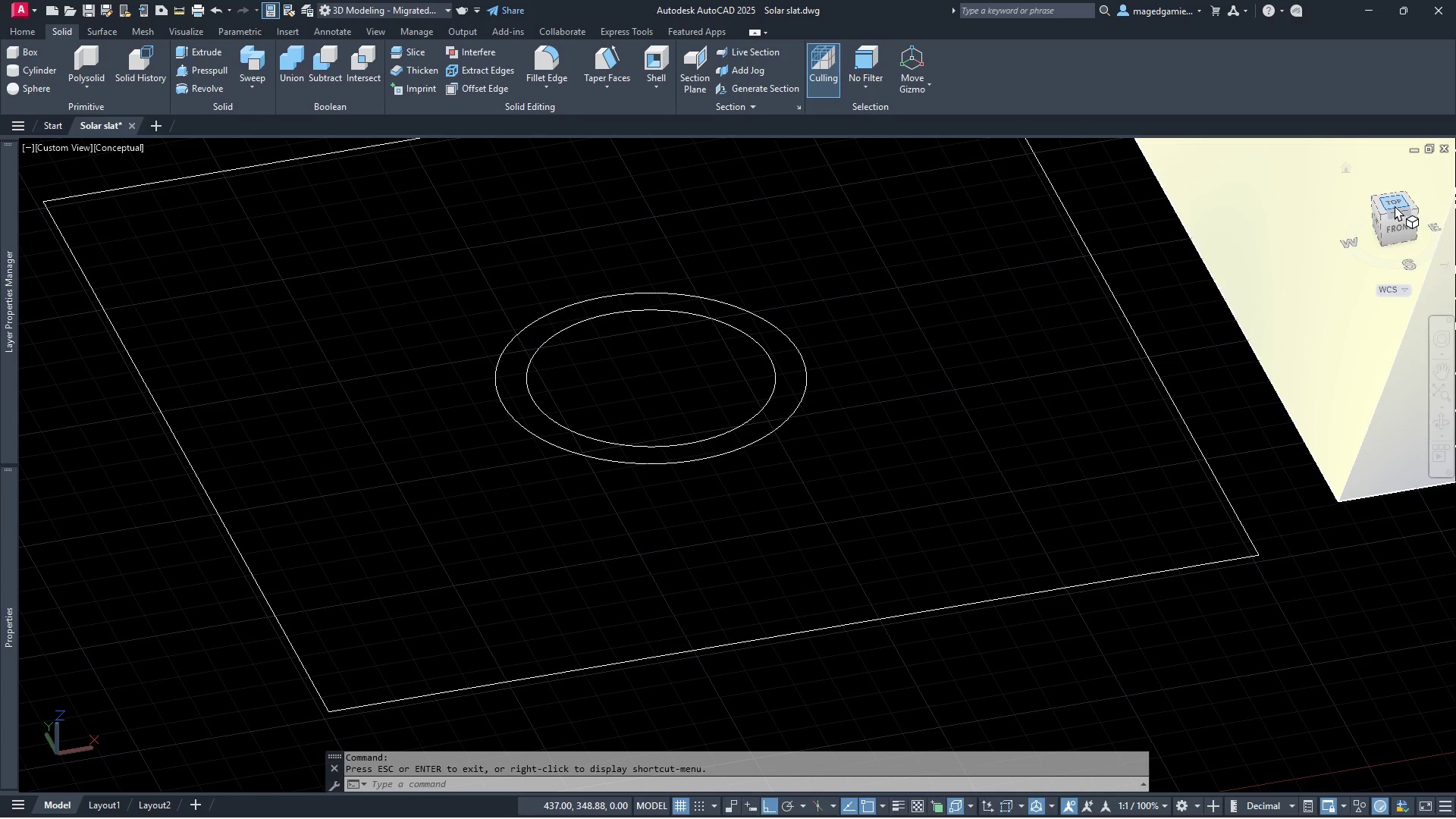 
left_click([1395, 206])
 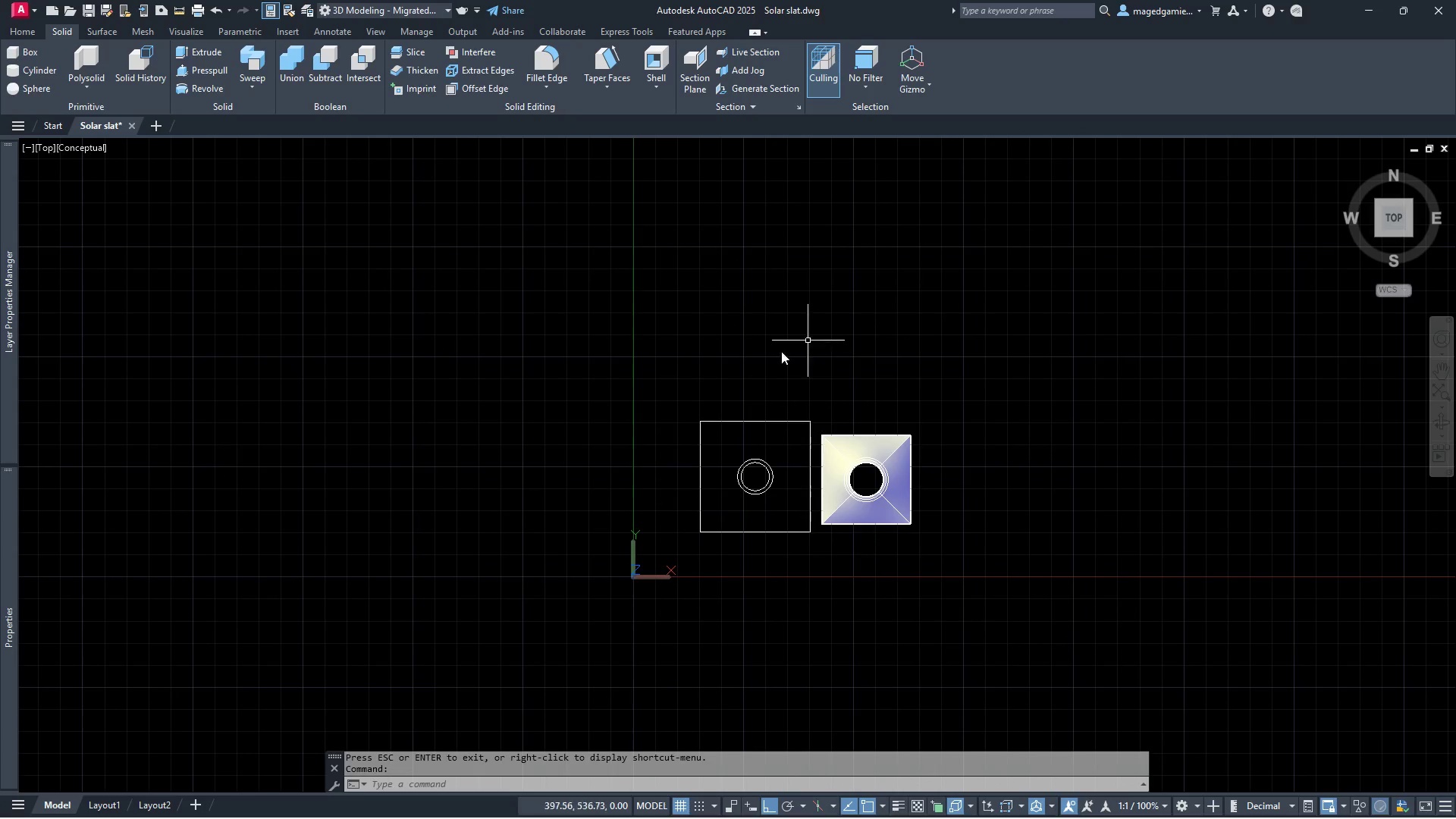 
scroll: coordinate [890, 435], scroll_direction: up, amount: 4.0
 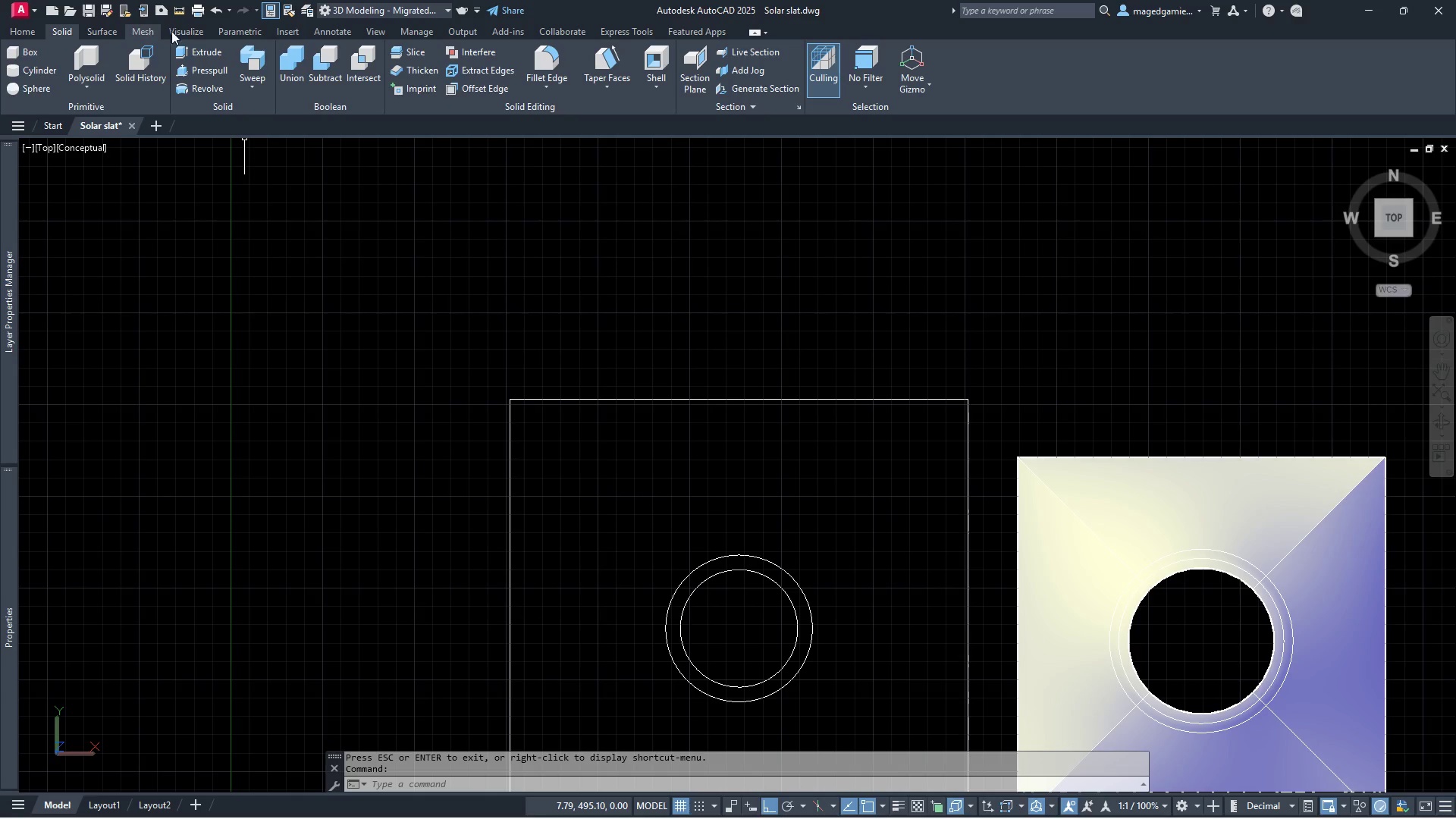 
wait(5.17)
 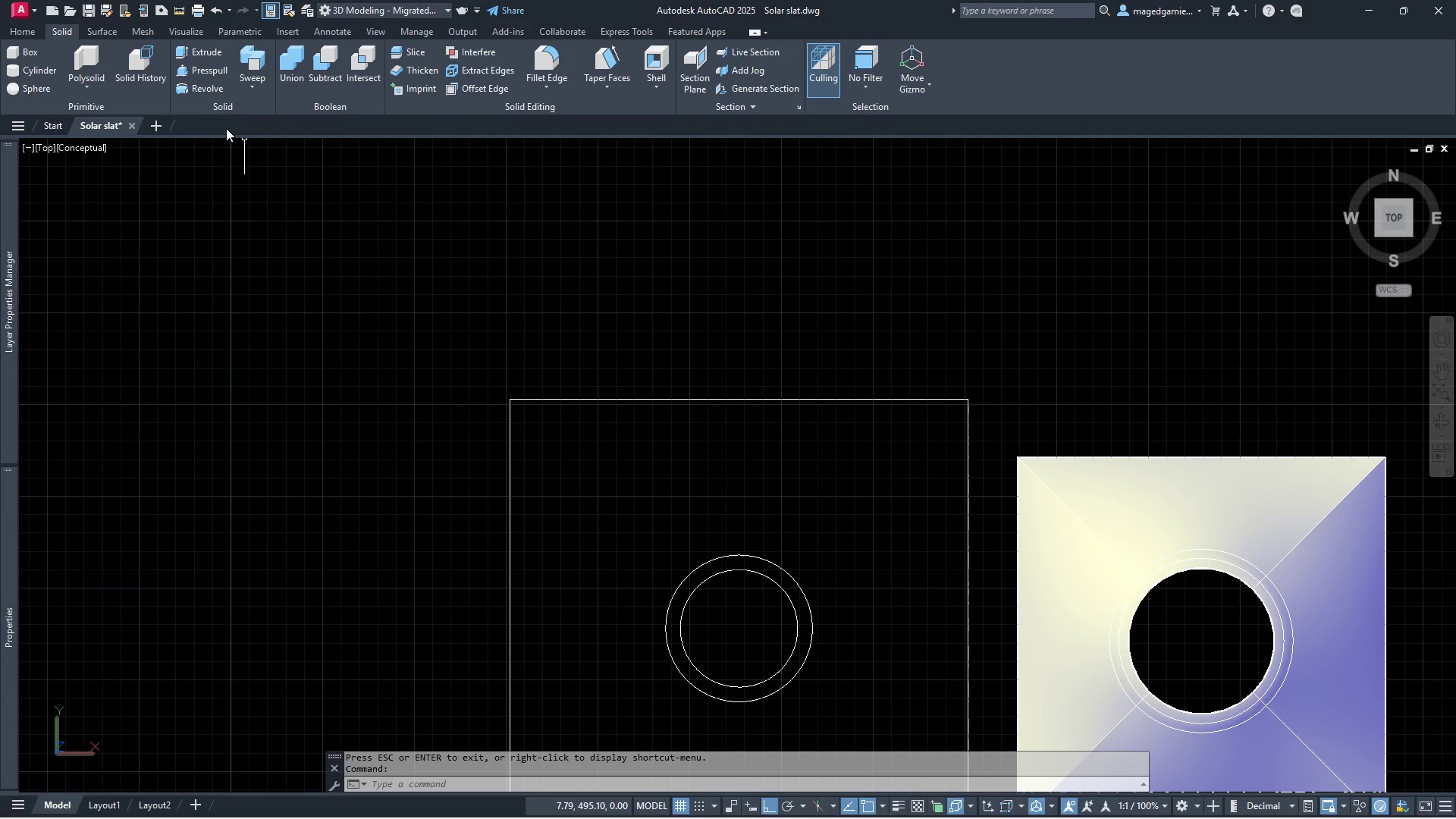 
left_click([35, 33])
 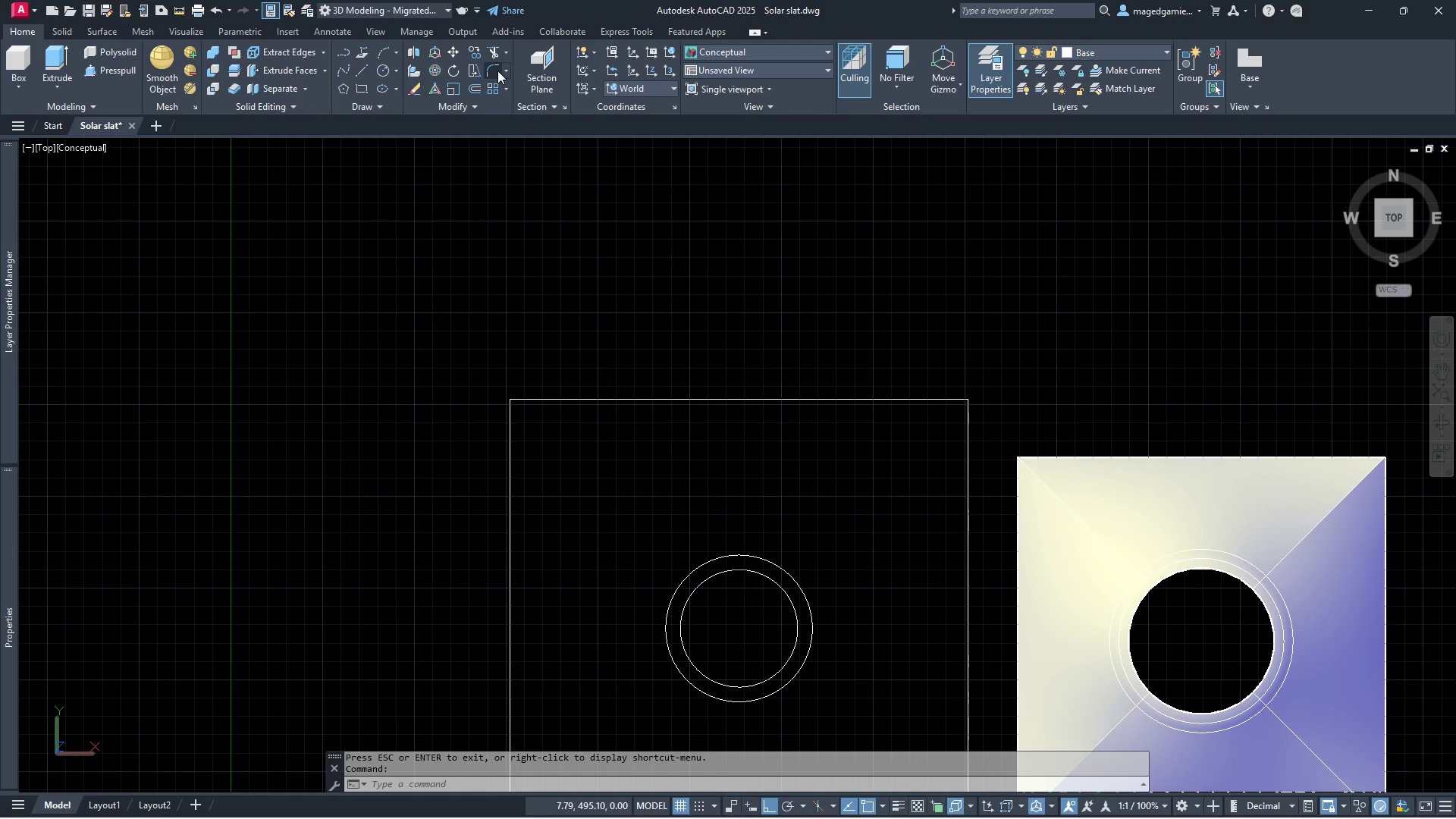 
left_click([492, 71])
 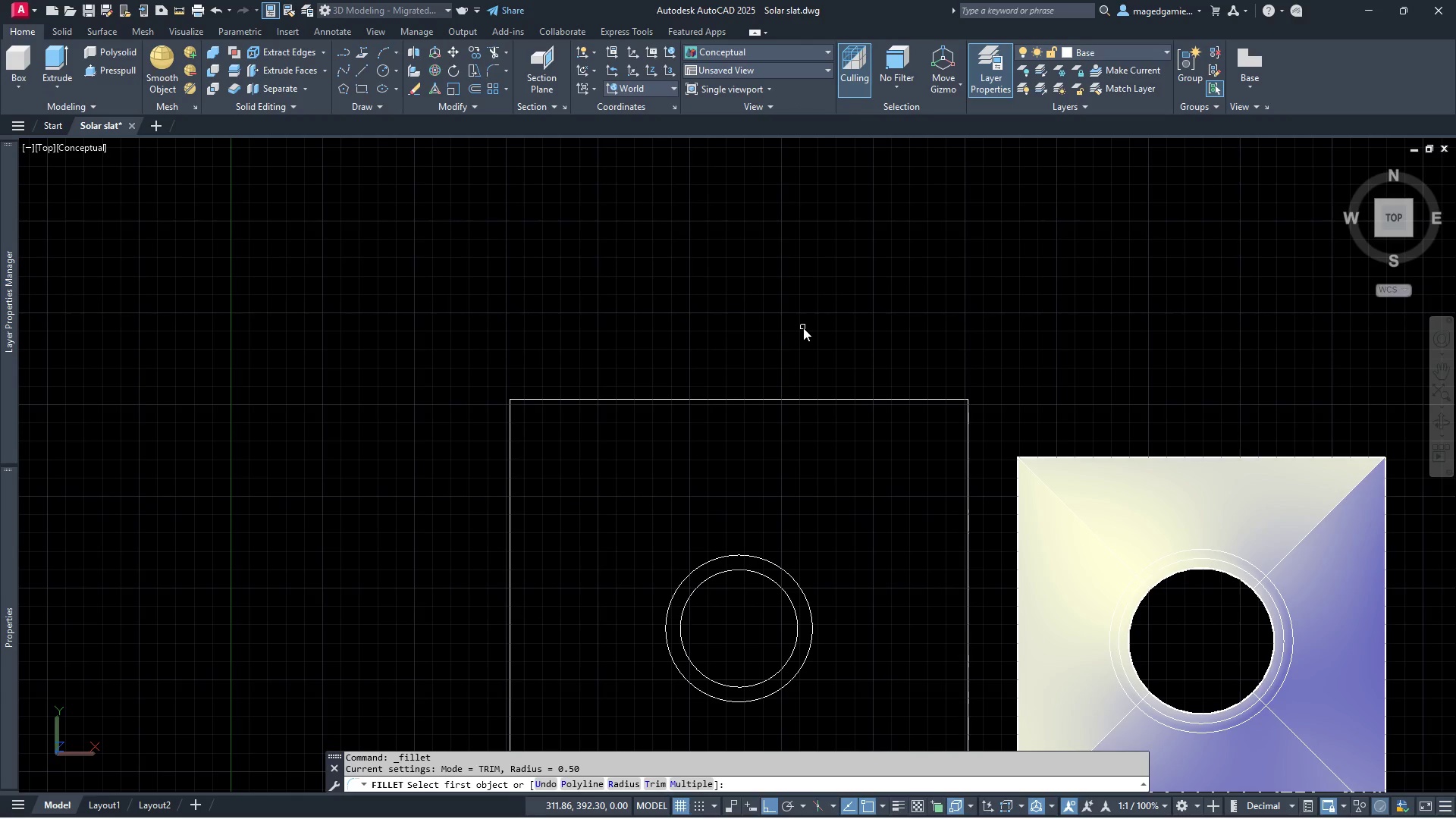 
key(R)
 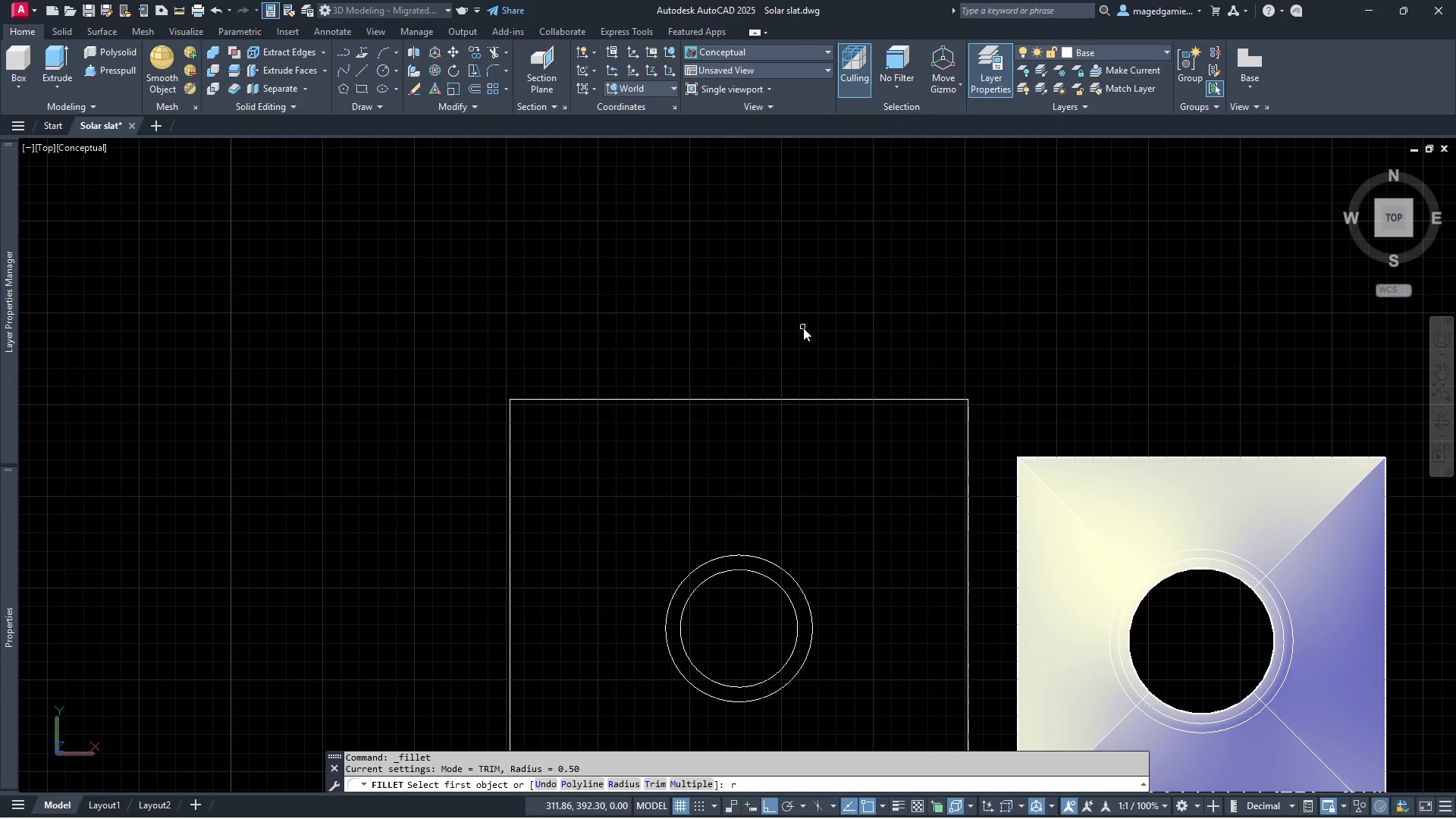 
key(Enter)
 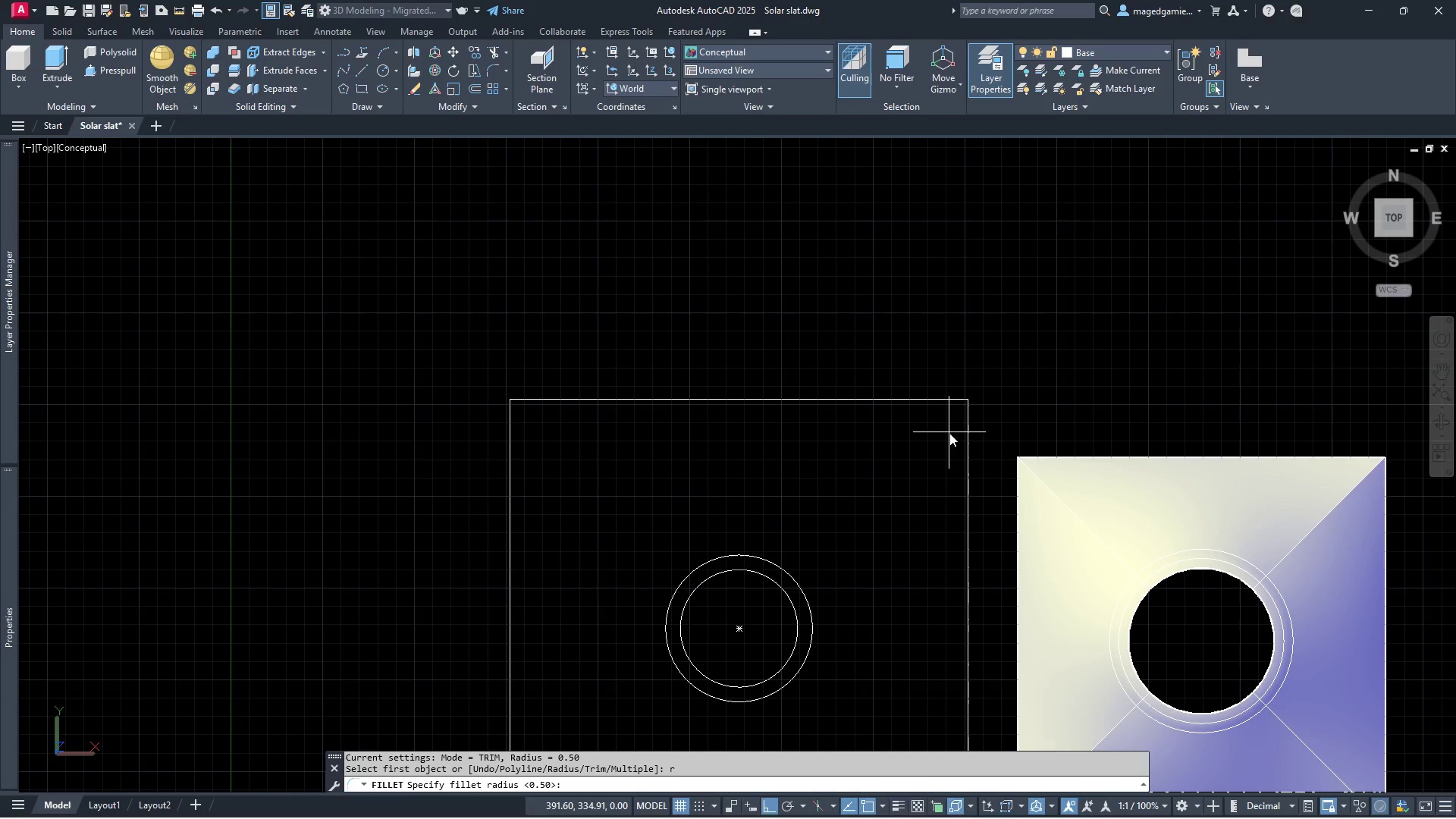 
type(20)
 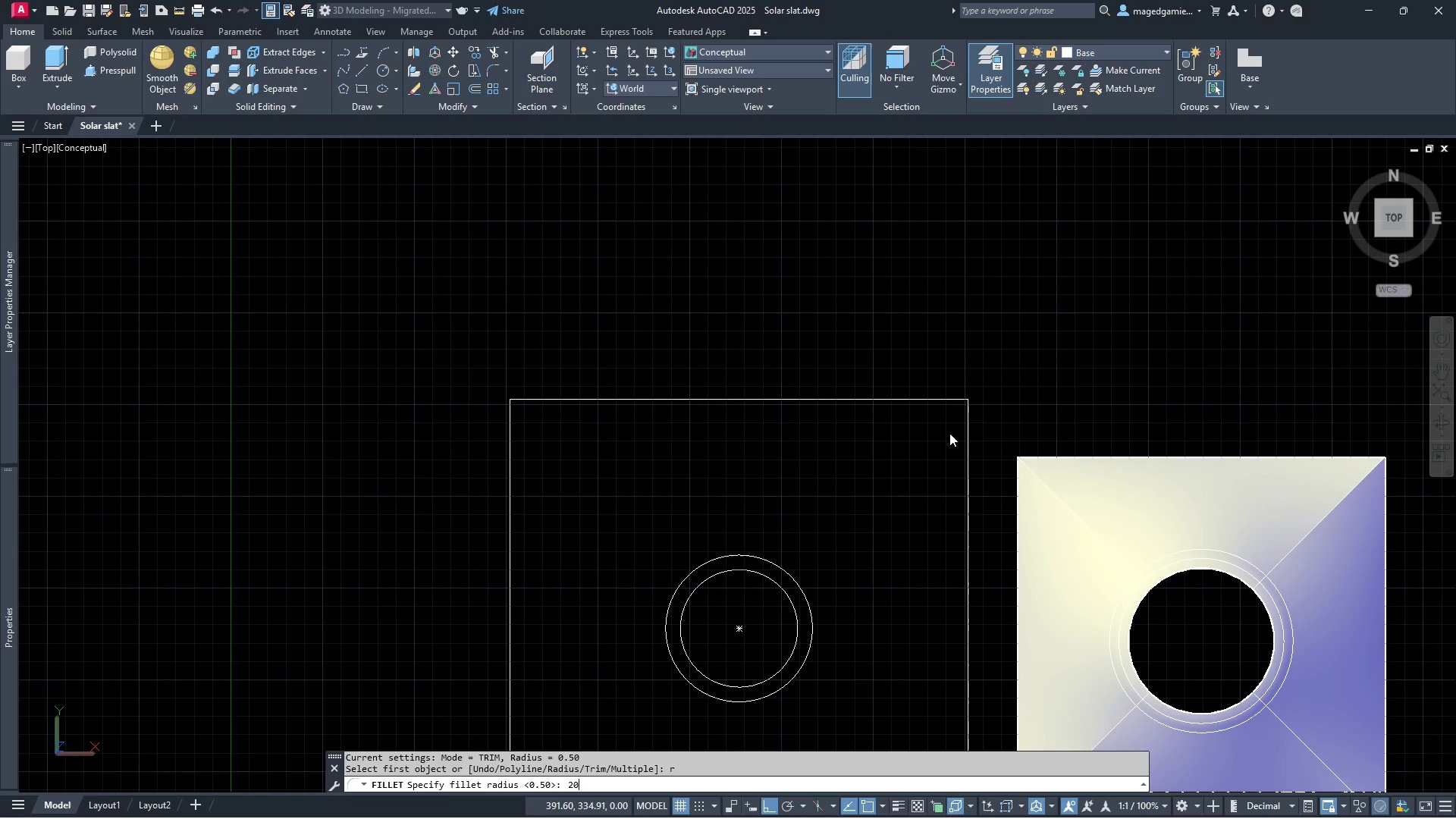 
key(Enter)
 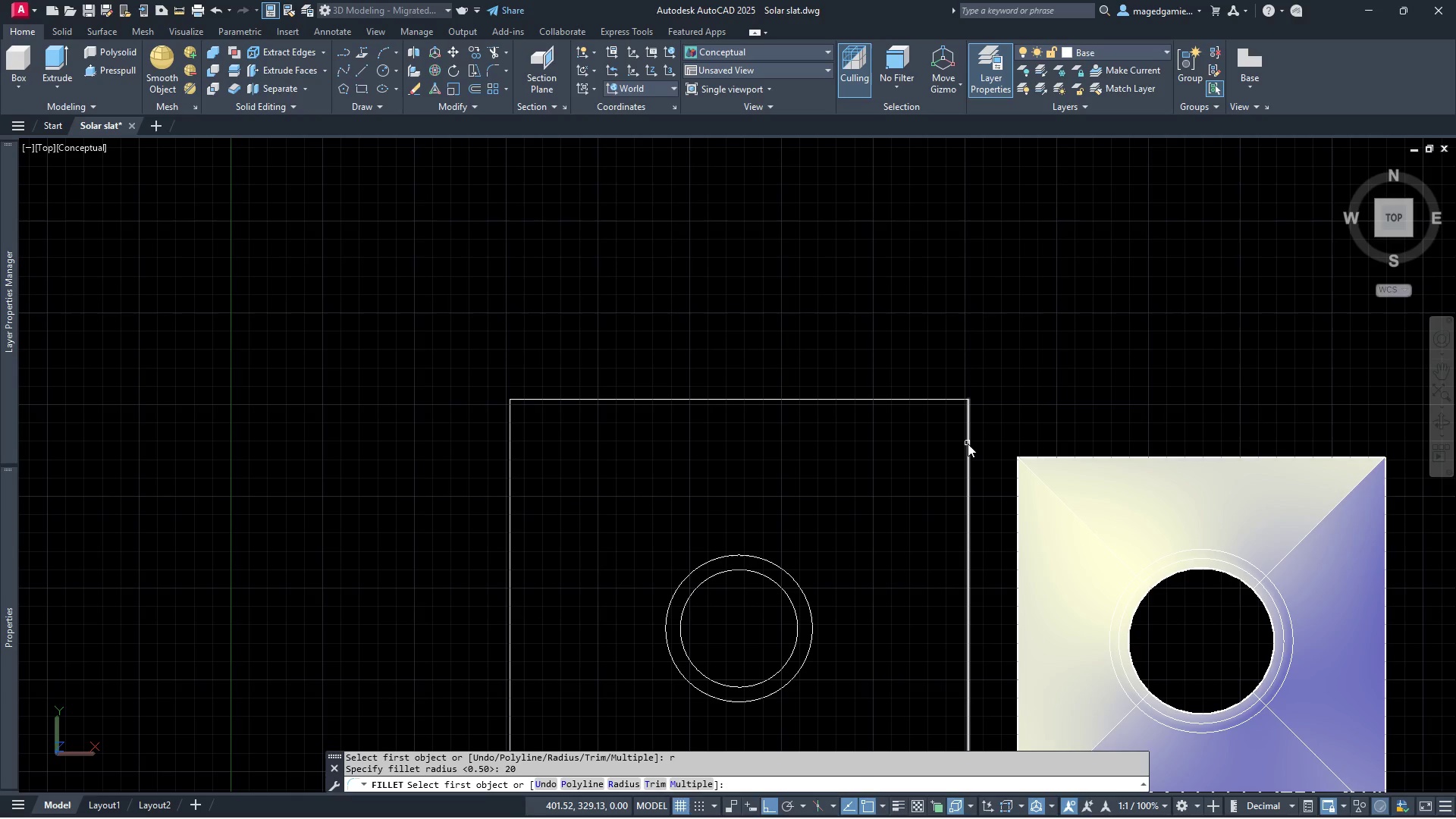 
left_click([968, 444])
 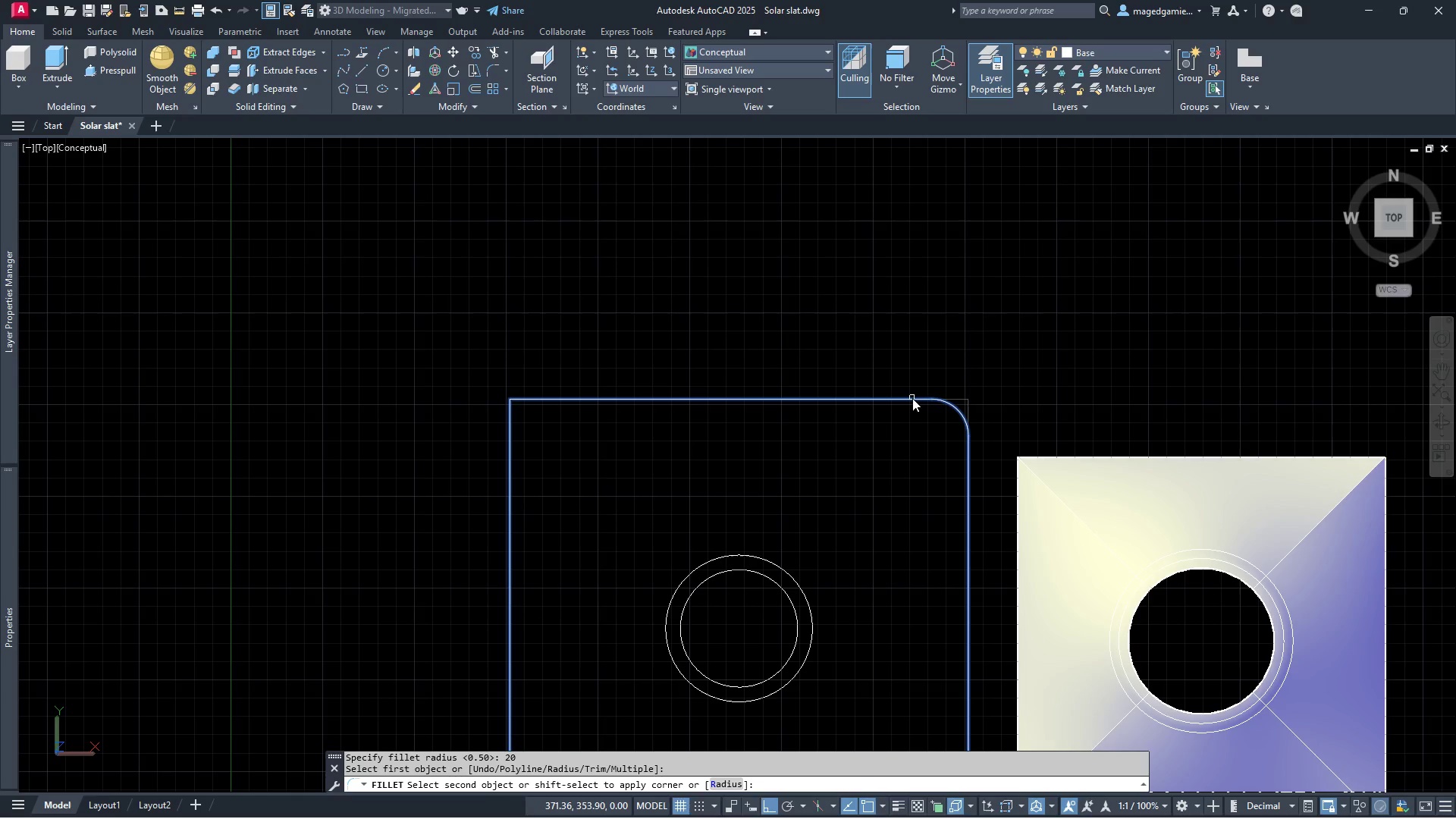 
left_click([912, 398])
 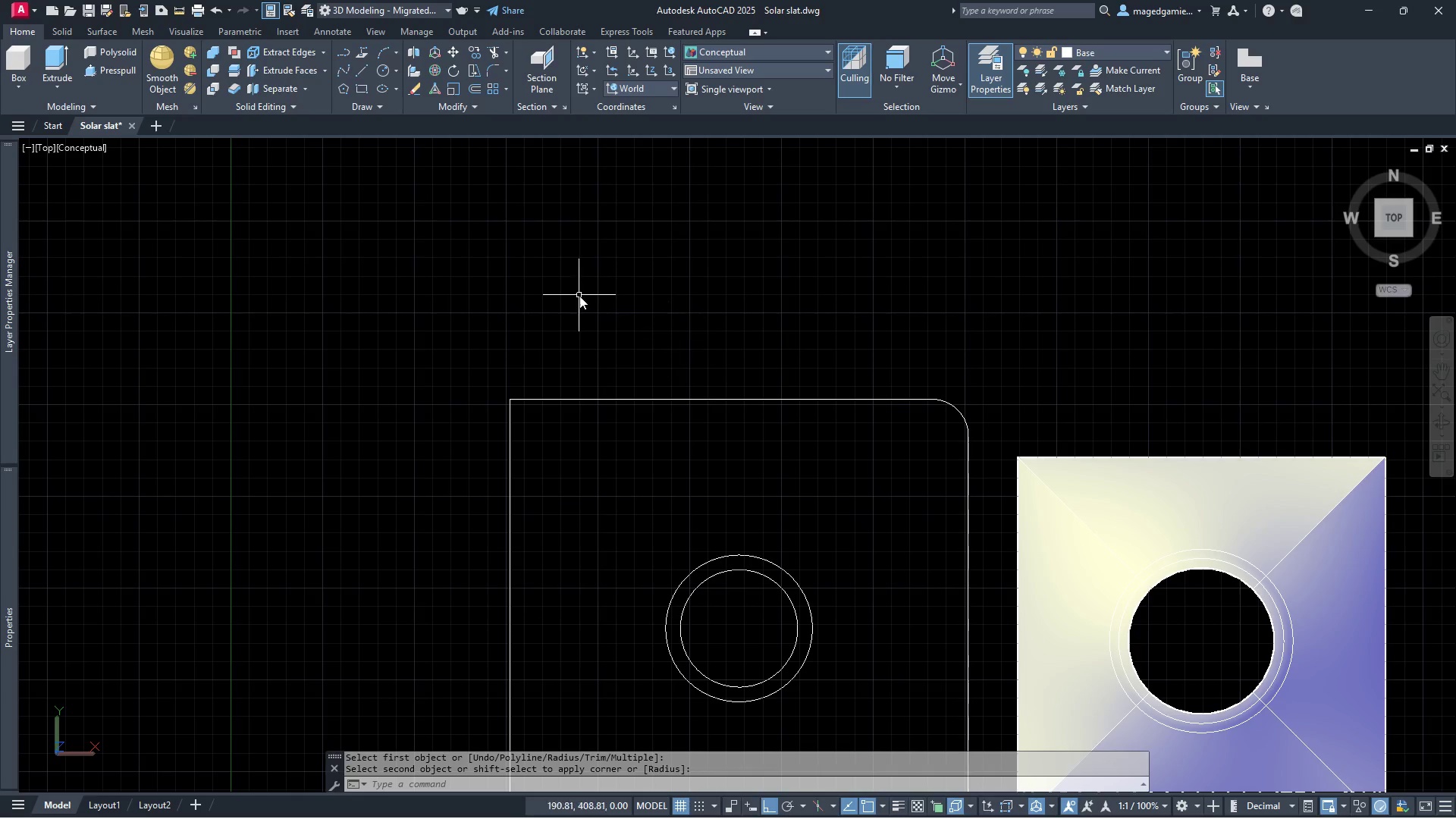 
right_click([576, 296])
 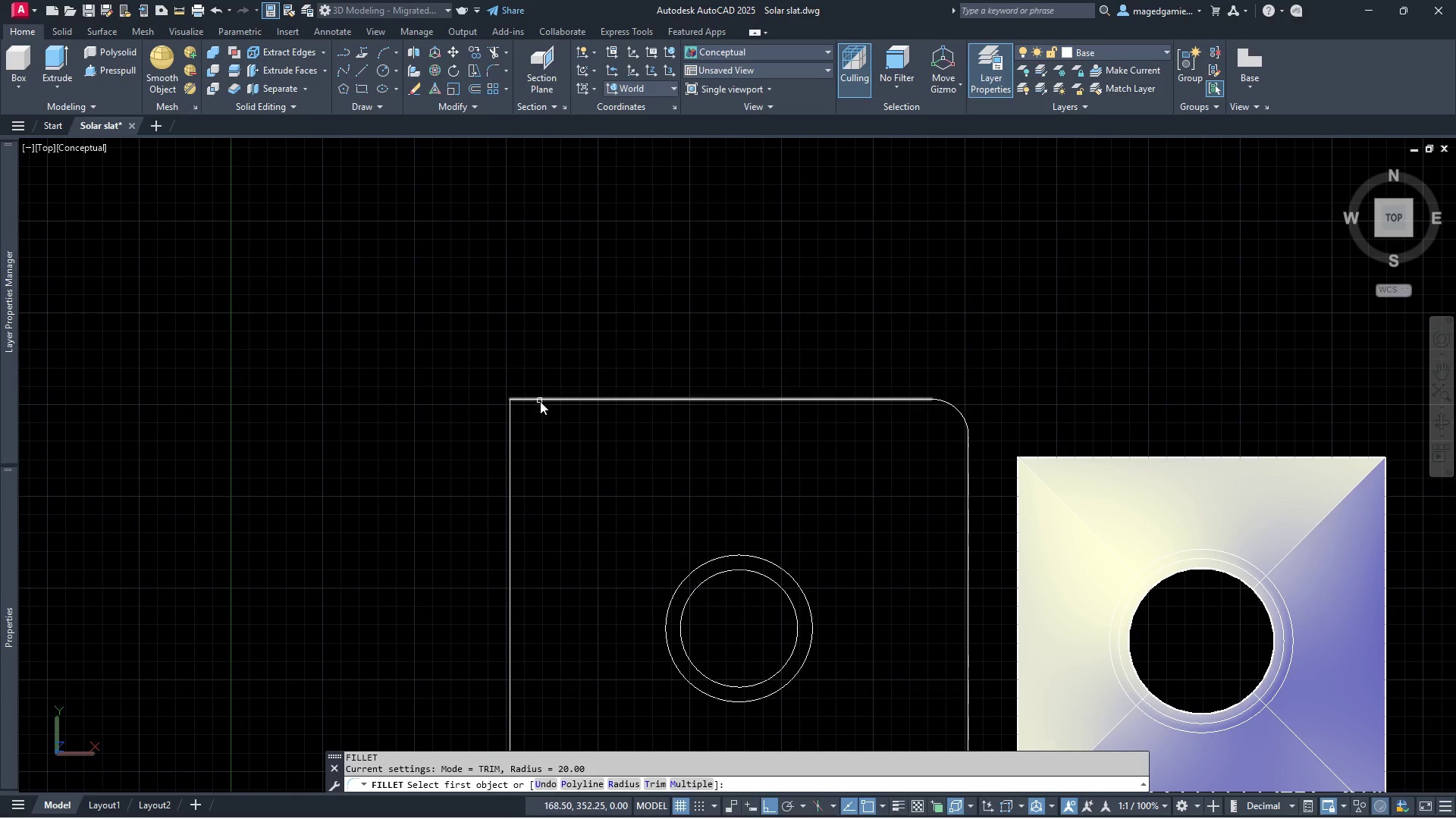 
left_click([540, 401])
 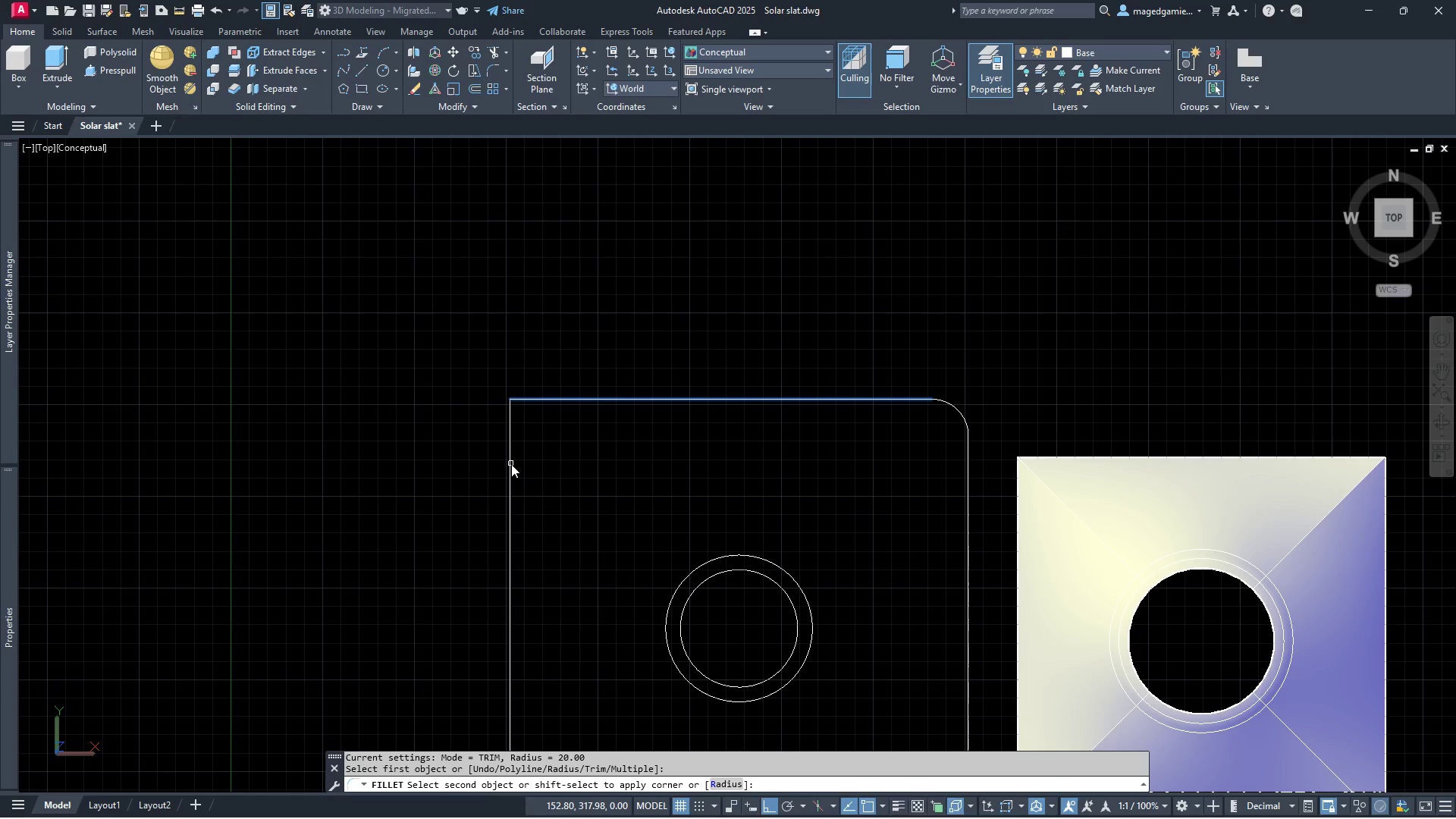 
left_click([511, 467])
 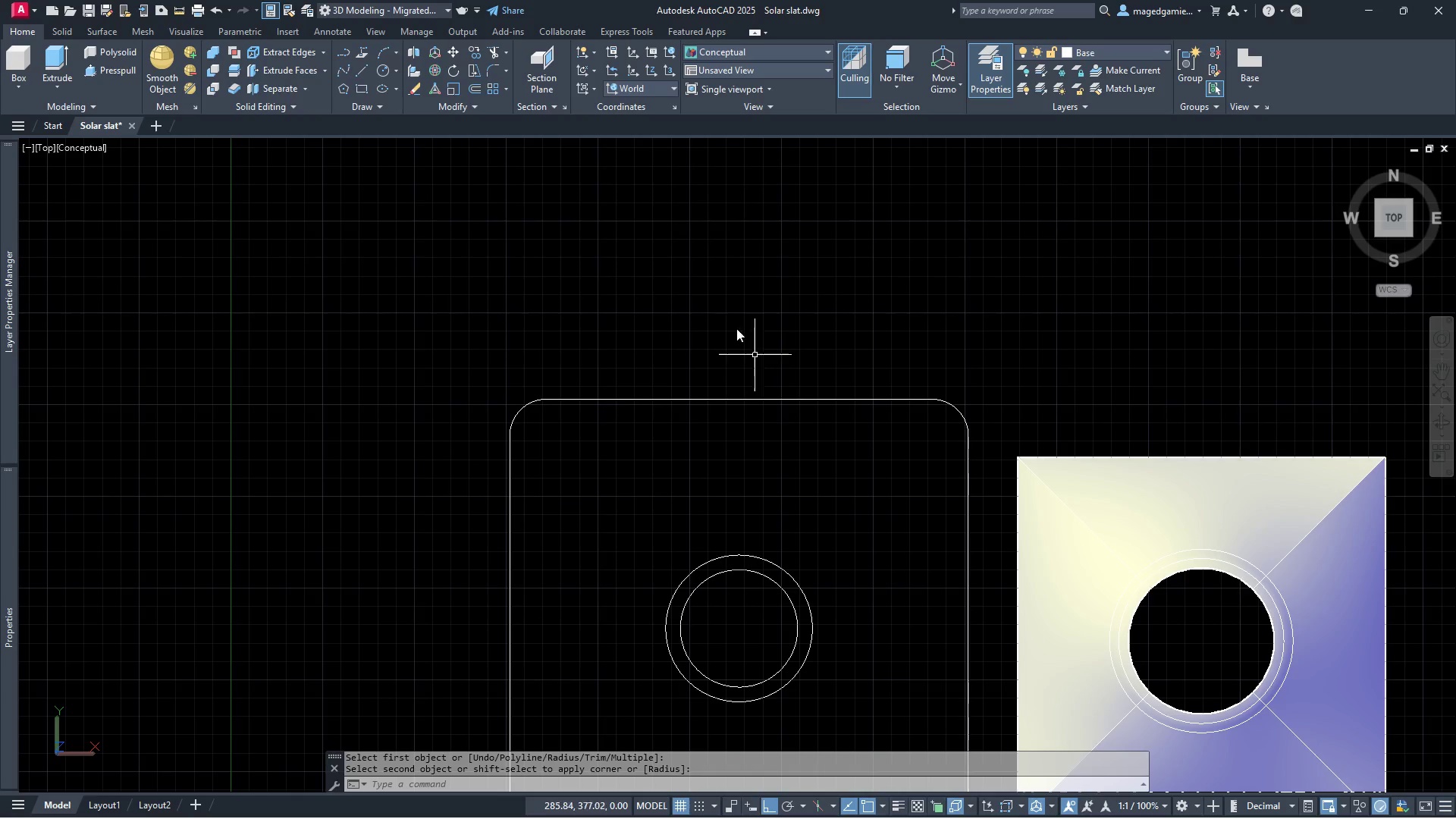 
scroll: coordinate [711, 282], scroll_direction: down, amount: 1.0
 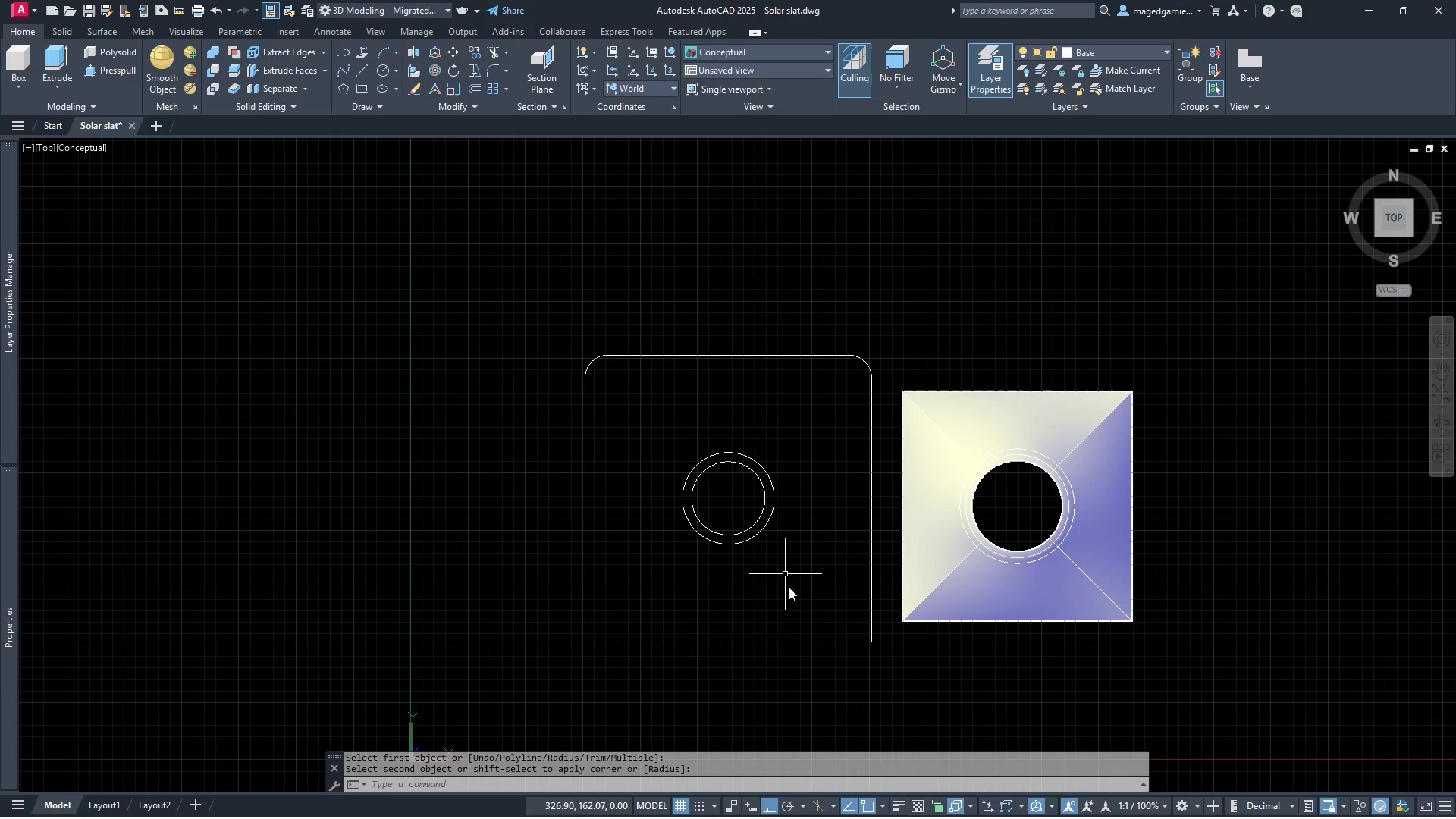 
right_click([913, 608])
 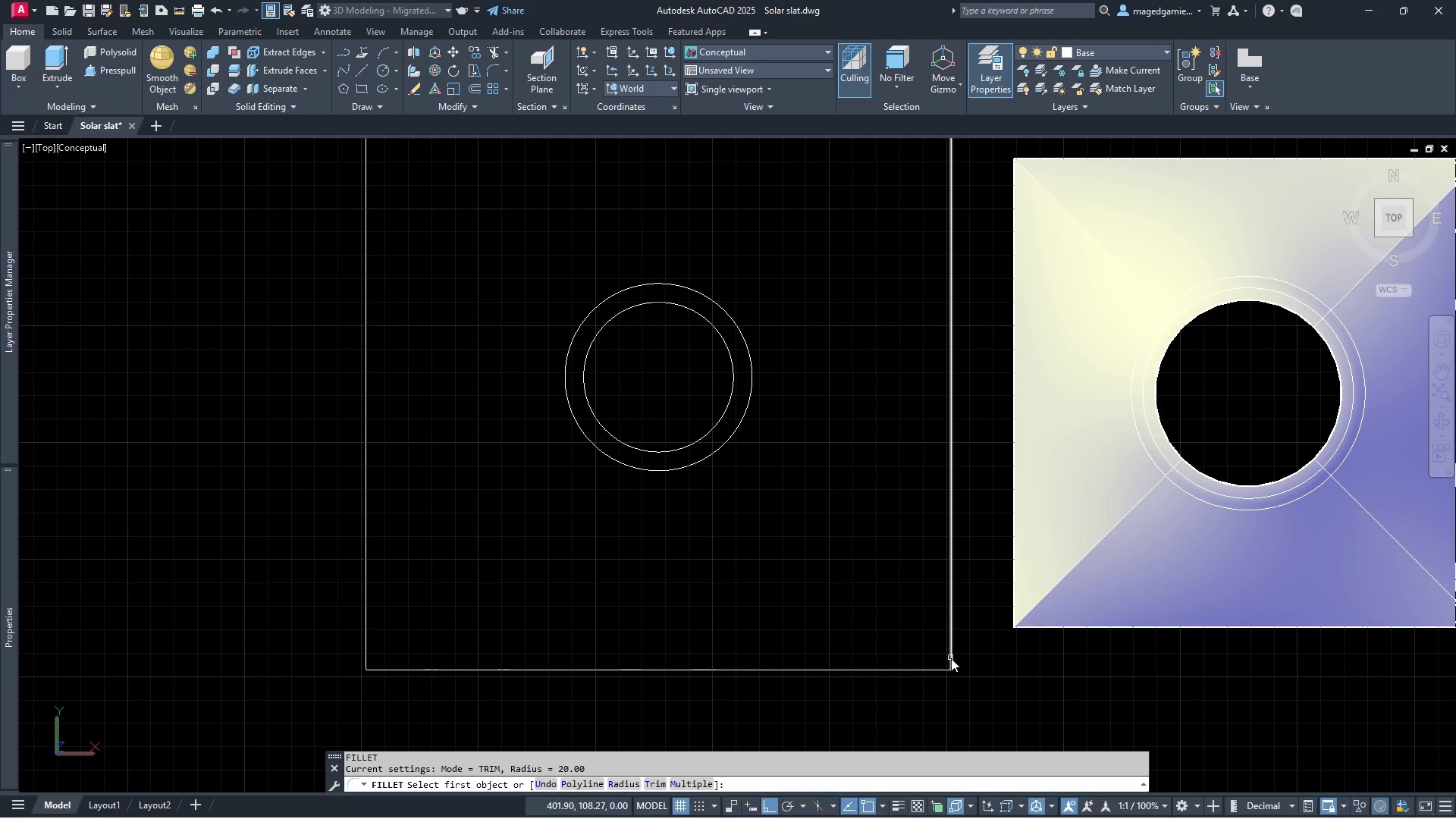 
scroll: coordinate [795, 616], scroll_direction: up, amount: 2.0
 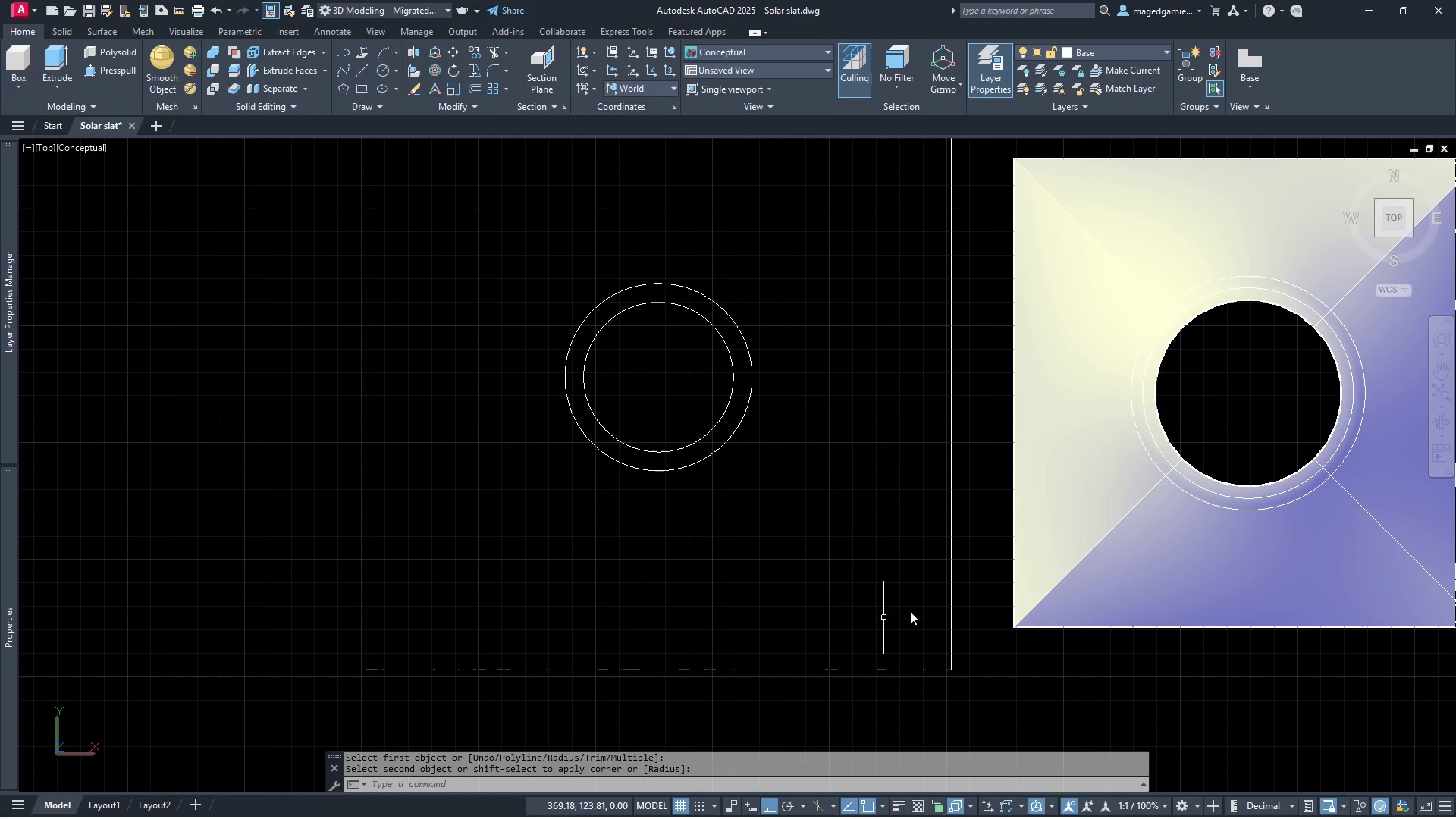 
left_click([952, 661])
 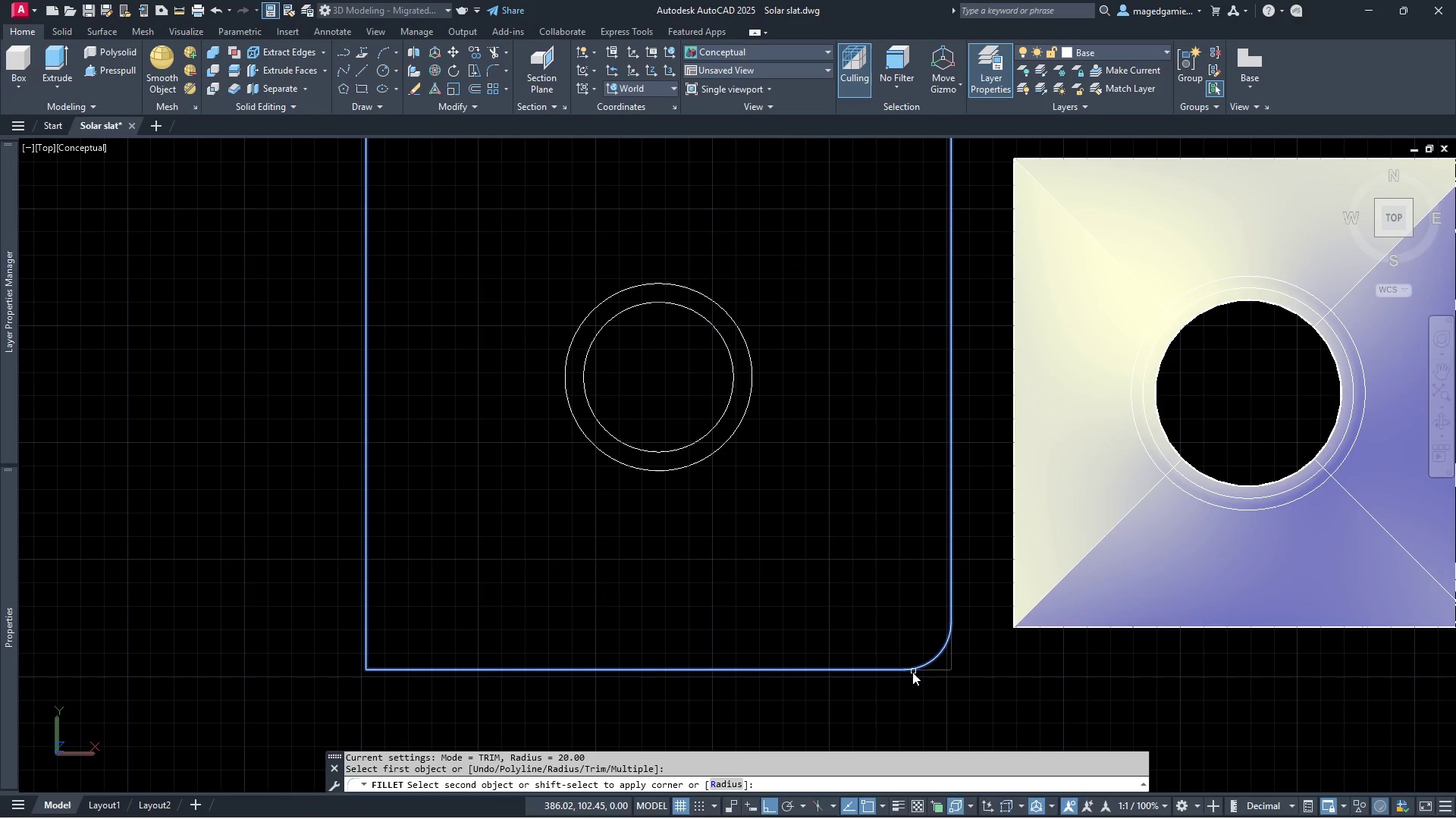 
left_click([907, 671])
 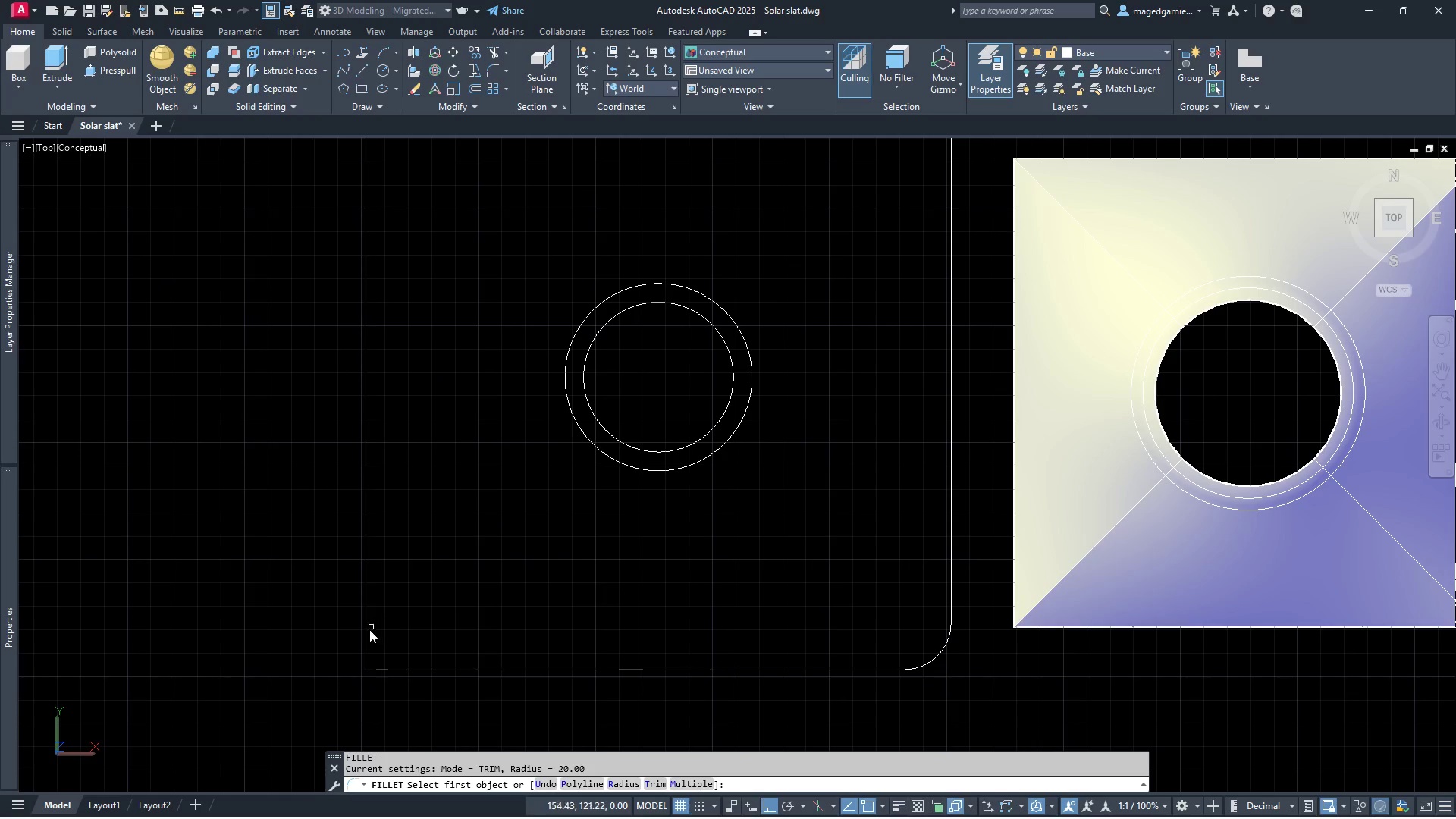 
left_click([366, 636])
 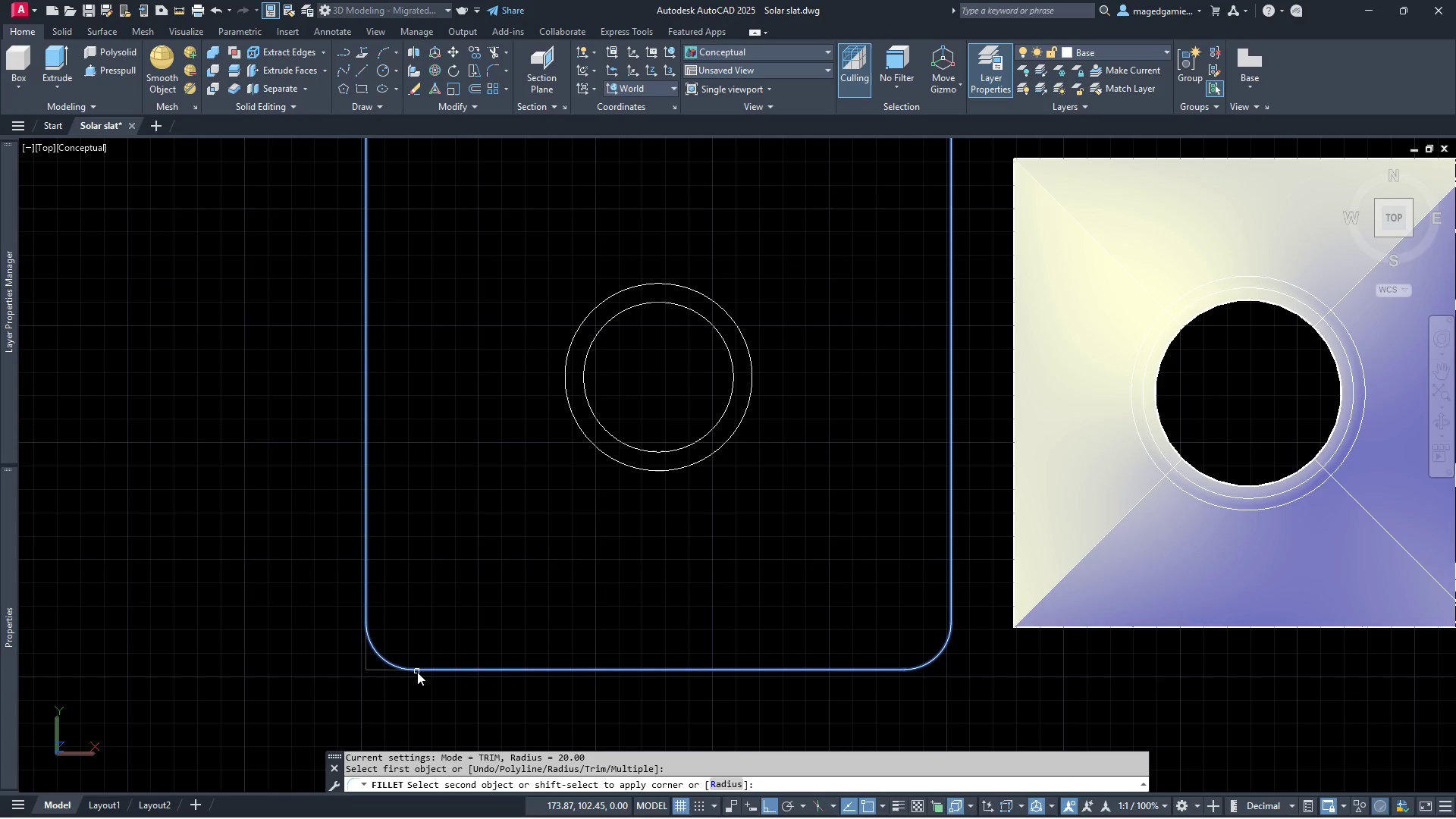 
left_click([419, 672])
 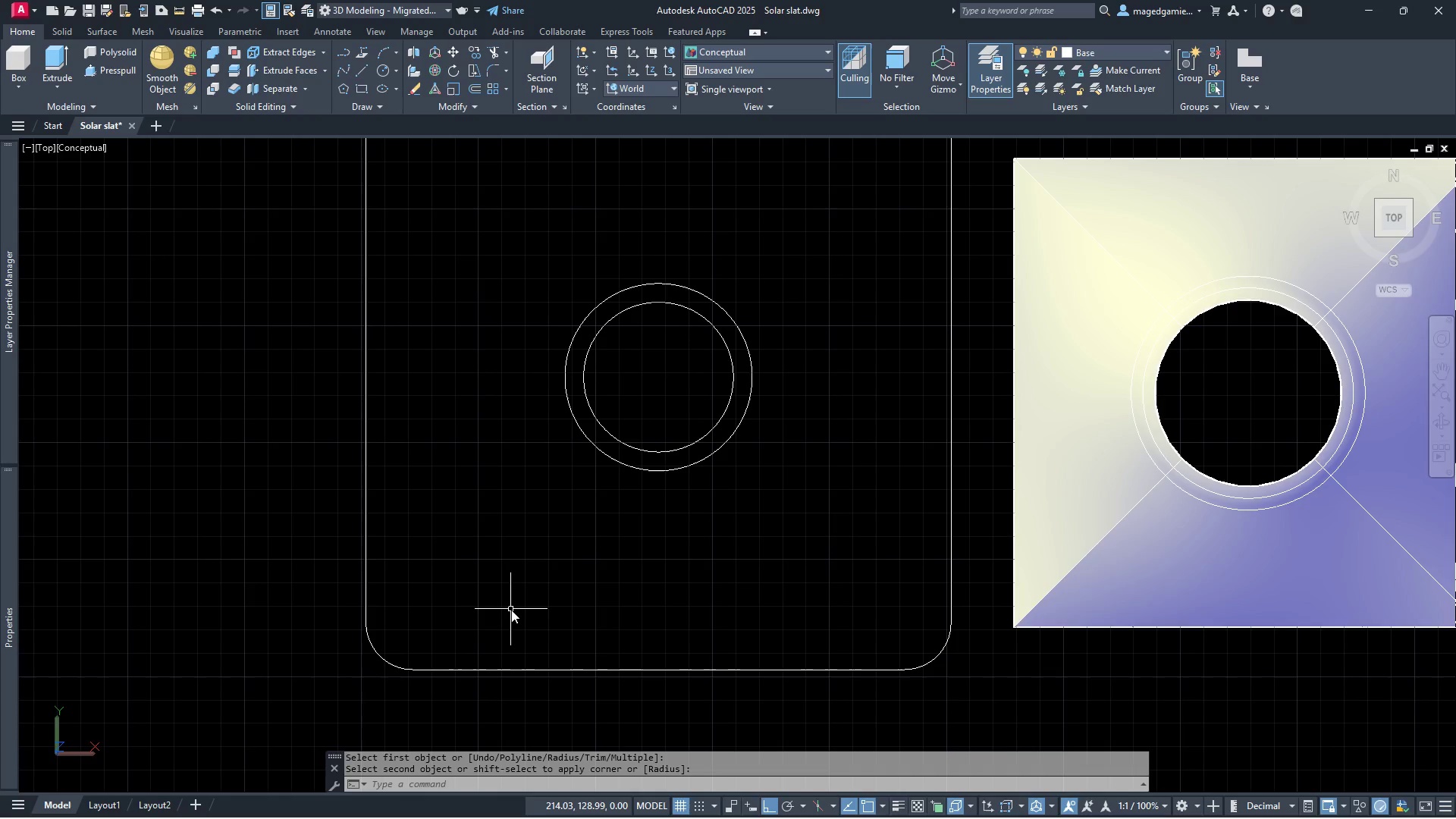 
scroll: coordinate [511, 610], scroll_direction: down, amount: 1.0
 